 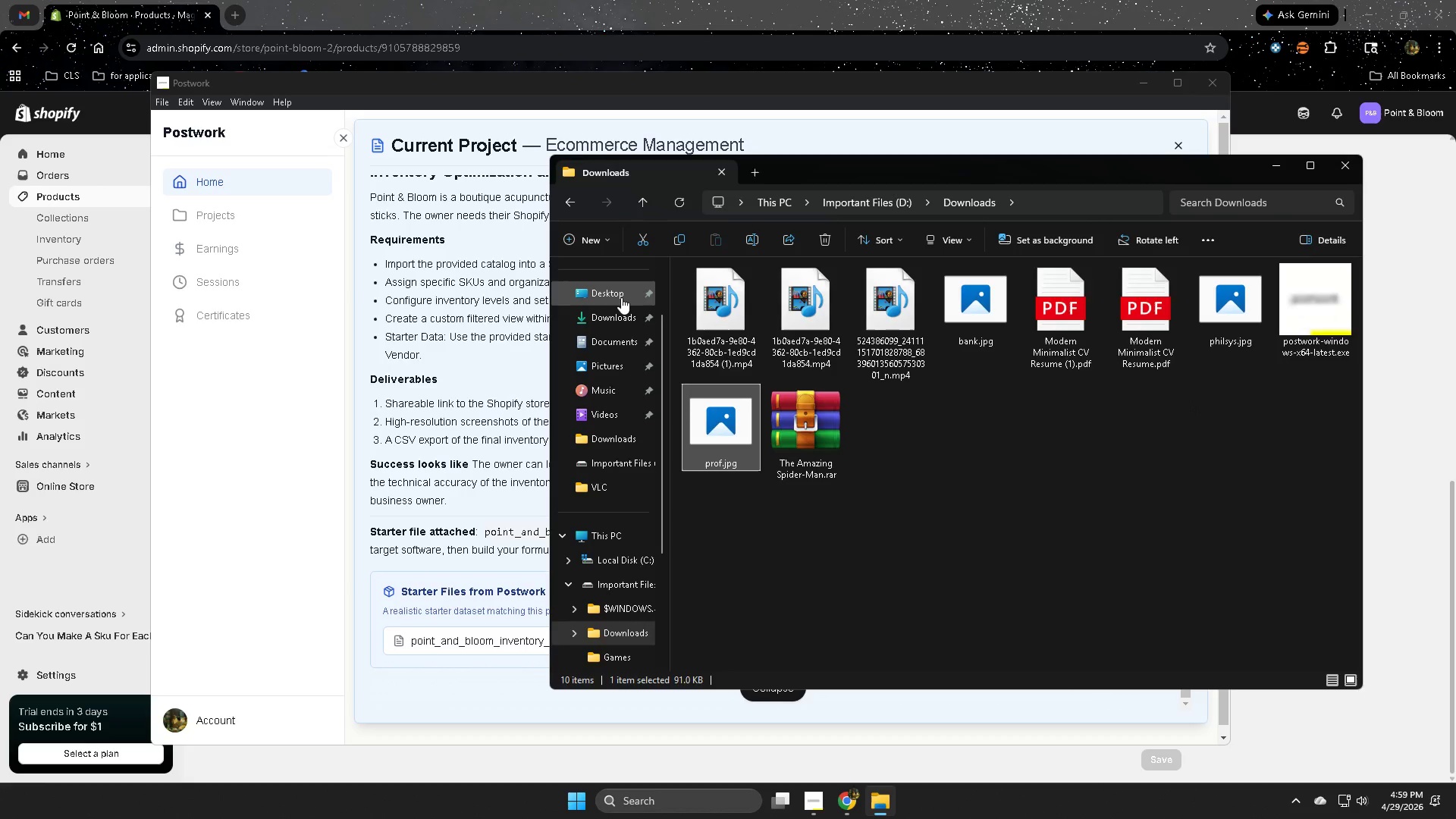 
right_click([723, 485])
 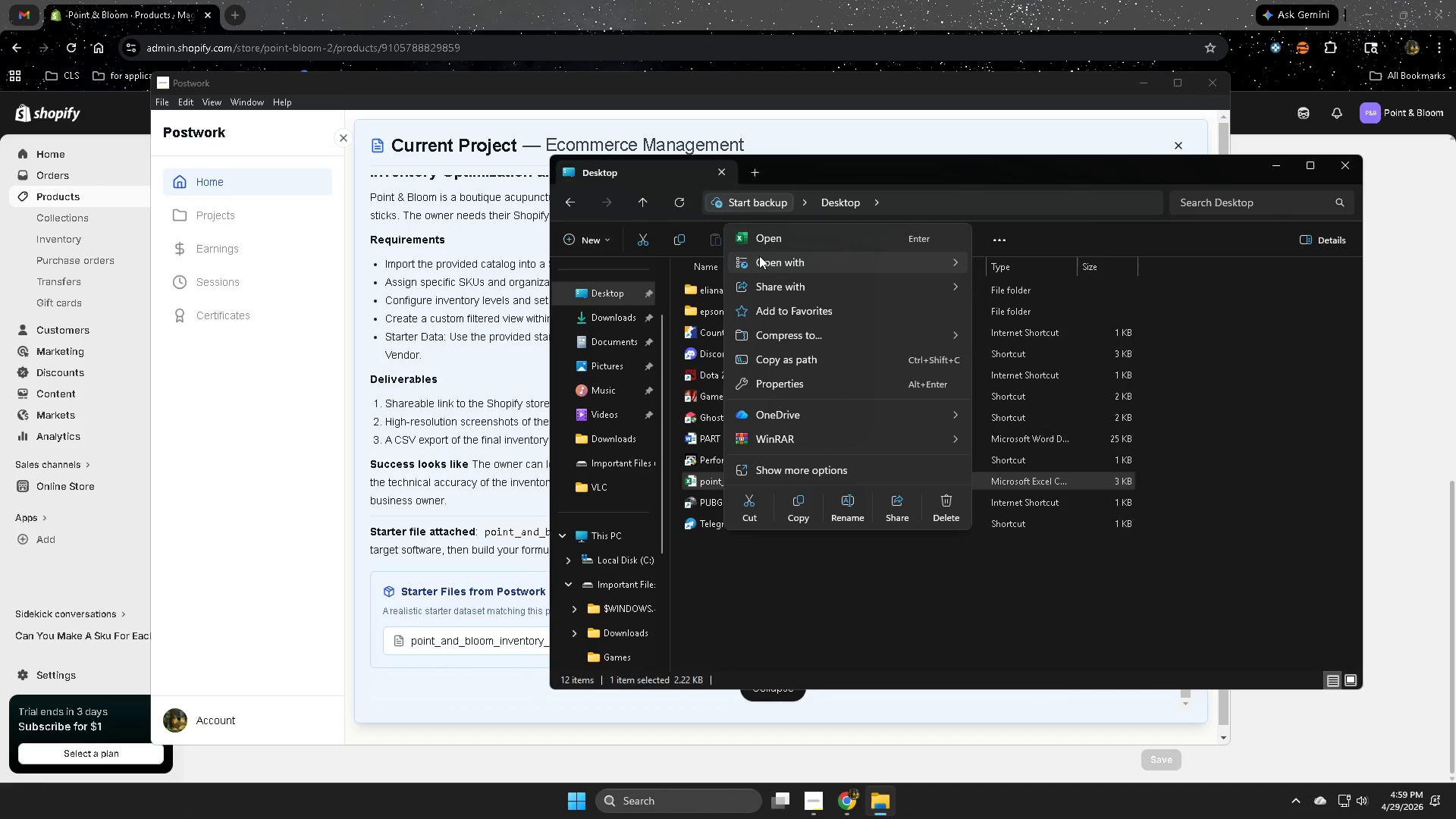 
left_click([765, 238])
 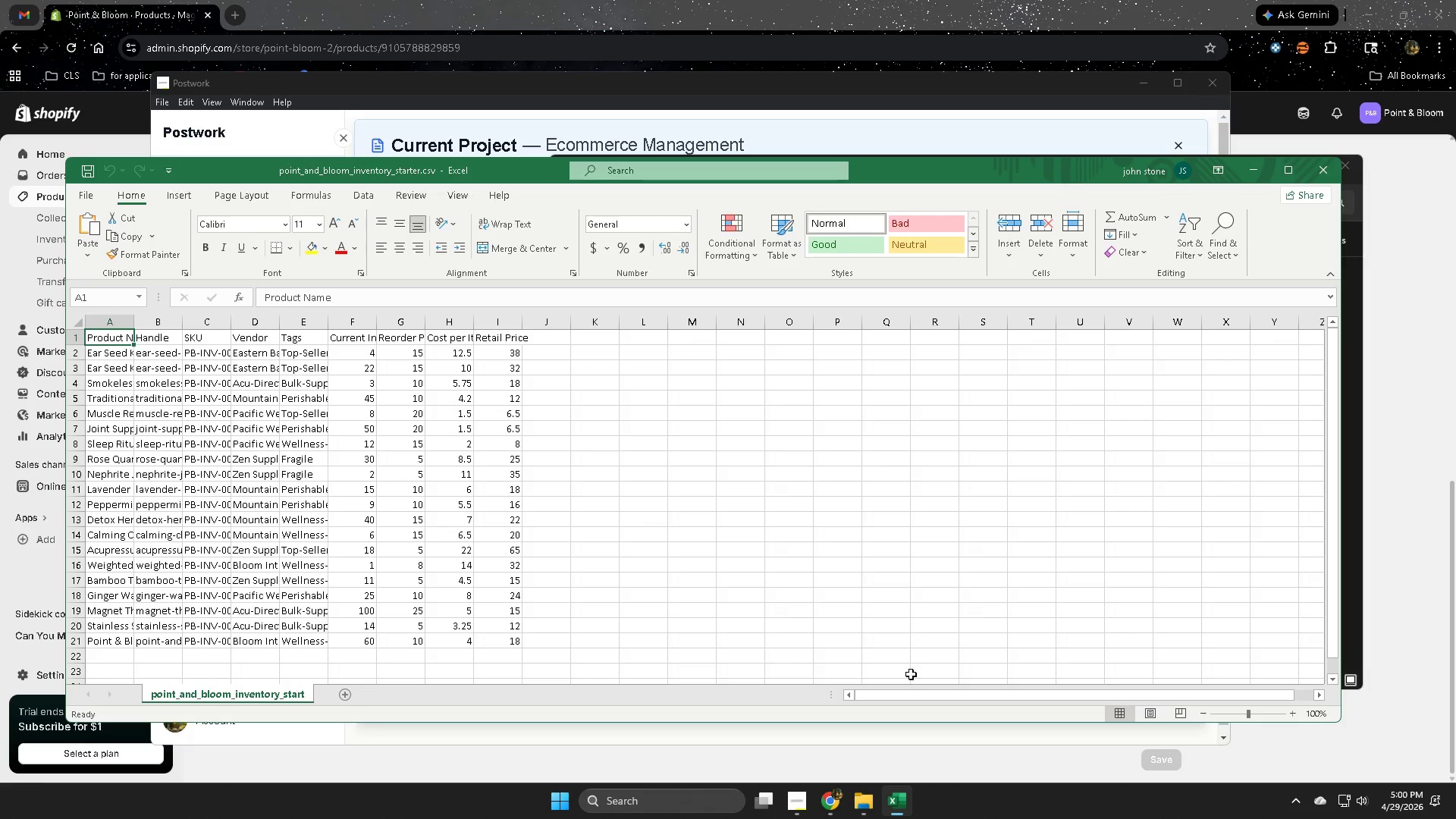 
wait(12.48)
 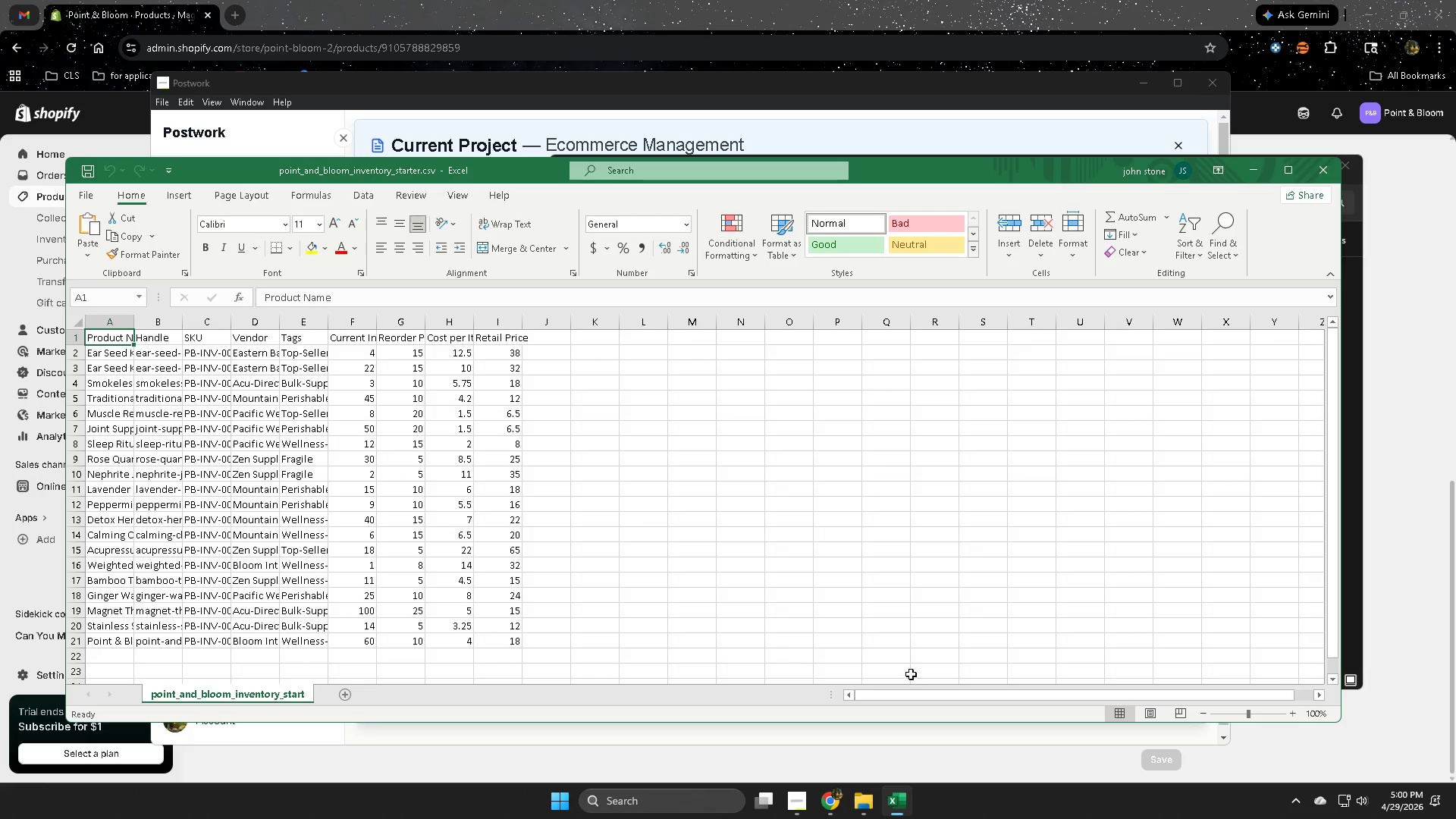 
double_click([360, 337])
 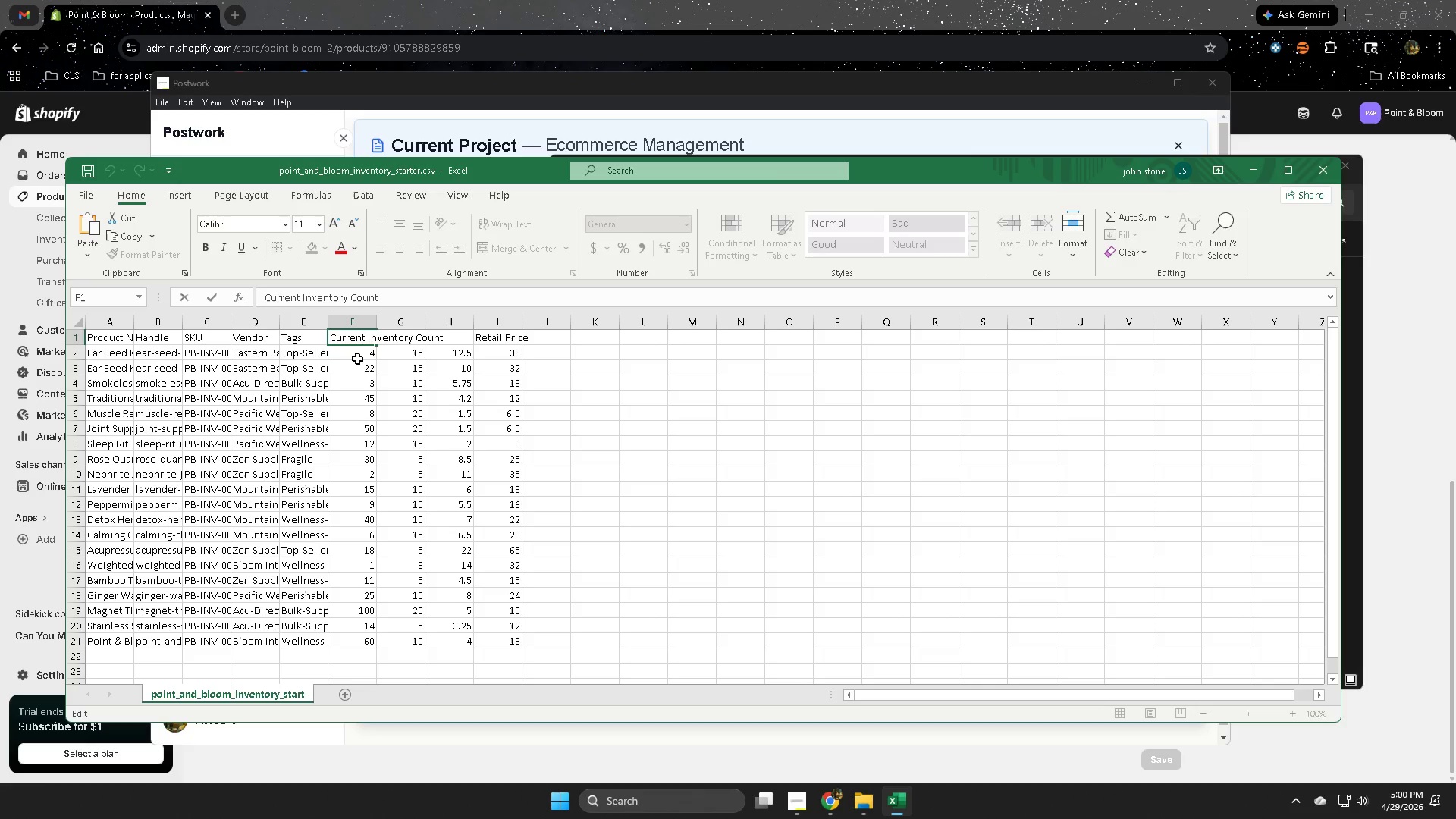 
wait(16.16)
 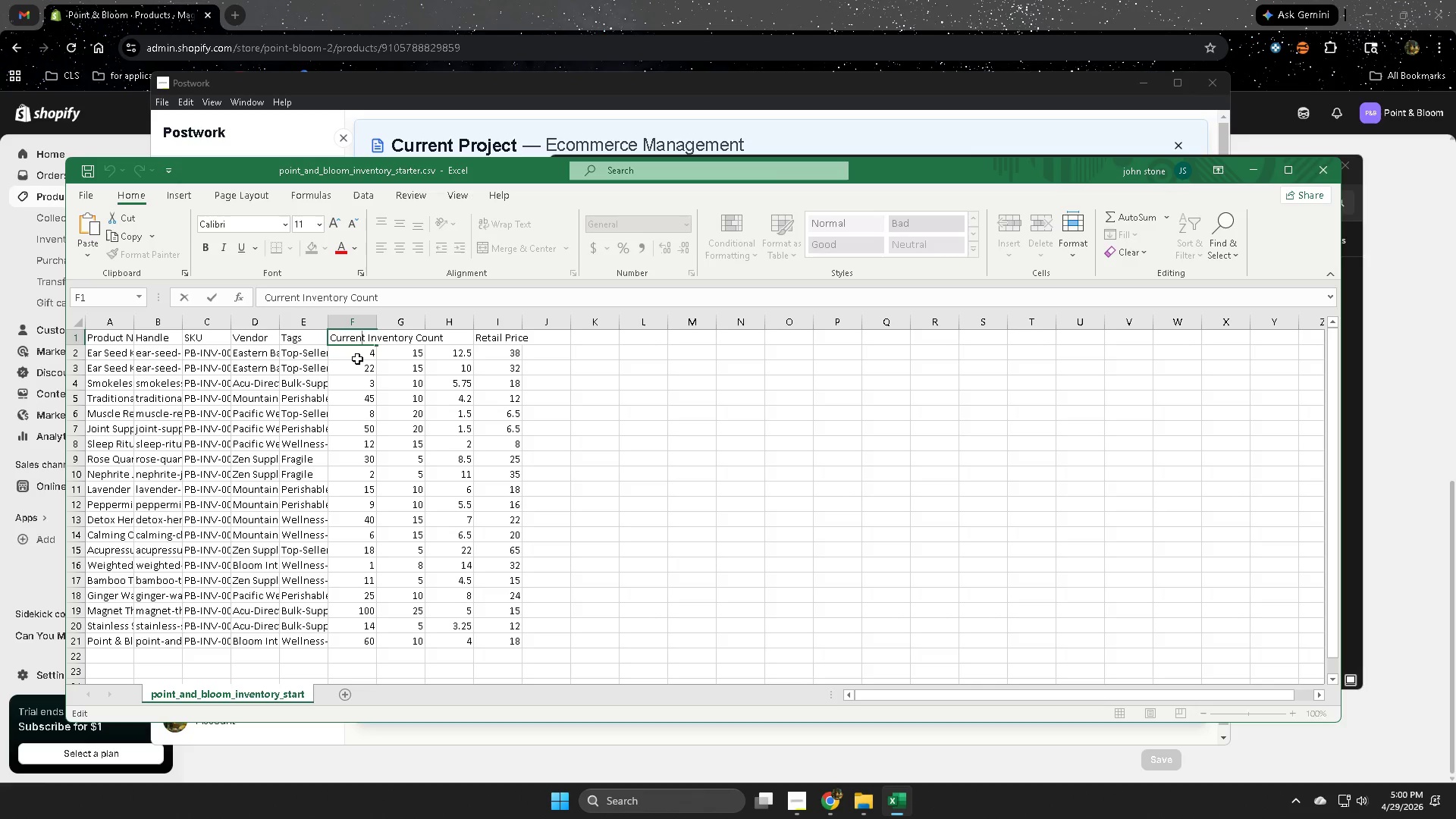 
left_click([355, 350])
 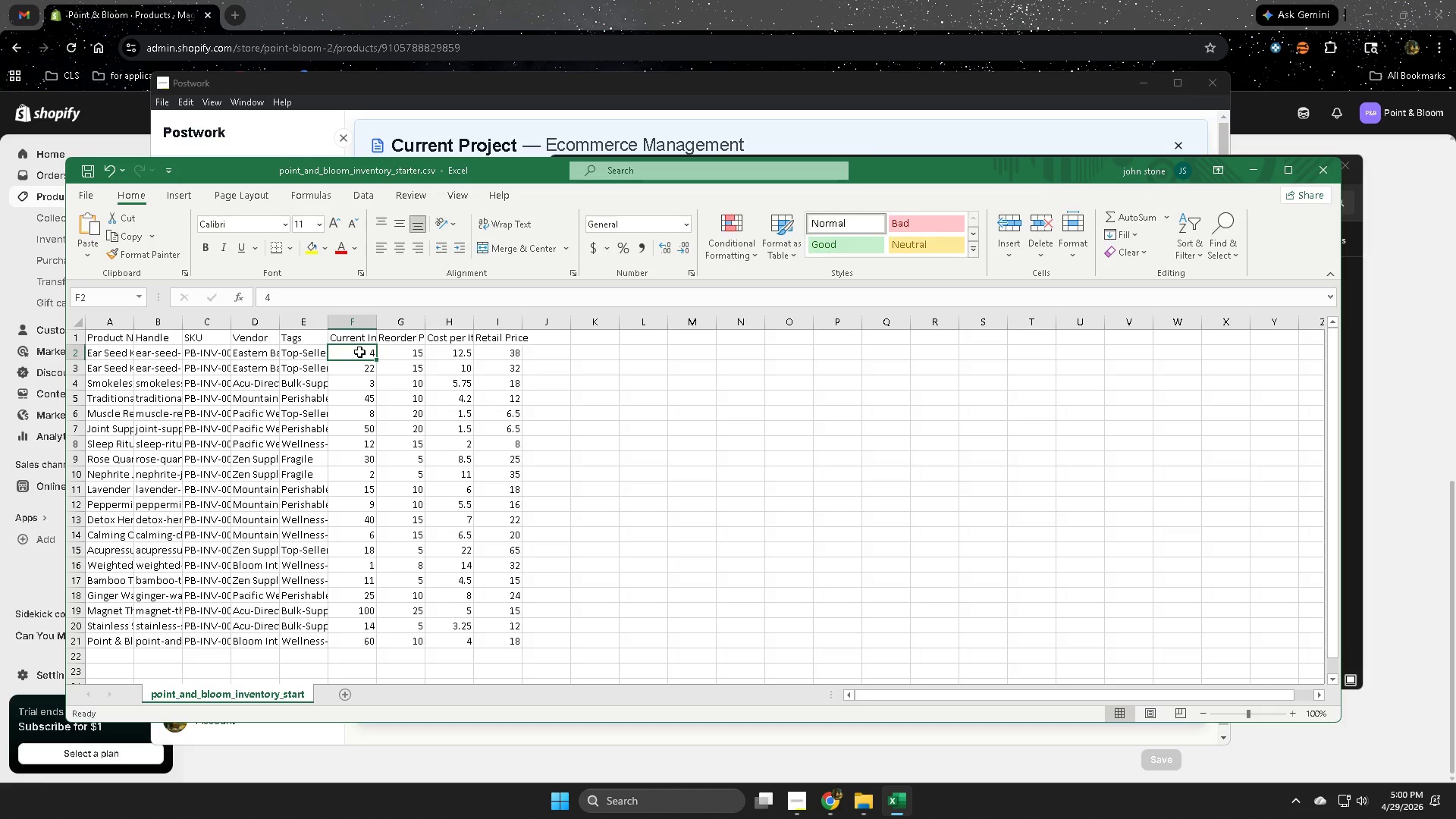 
wait(19.62)
 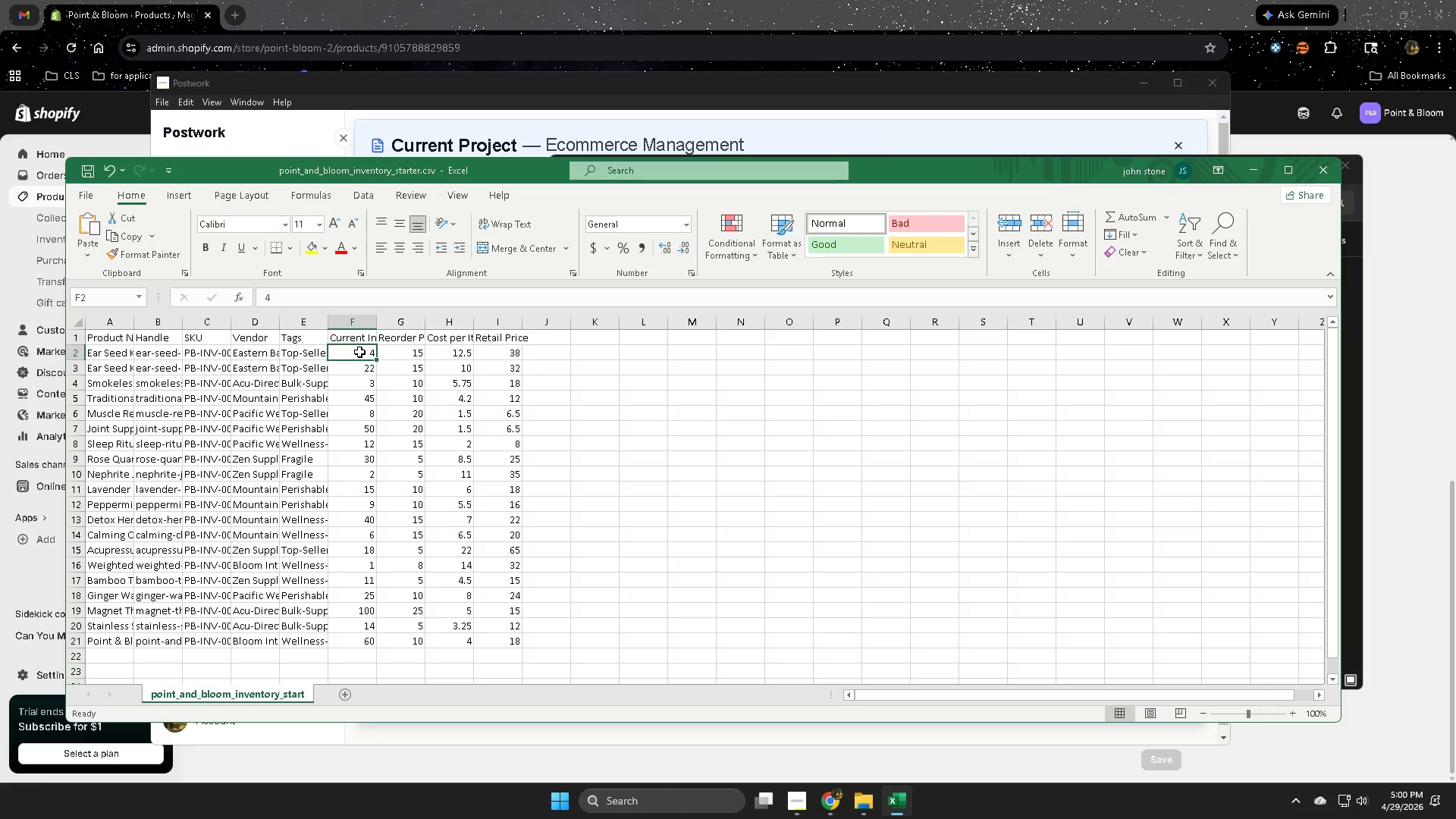 
double_click([399, 353])
 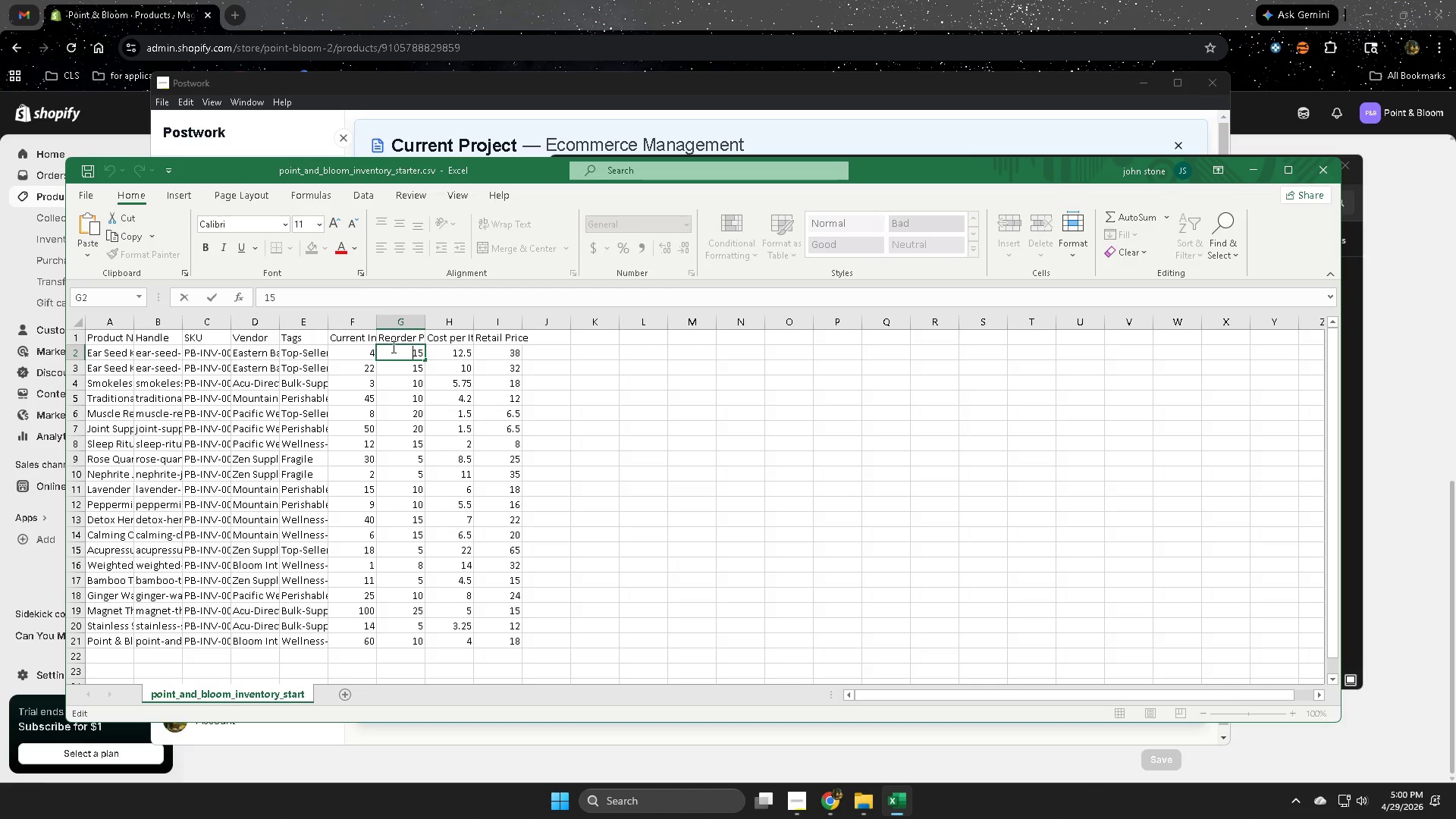 
double_click([392, 342])
 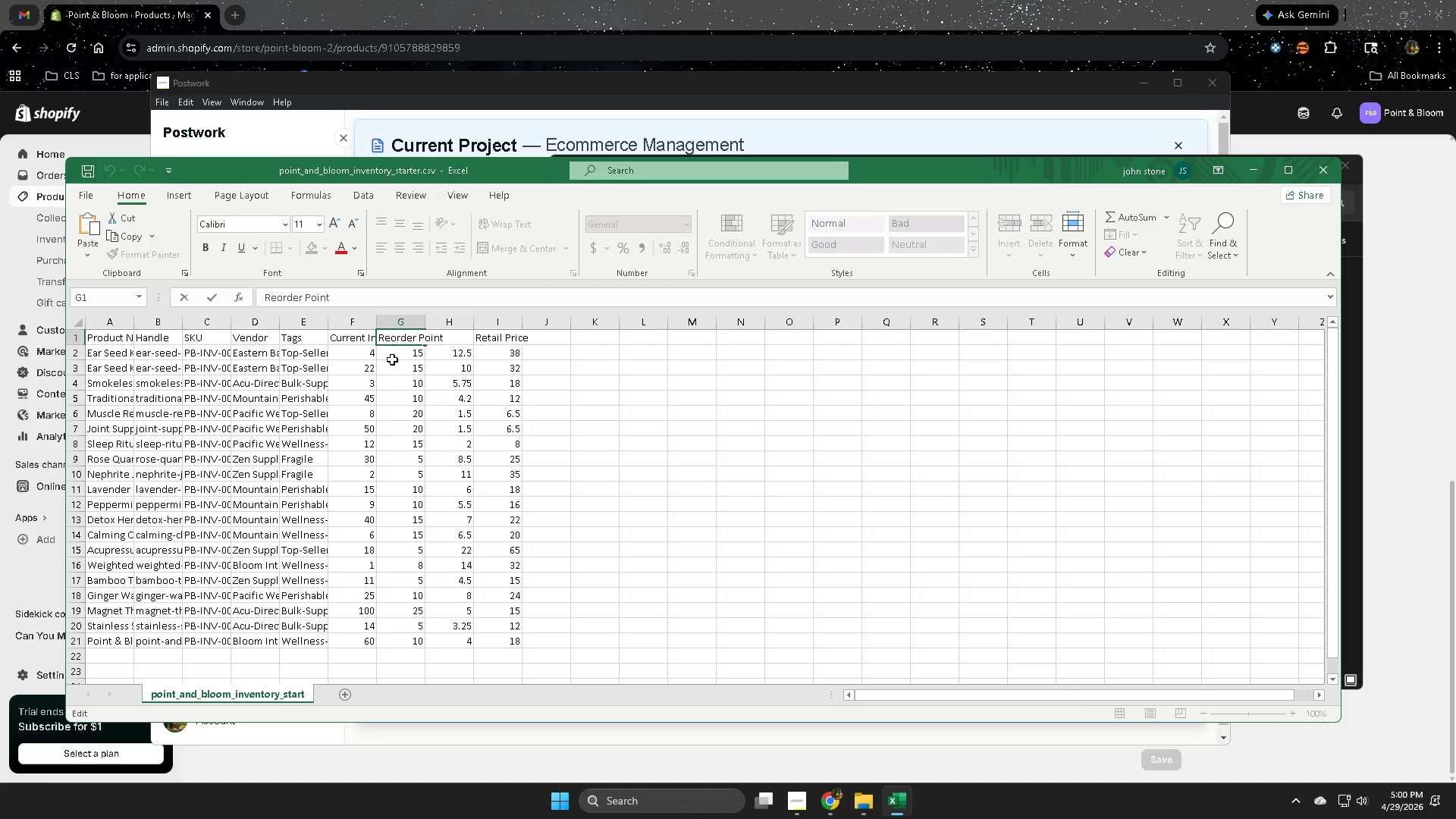 
left_click([392, 359])
 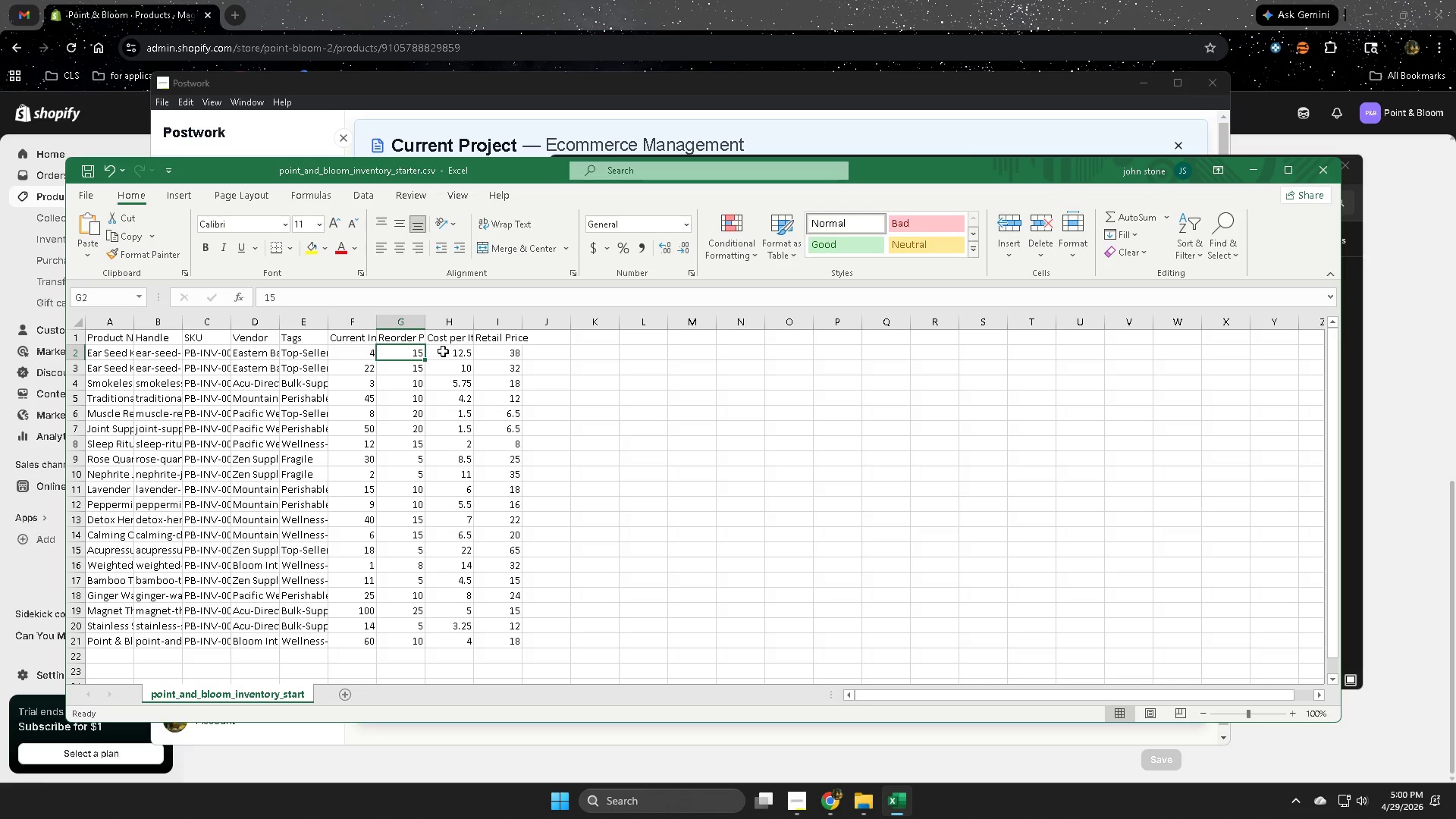 
double_click([441, 340])
 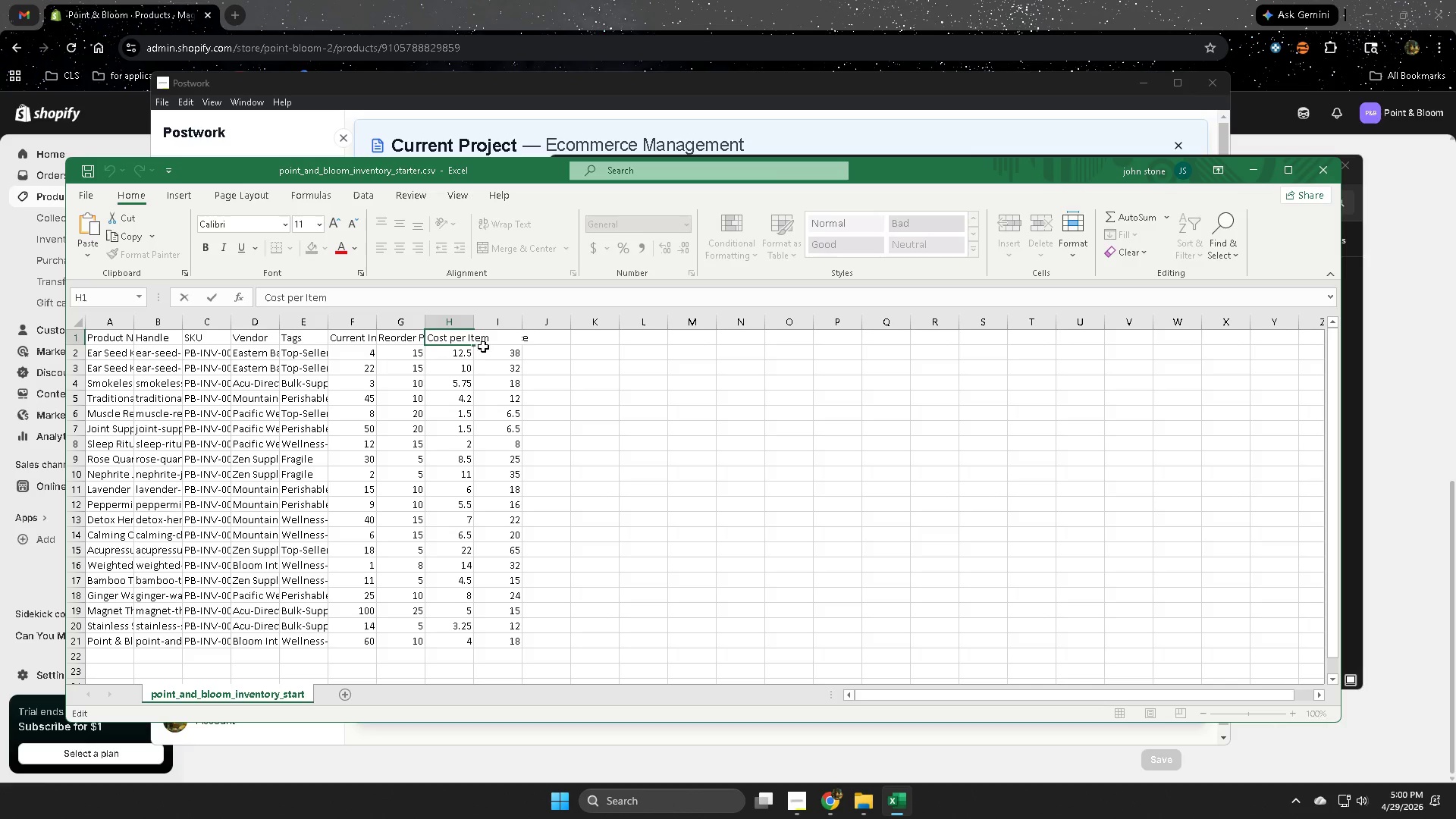 
left_click([497, 359])
 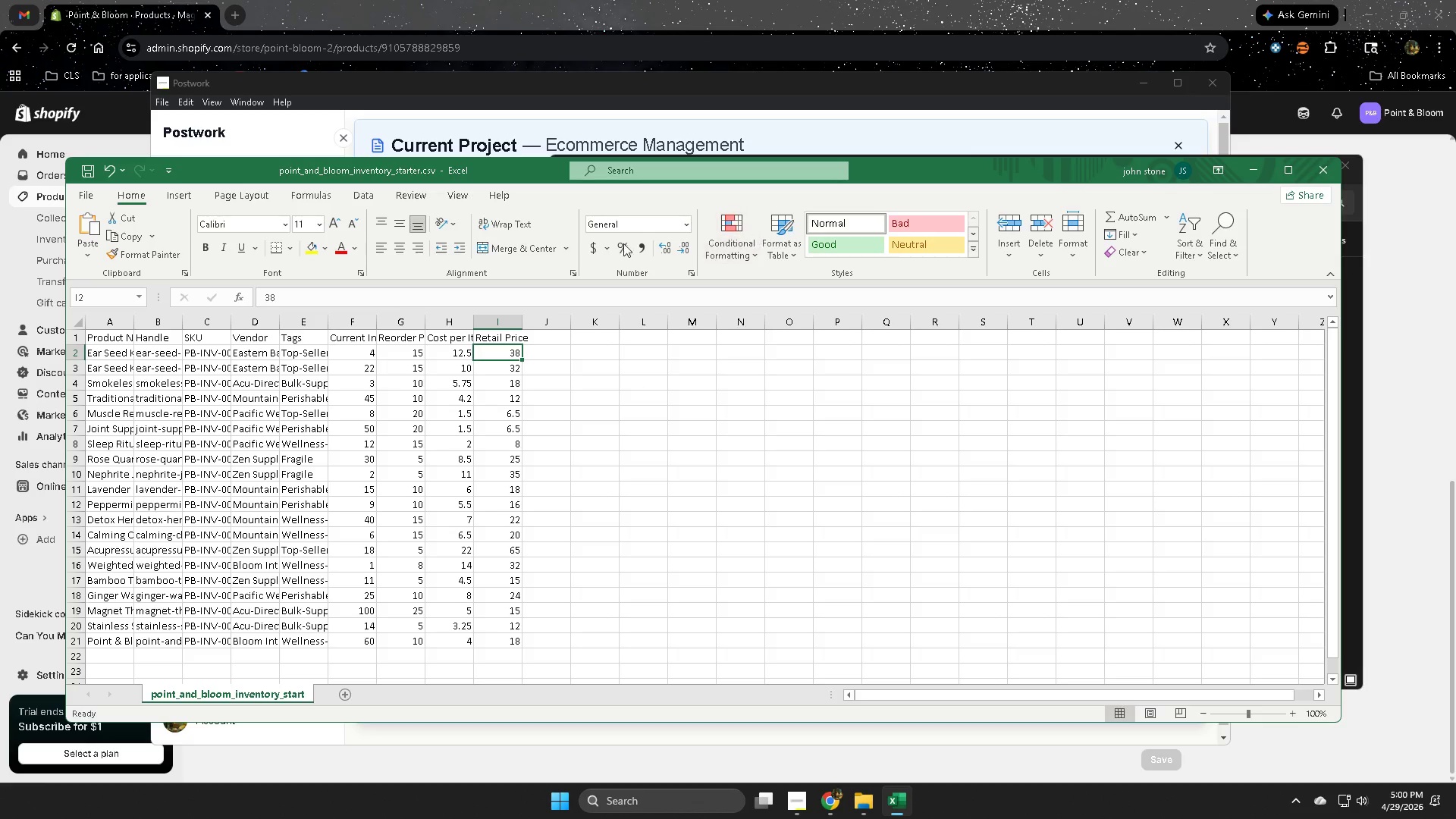 
wait(5.44)
 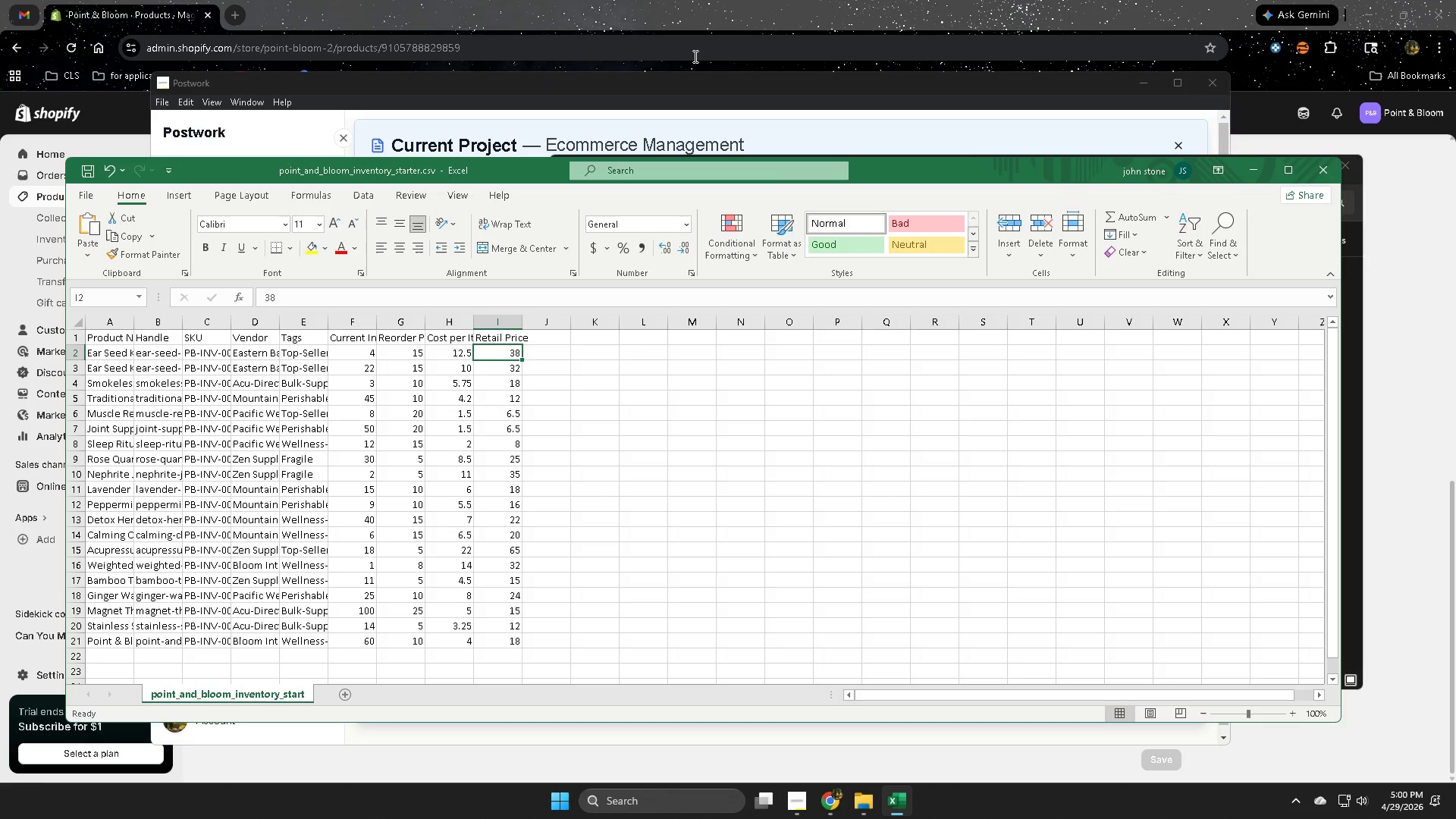 
double_click([359, 340])
 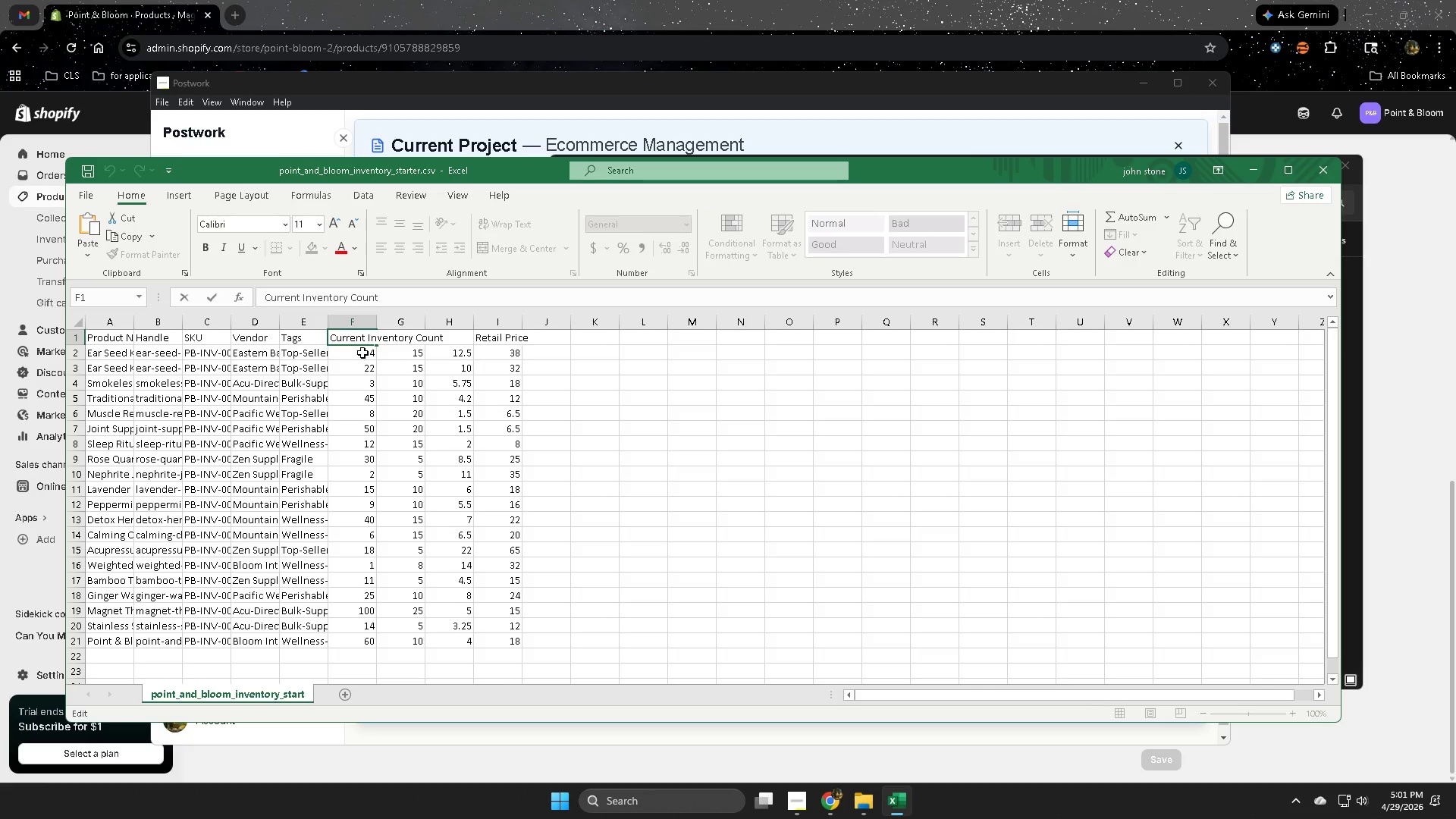 
double_click([362, 353])
 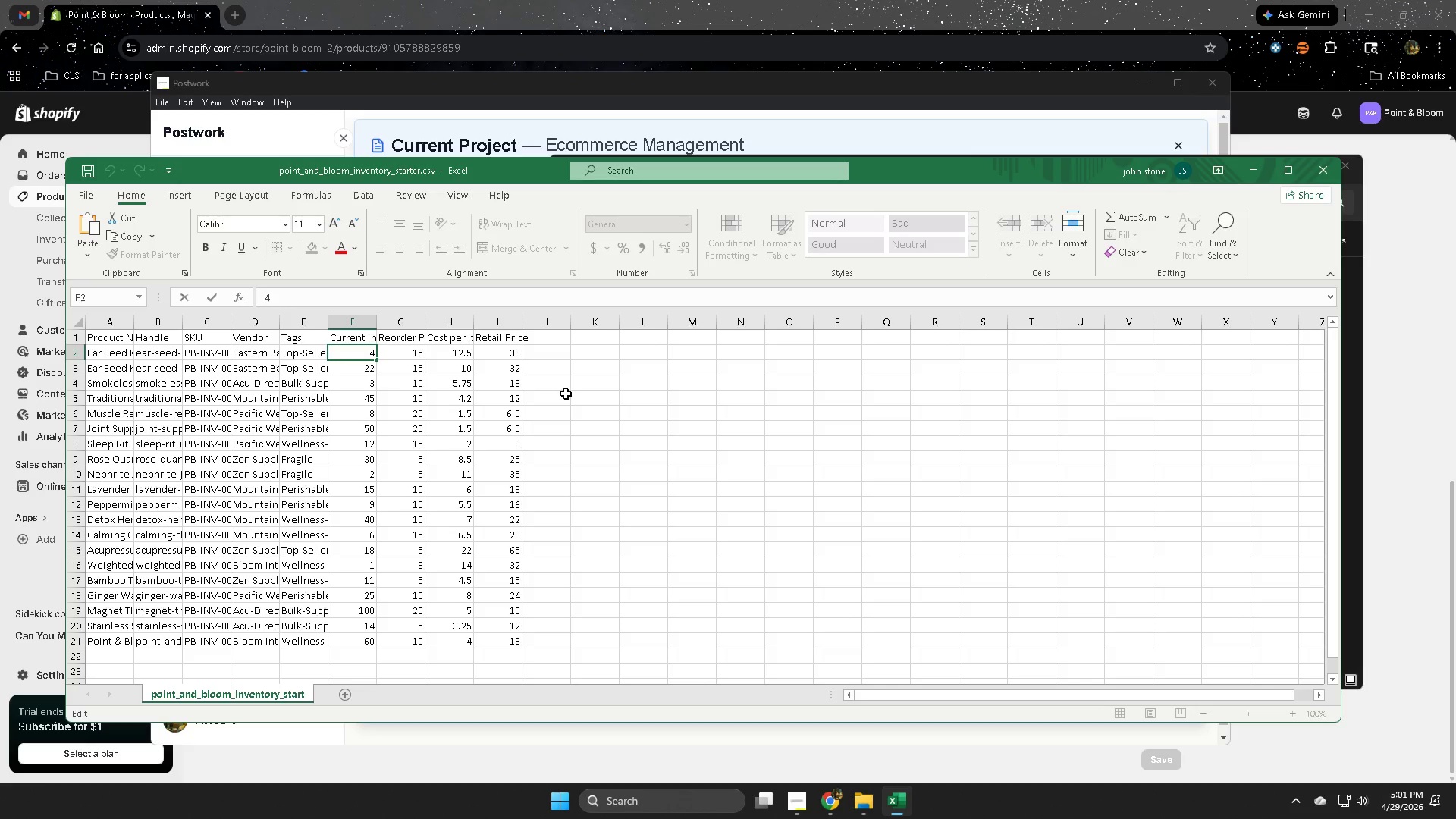 
key(ArrowRight)
 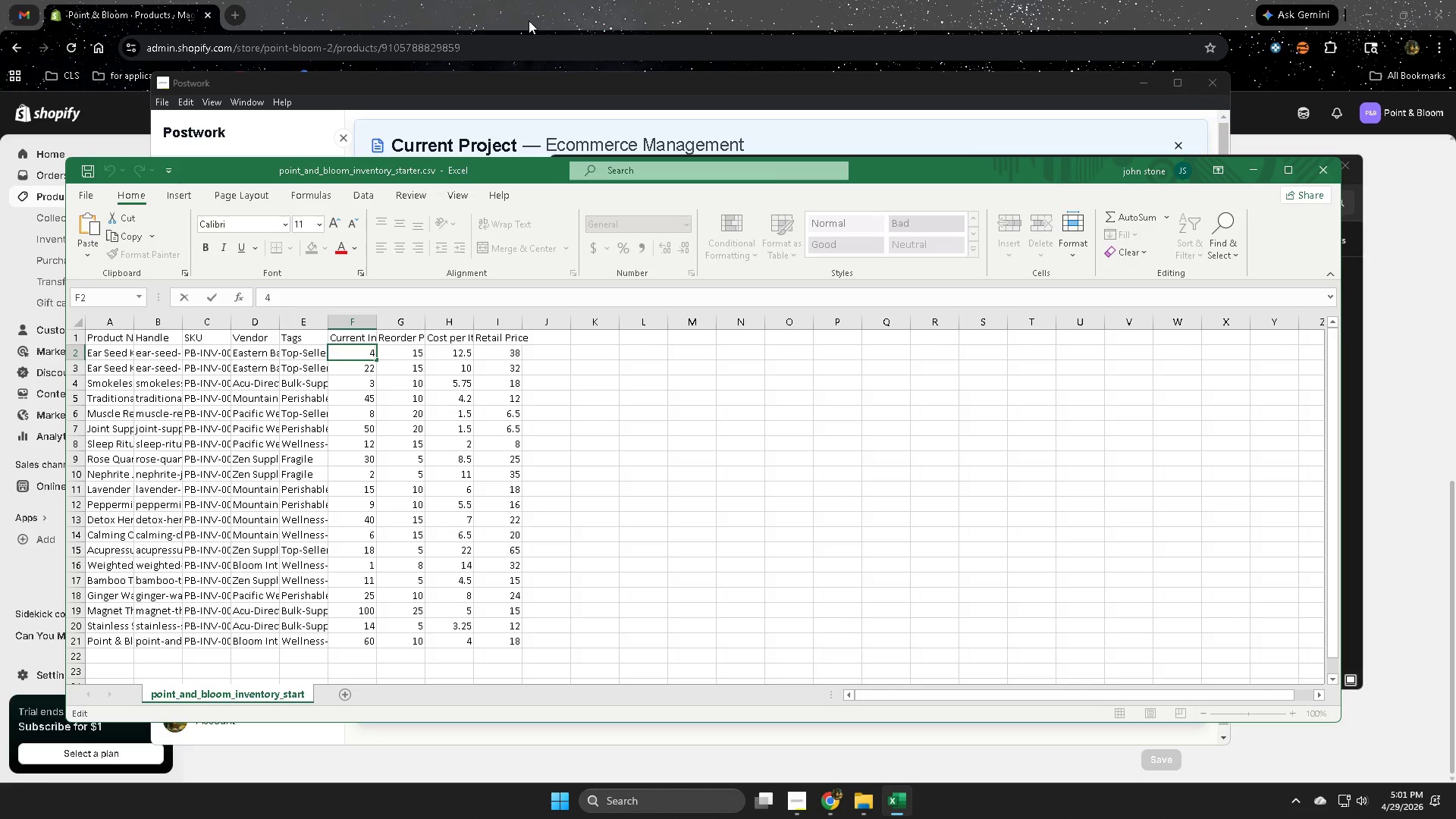 
wait(10.8)
 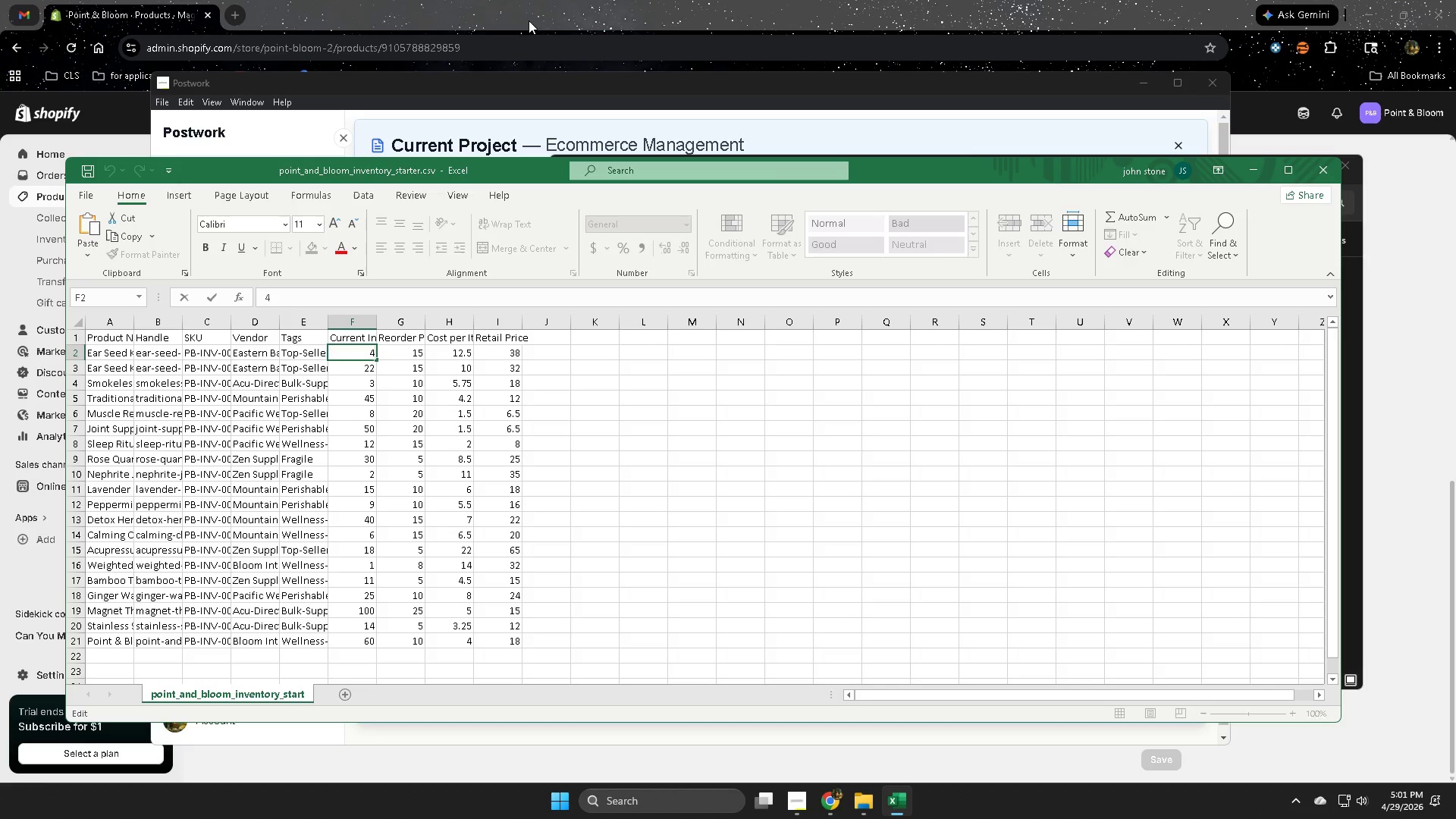 
double_click([109, 357])
 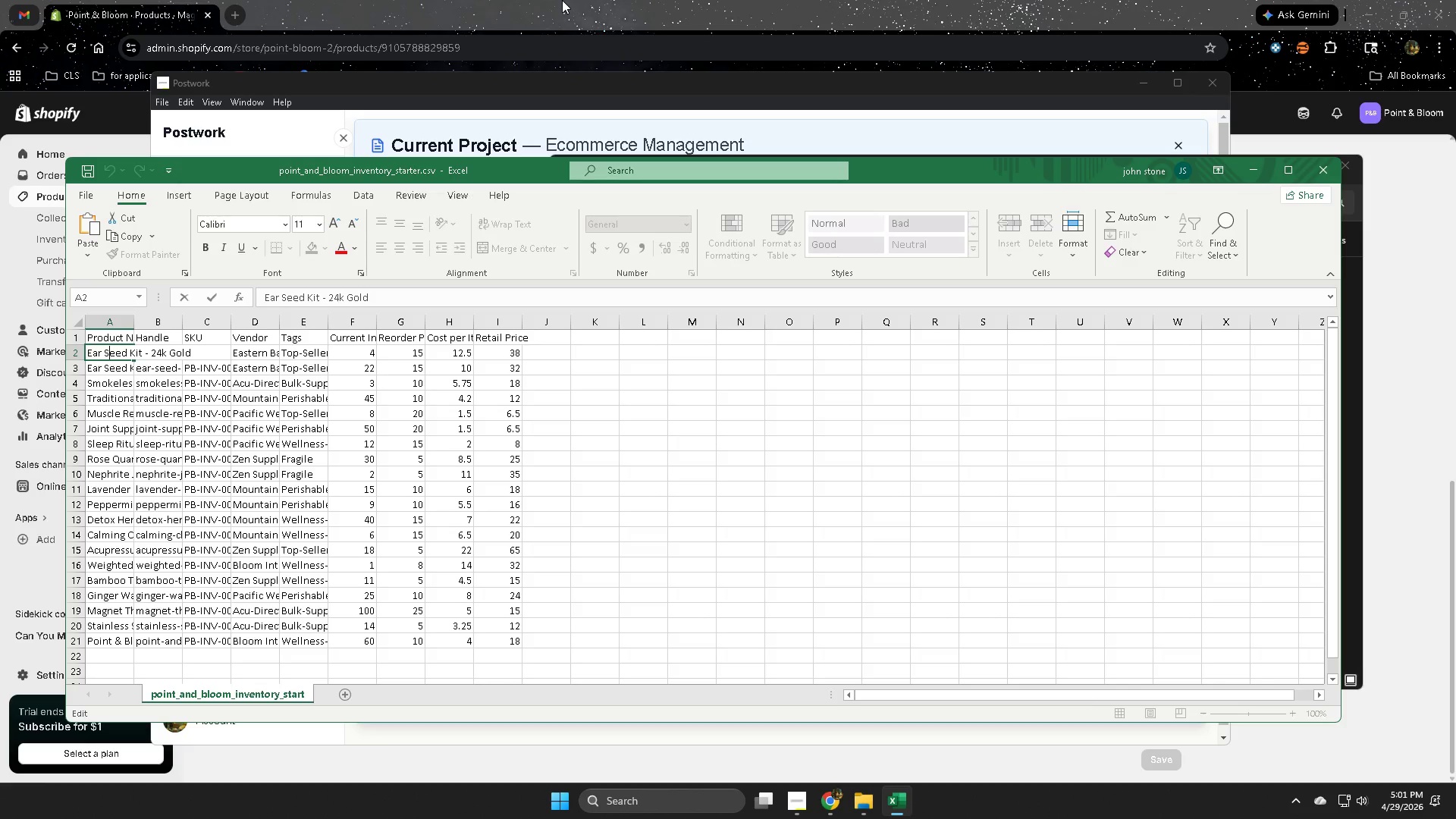 
left_click([562, 0])
 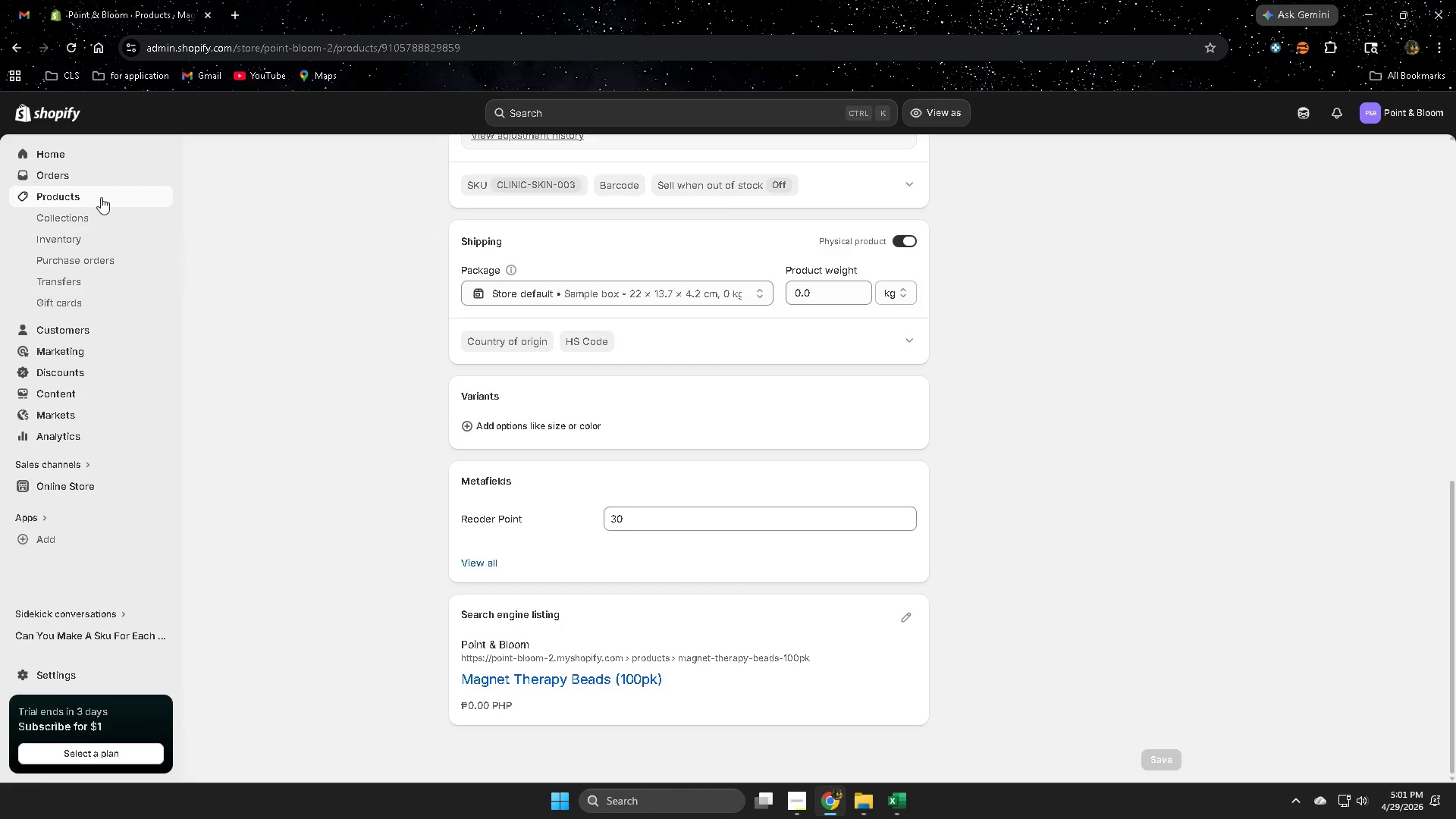 
left_click([93, 194])
 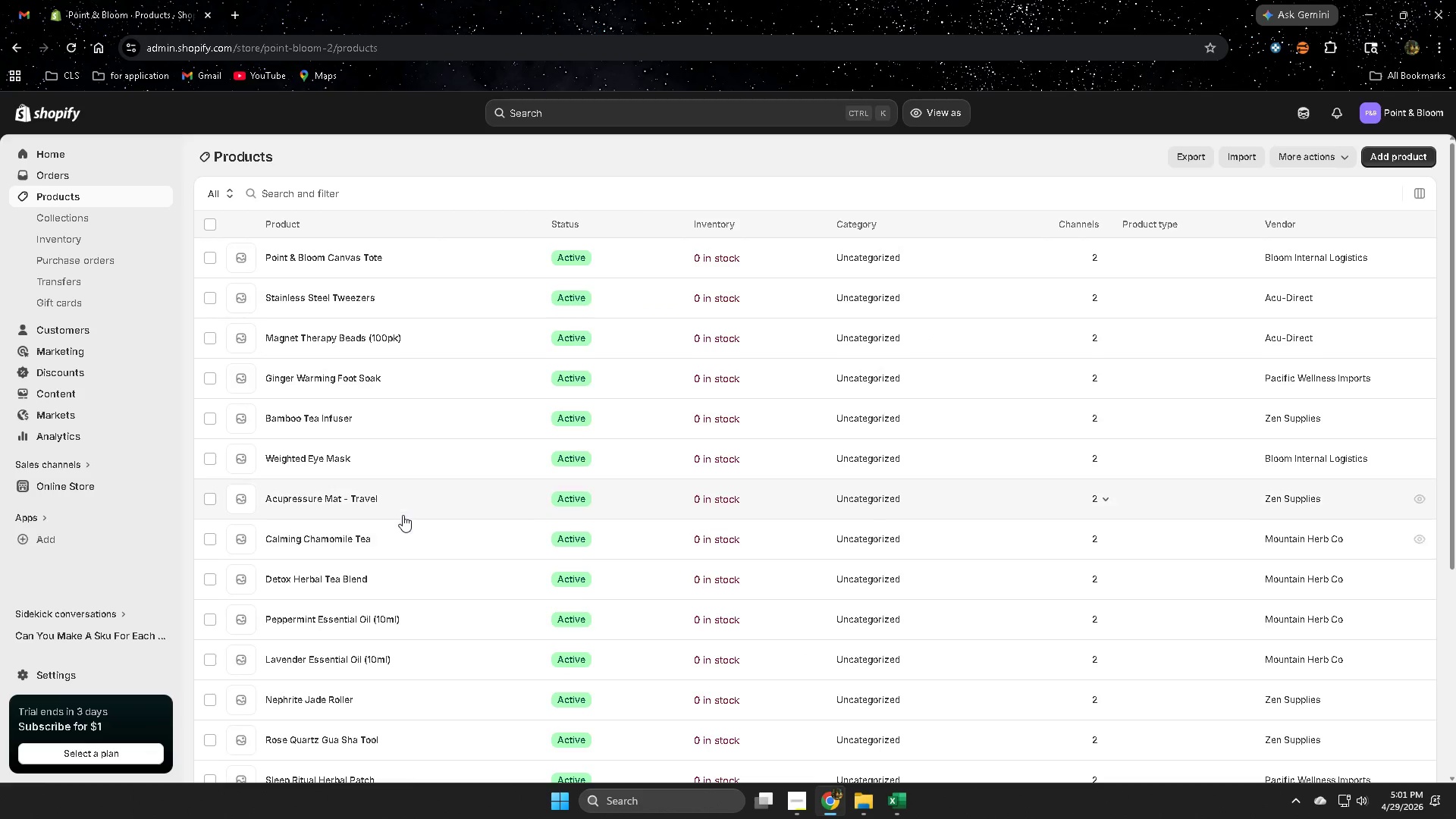 
scroll: coordinate [441, 543], scroll_direction: down, amount: 5.0
 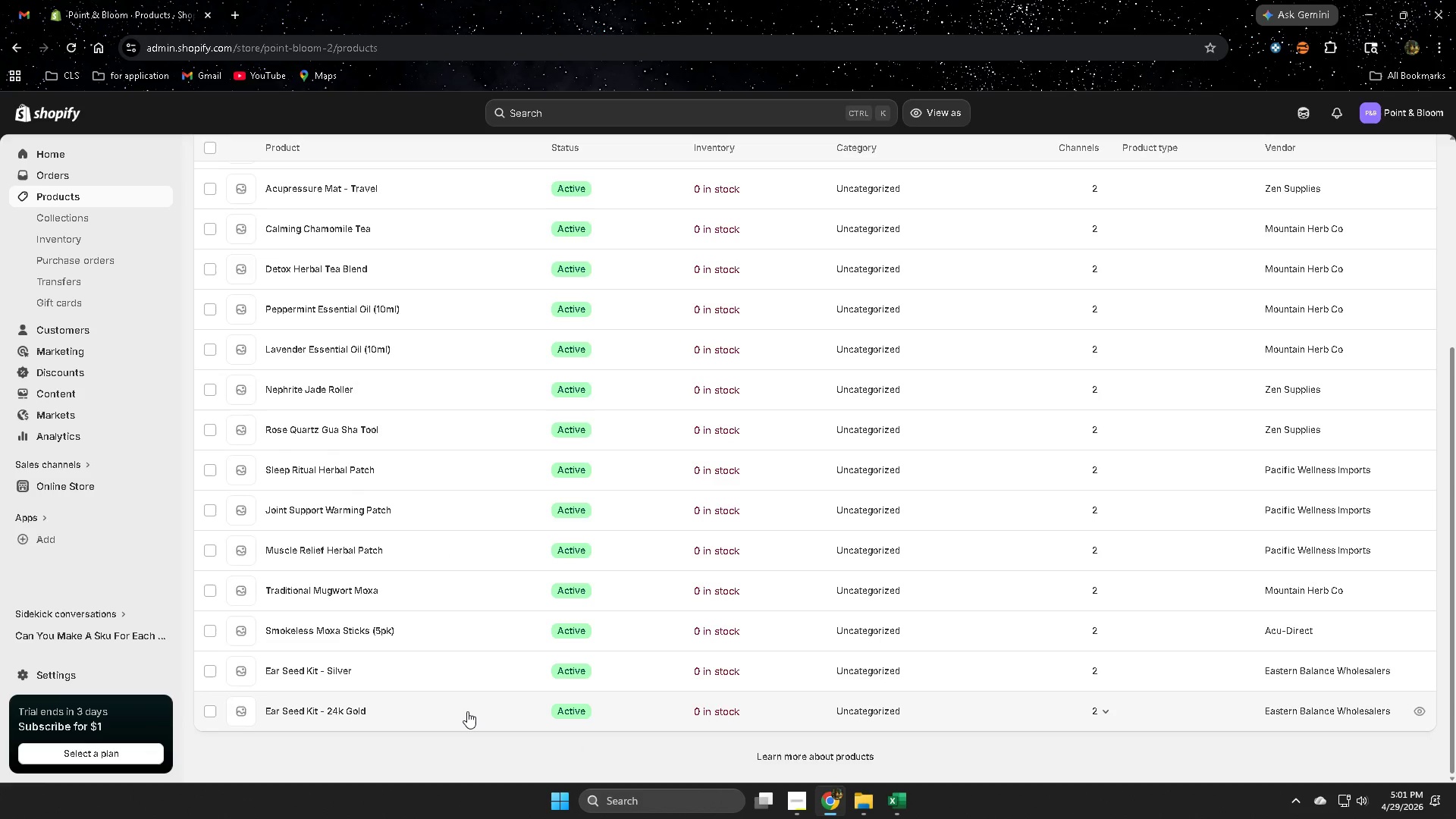 
double_click([467, 711])
 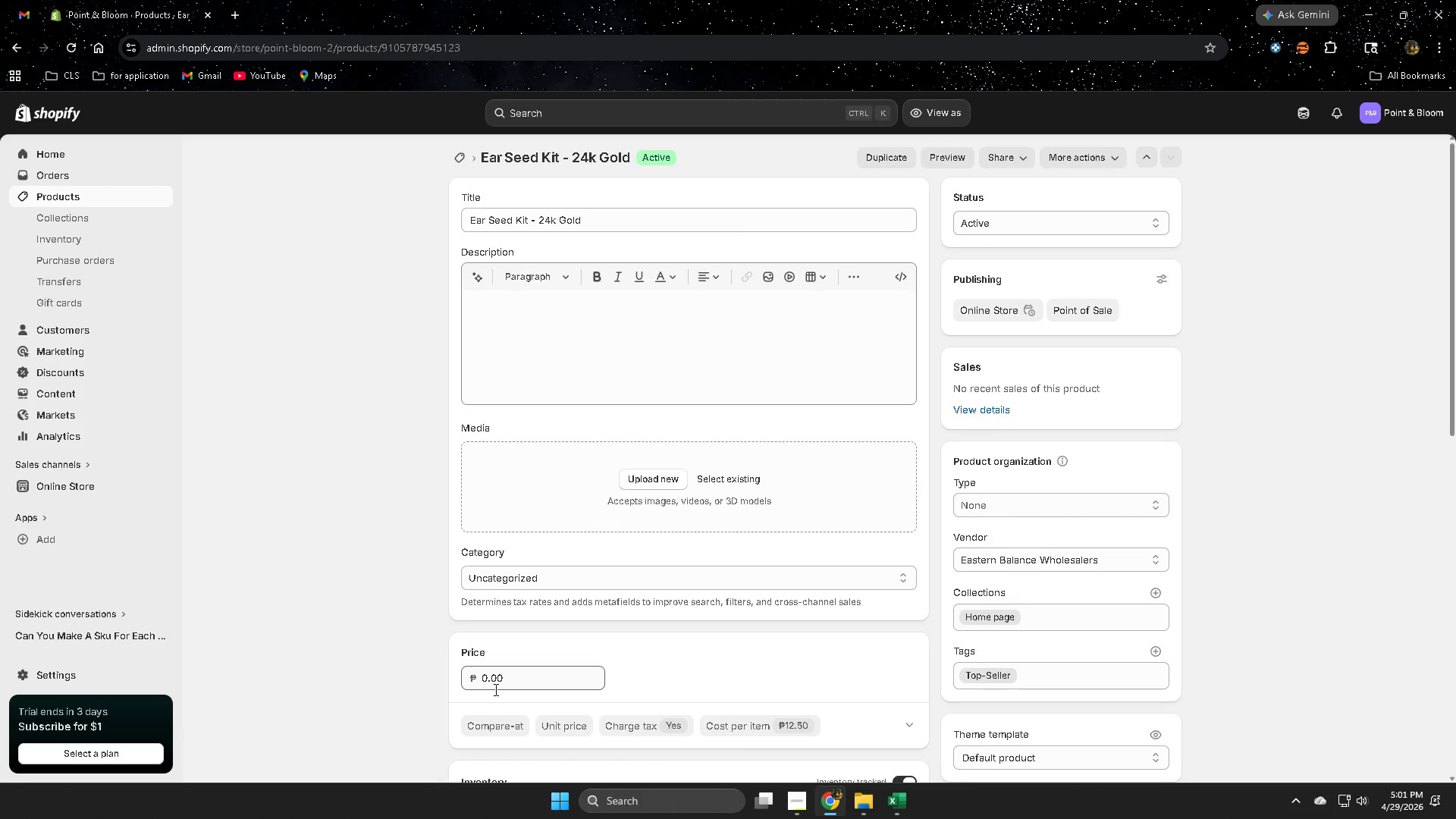 
scroll: coordinate [592, 654], scroll_direction: down, amount: 3.0
 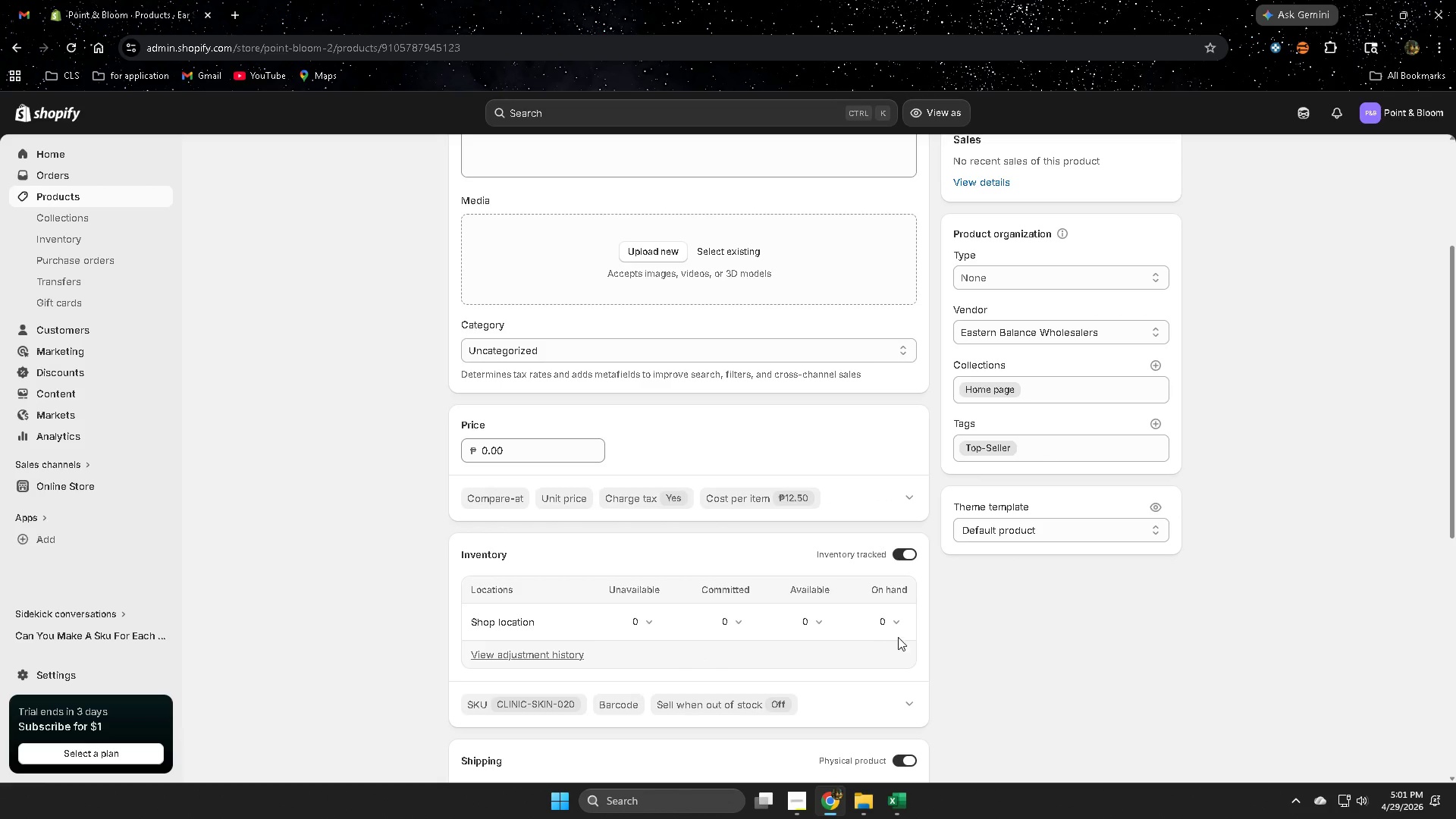 
left_click([902, 626])
 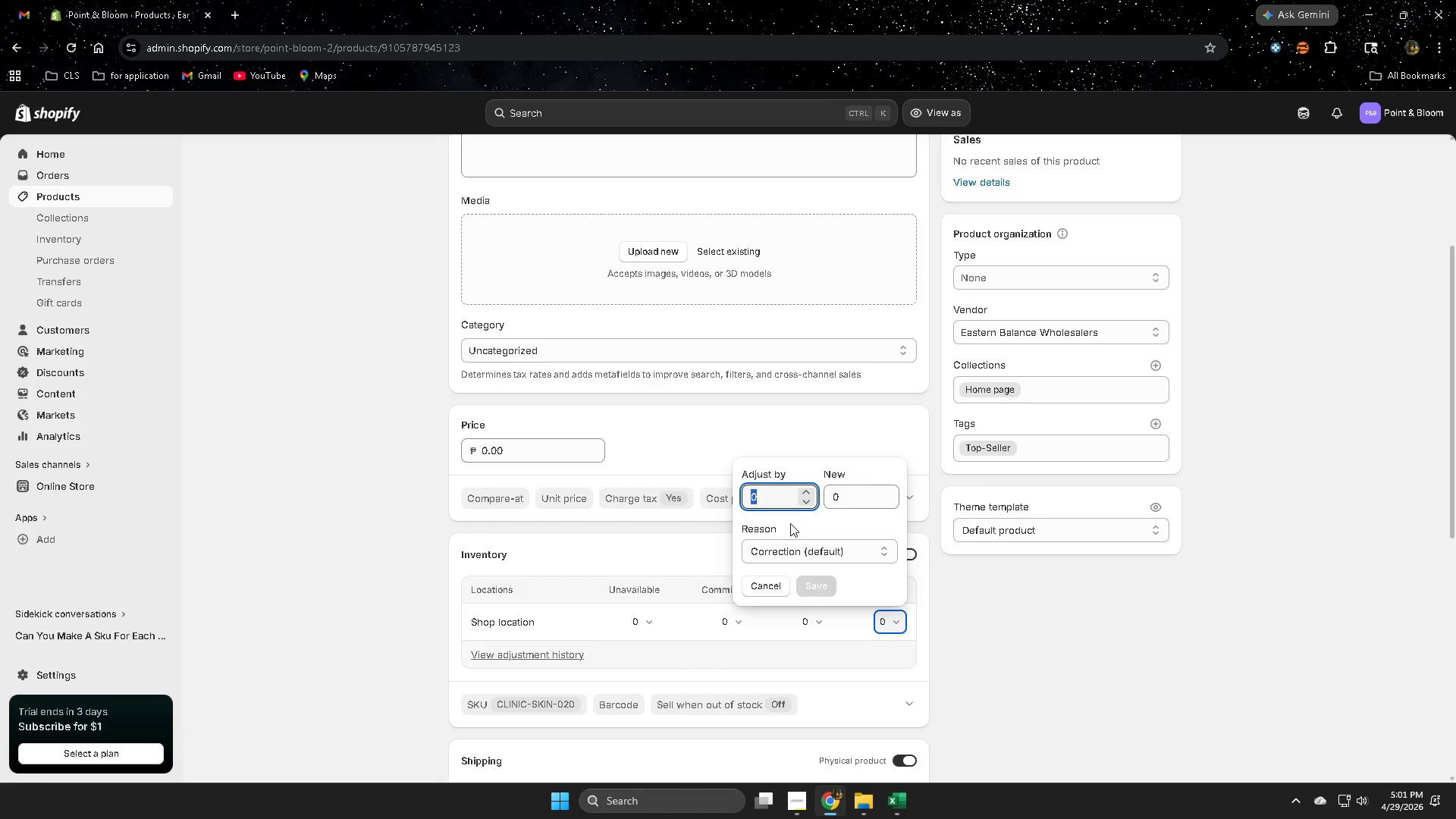 
key(Numpad4)
 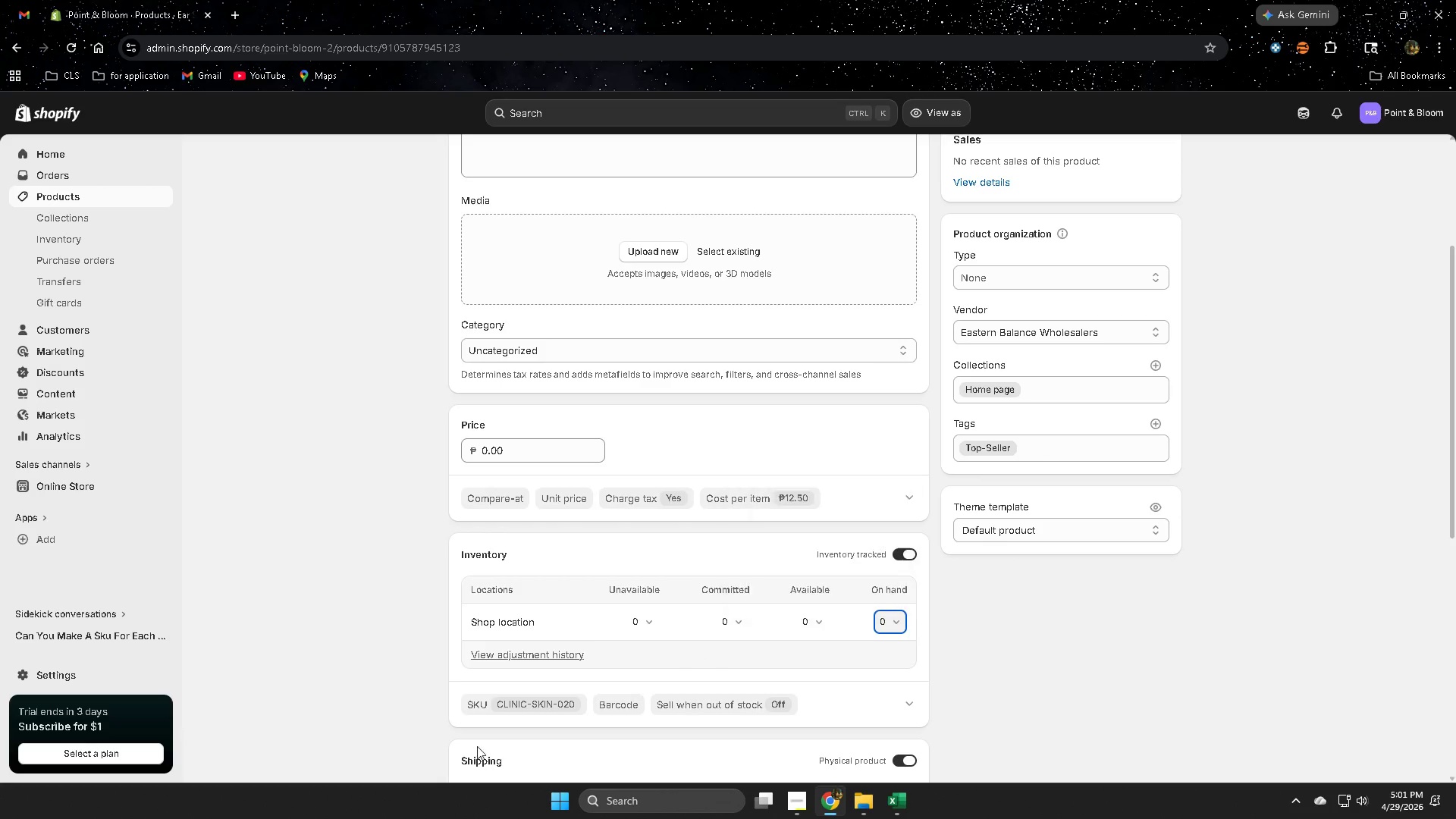 
left_click([894, 802])
 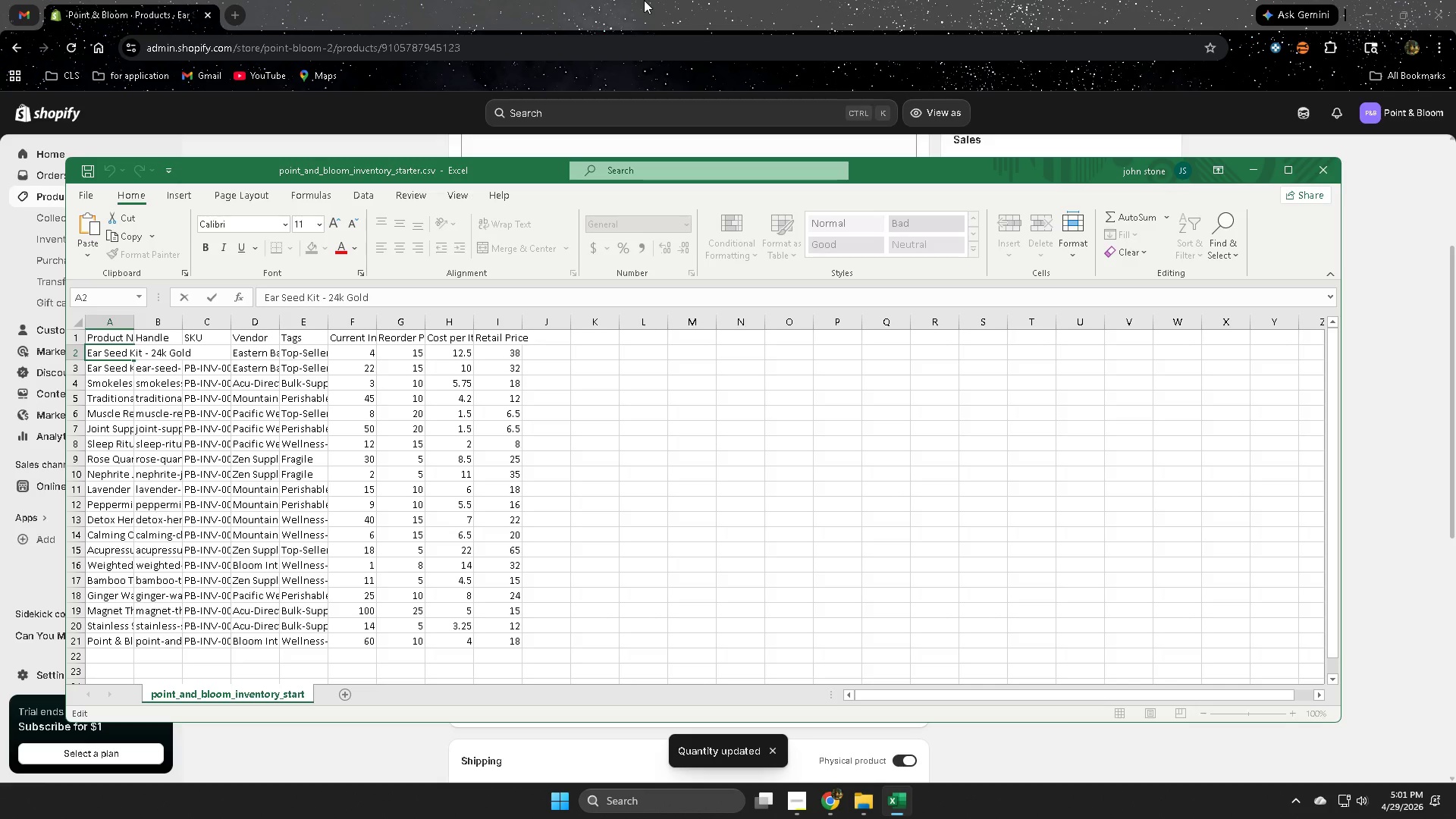 
wait(11.19)
 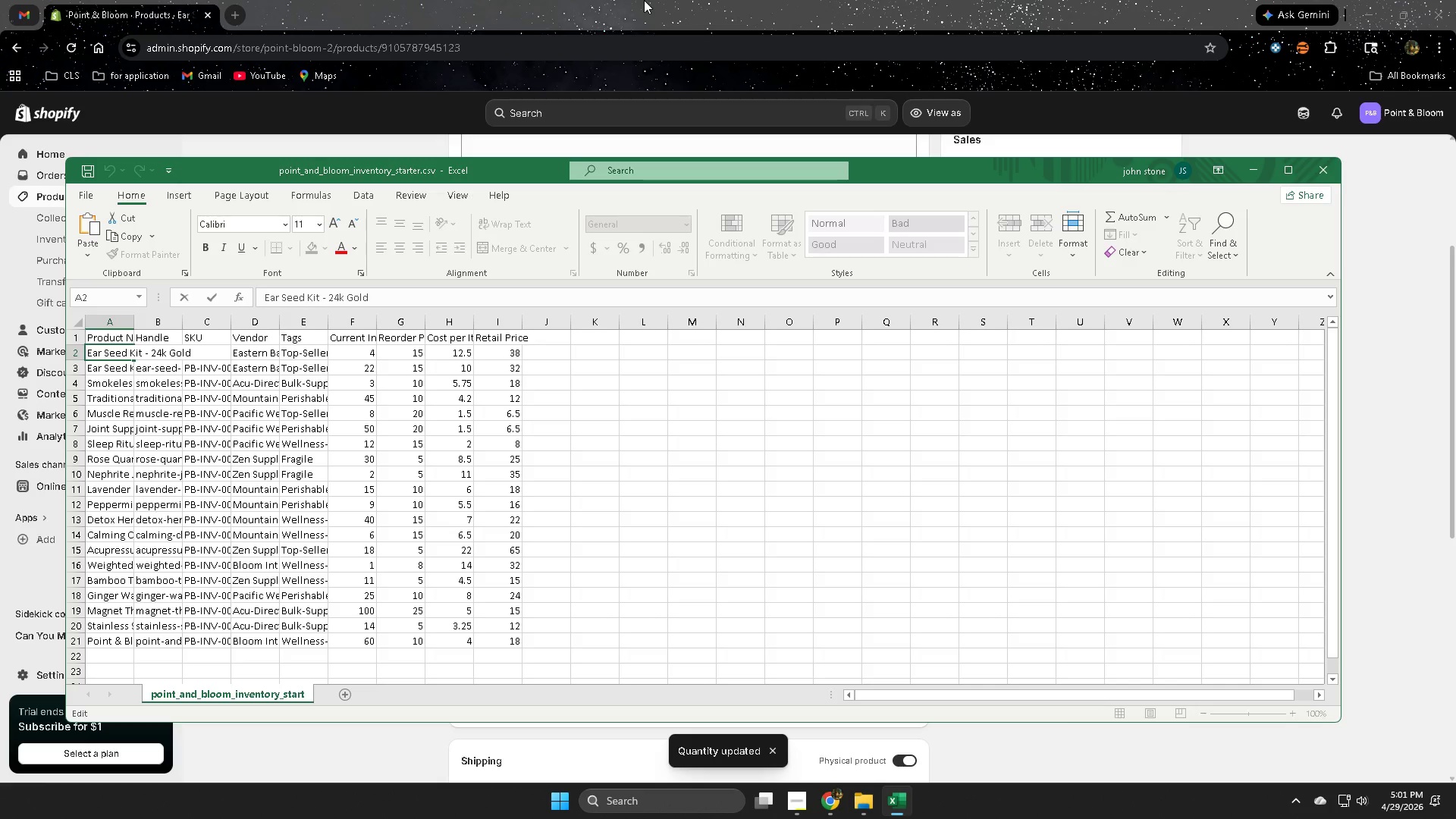 
left_click([644, 0])
 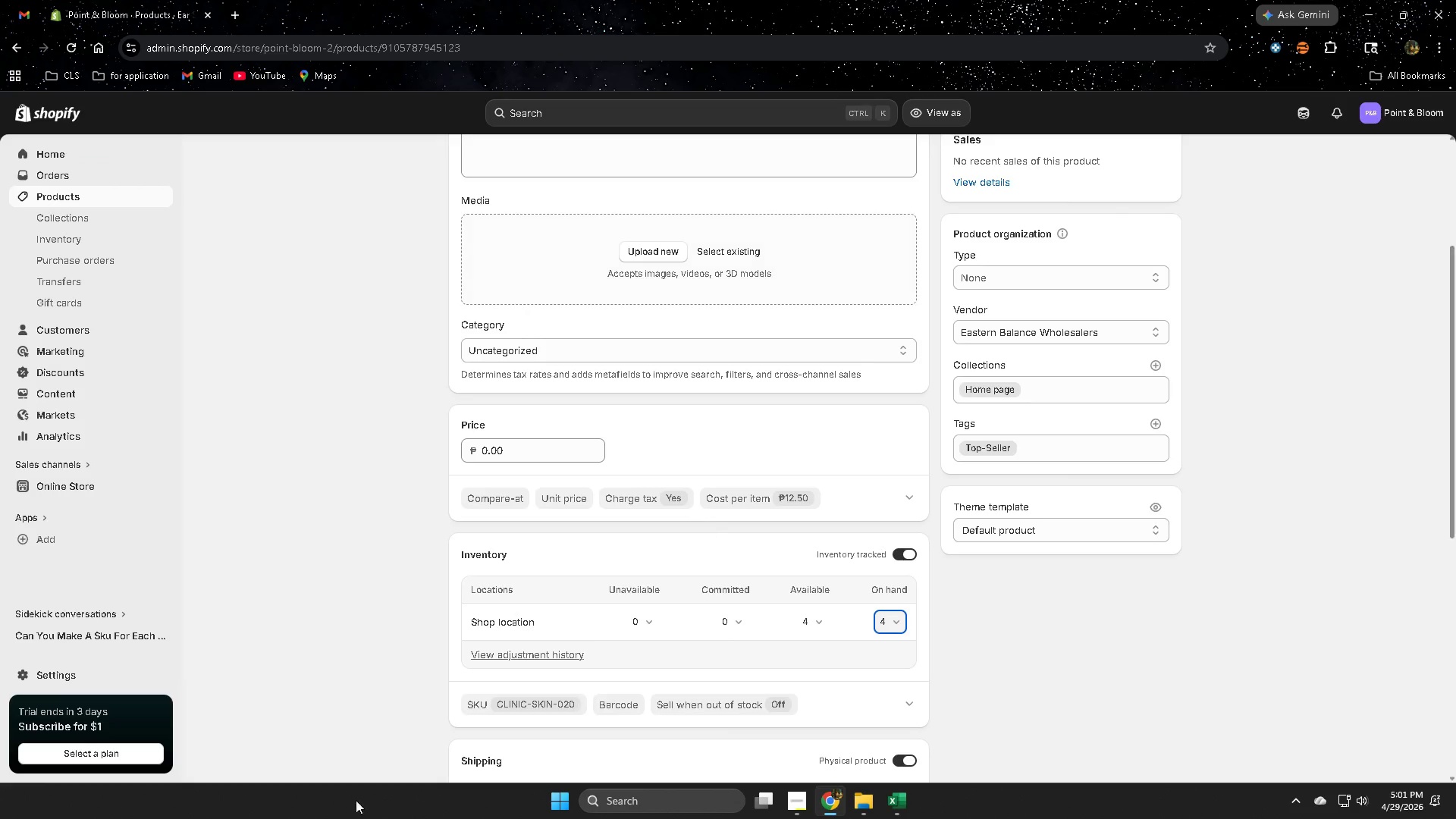 
scroll: coordinate [525, 651], scroll_direction: down, amount: 9.0
 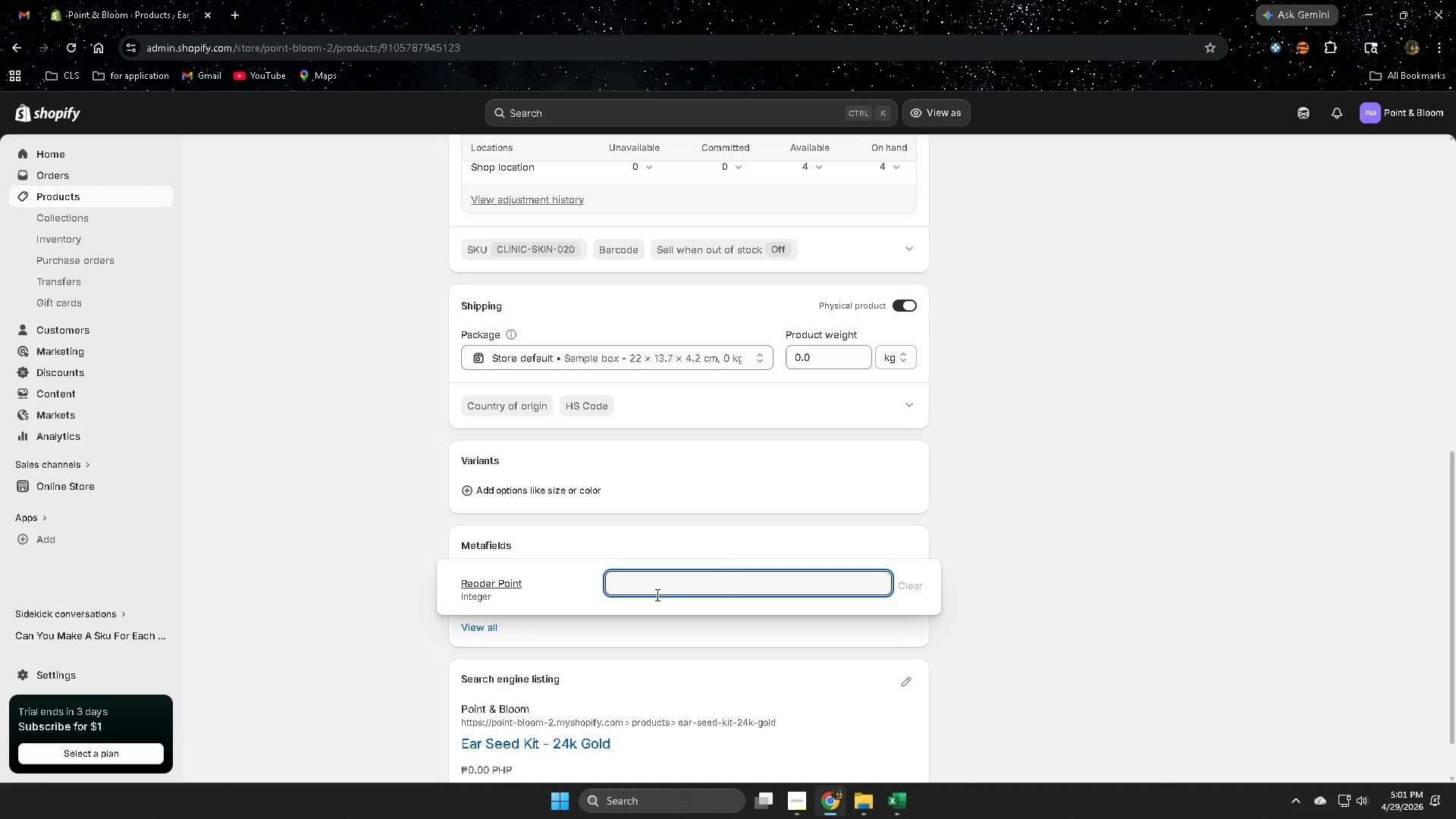 
key(Numpad1)
 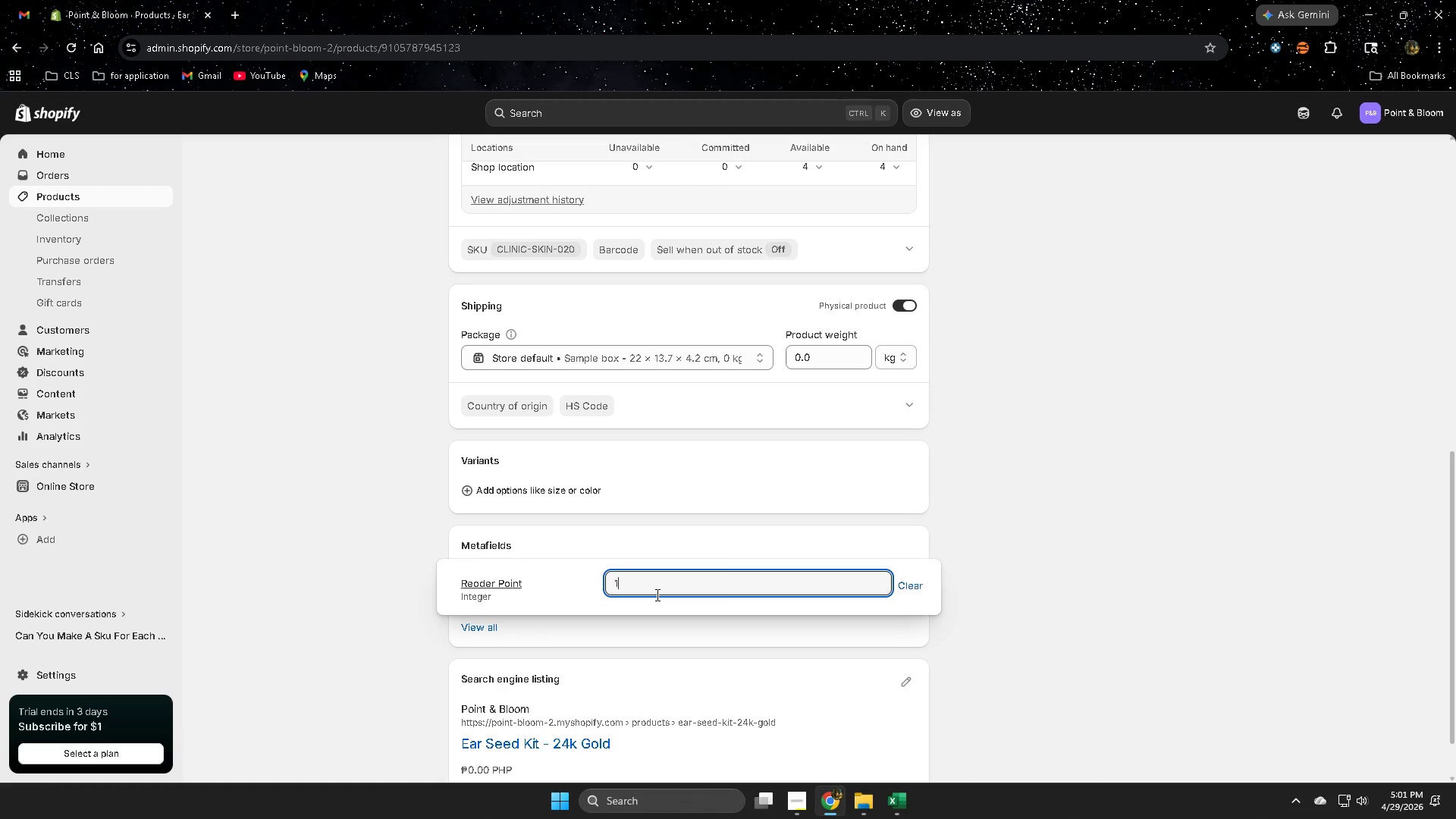 
key(Numpad5)
 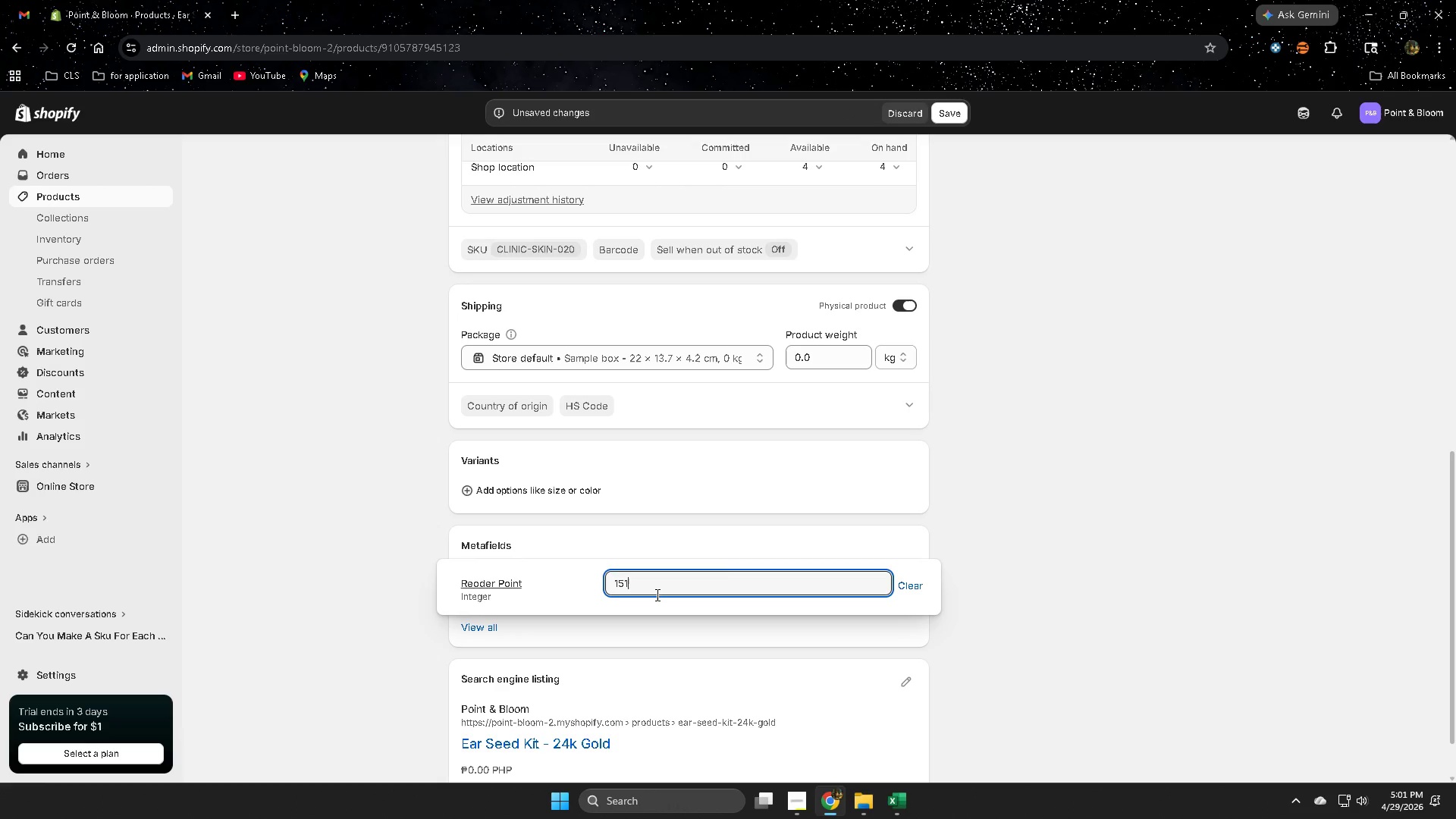 
key(Numpad1)
 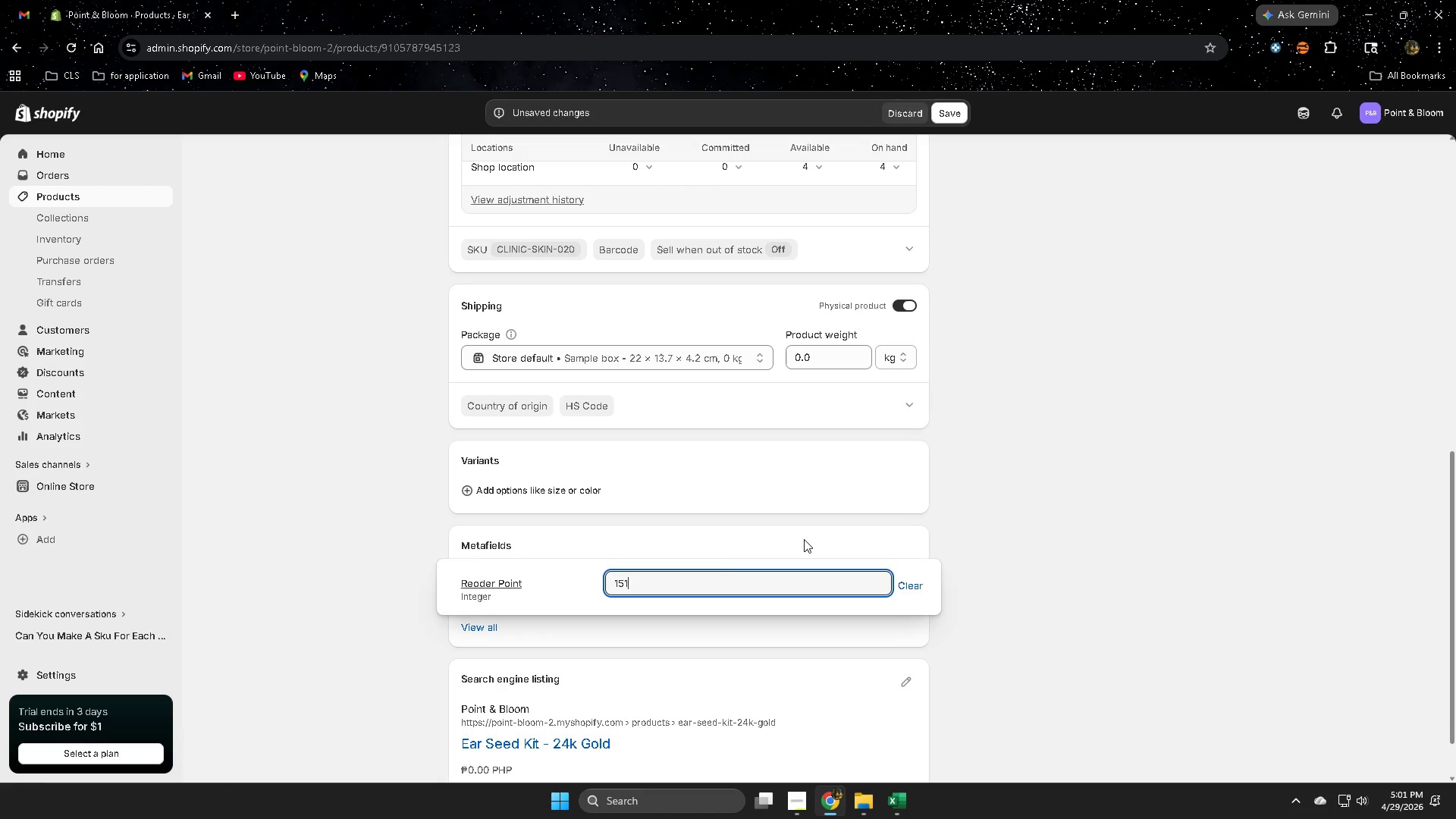 
key(Backspace)
 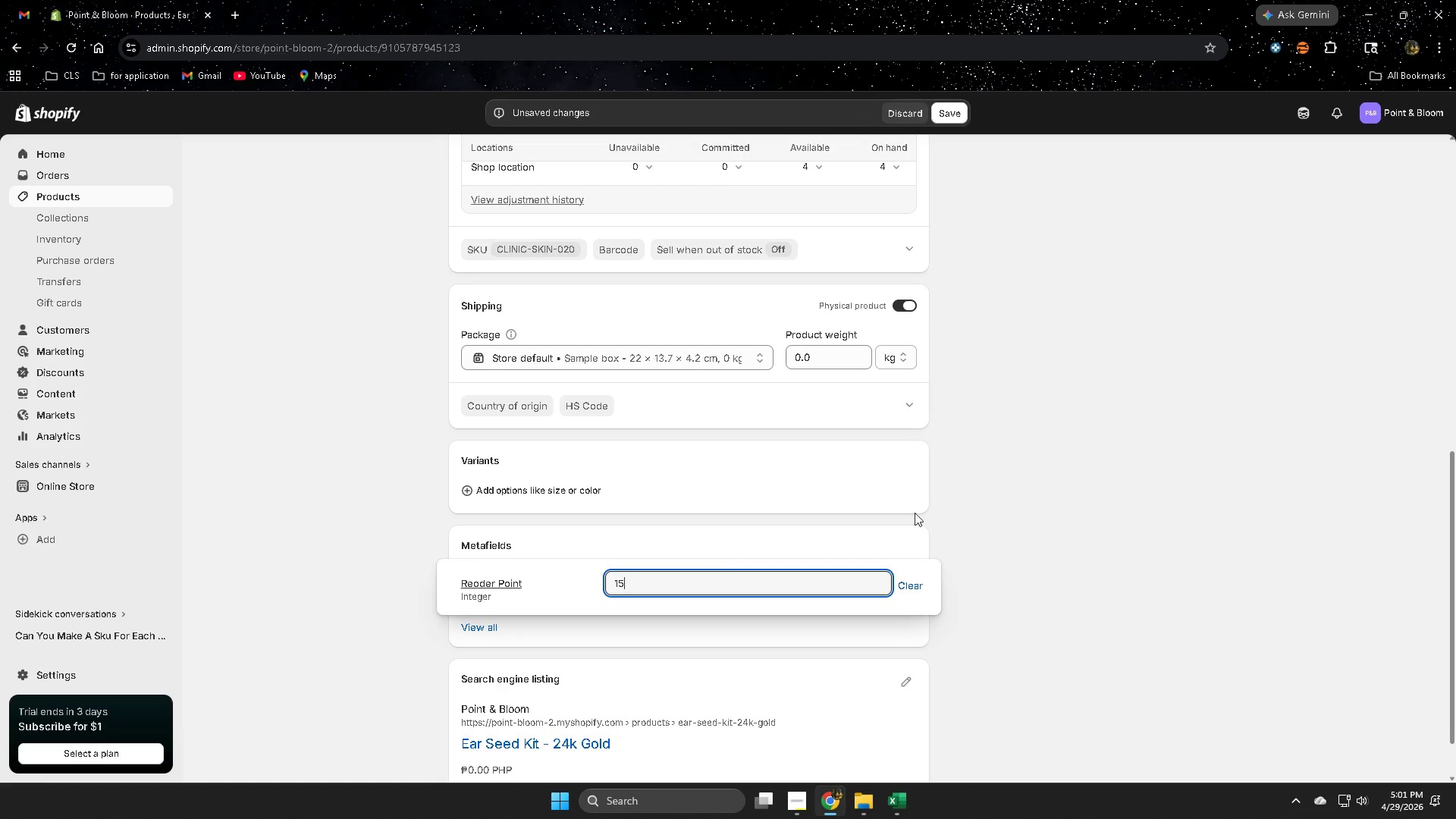 
left_click_drag(start_coordinate=[993, 501], to_coordinate=[996, 501])
 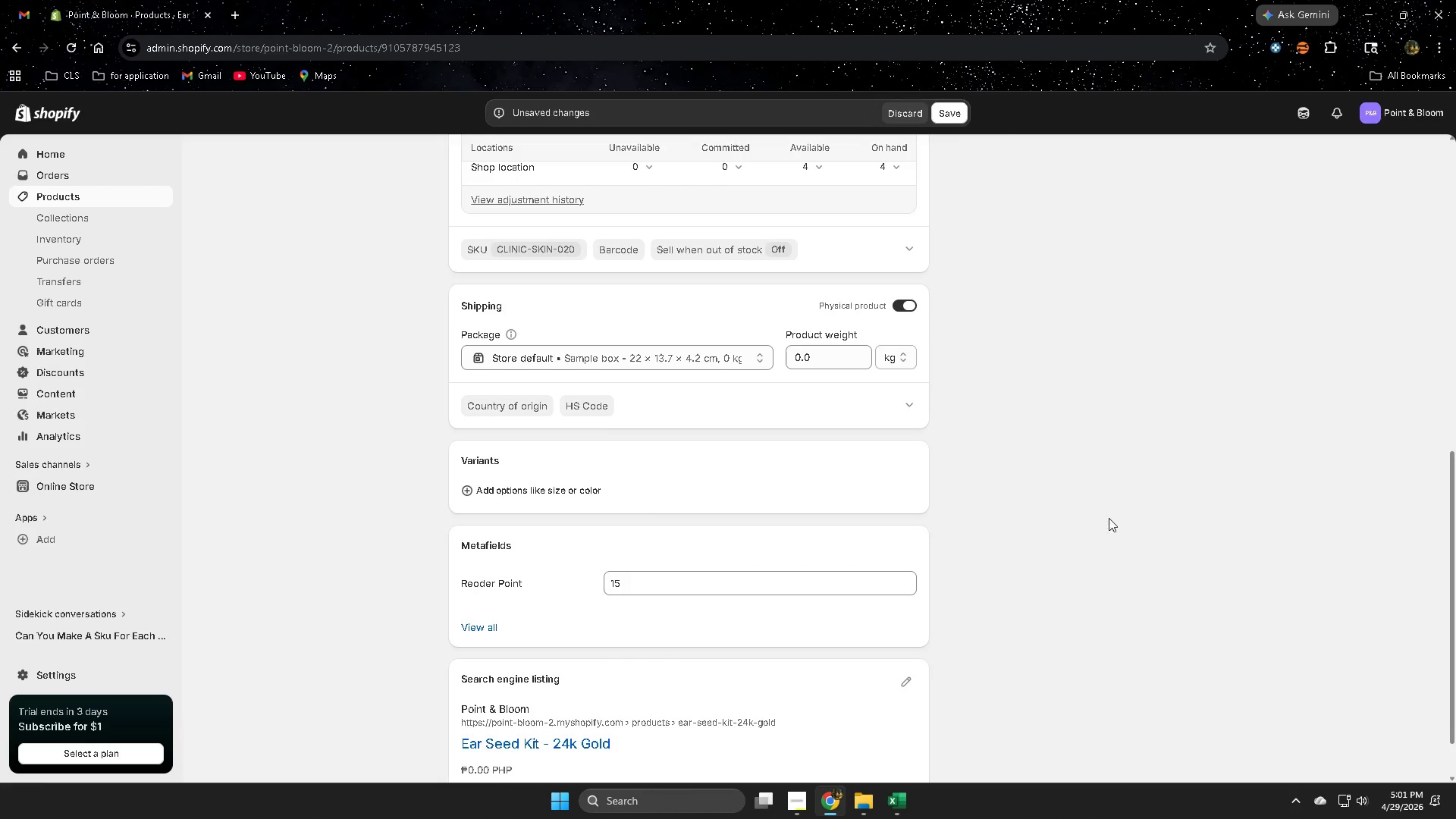 
scroll: coordinate [1110, 515], scroll_direction: up, amount: 3.0
 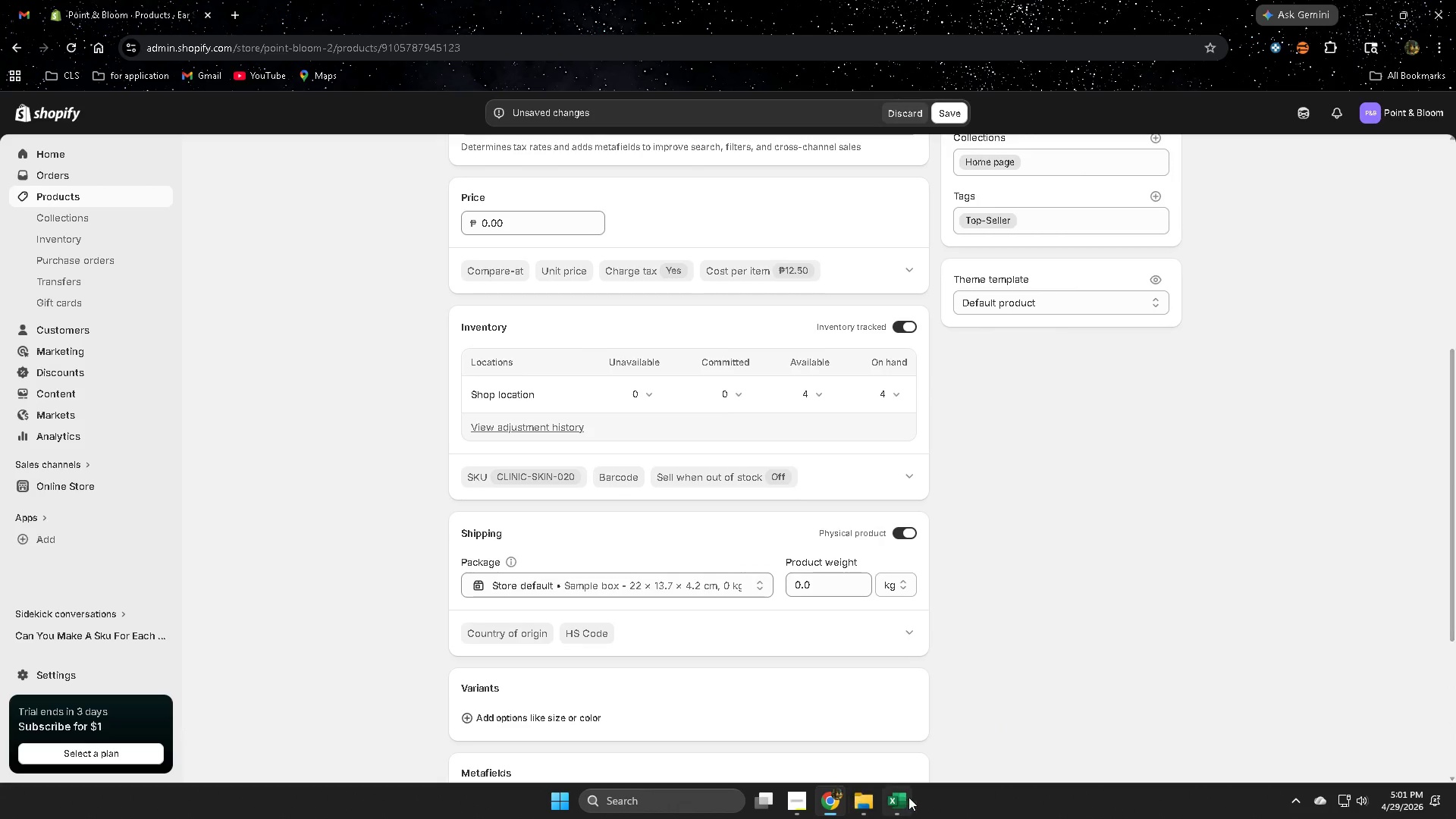 
left_click([905, 798])
 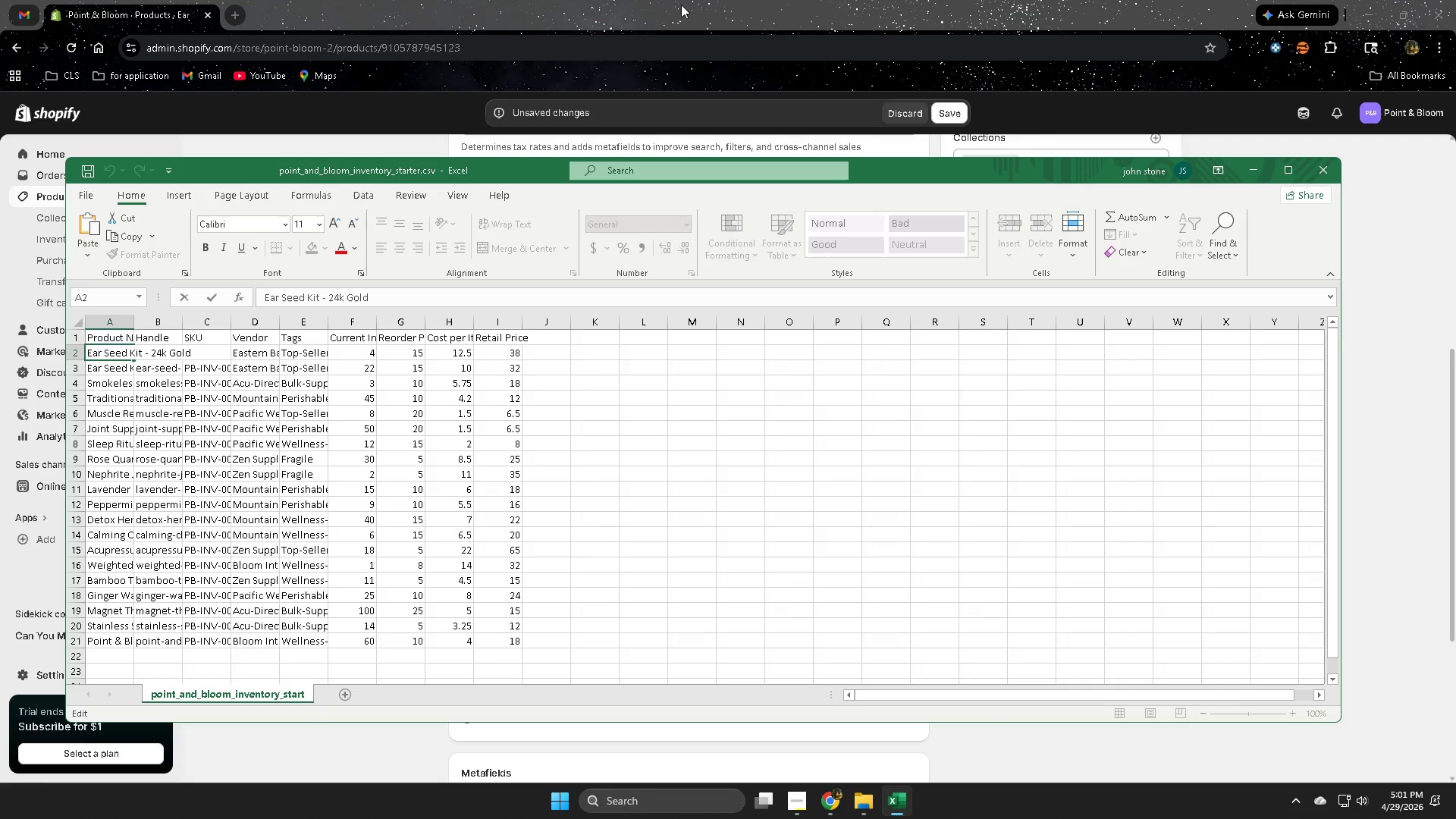 
left_click([687, 0])
 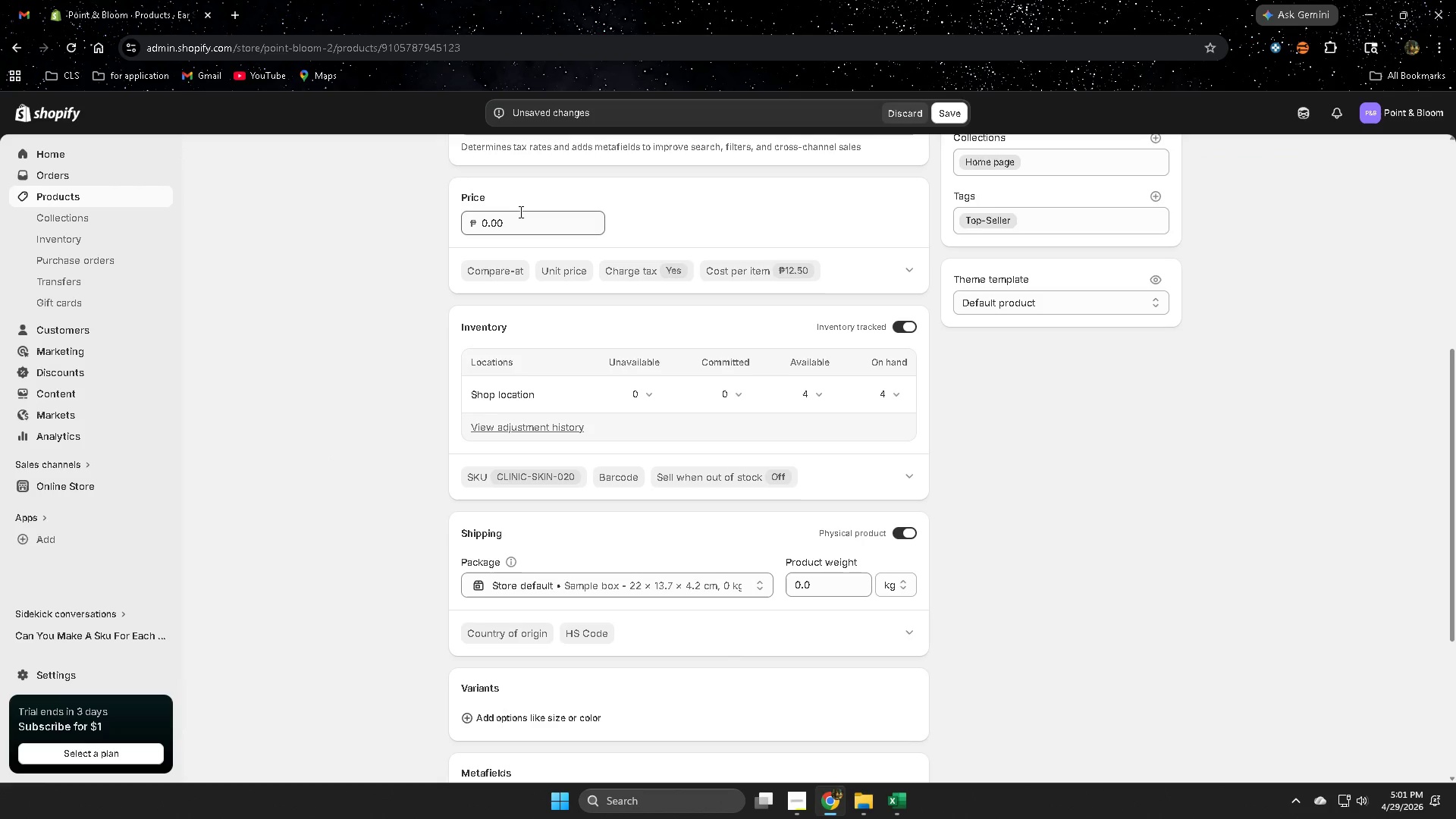 
double_click([520, 221])
 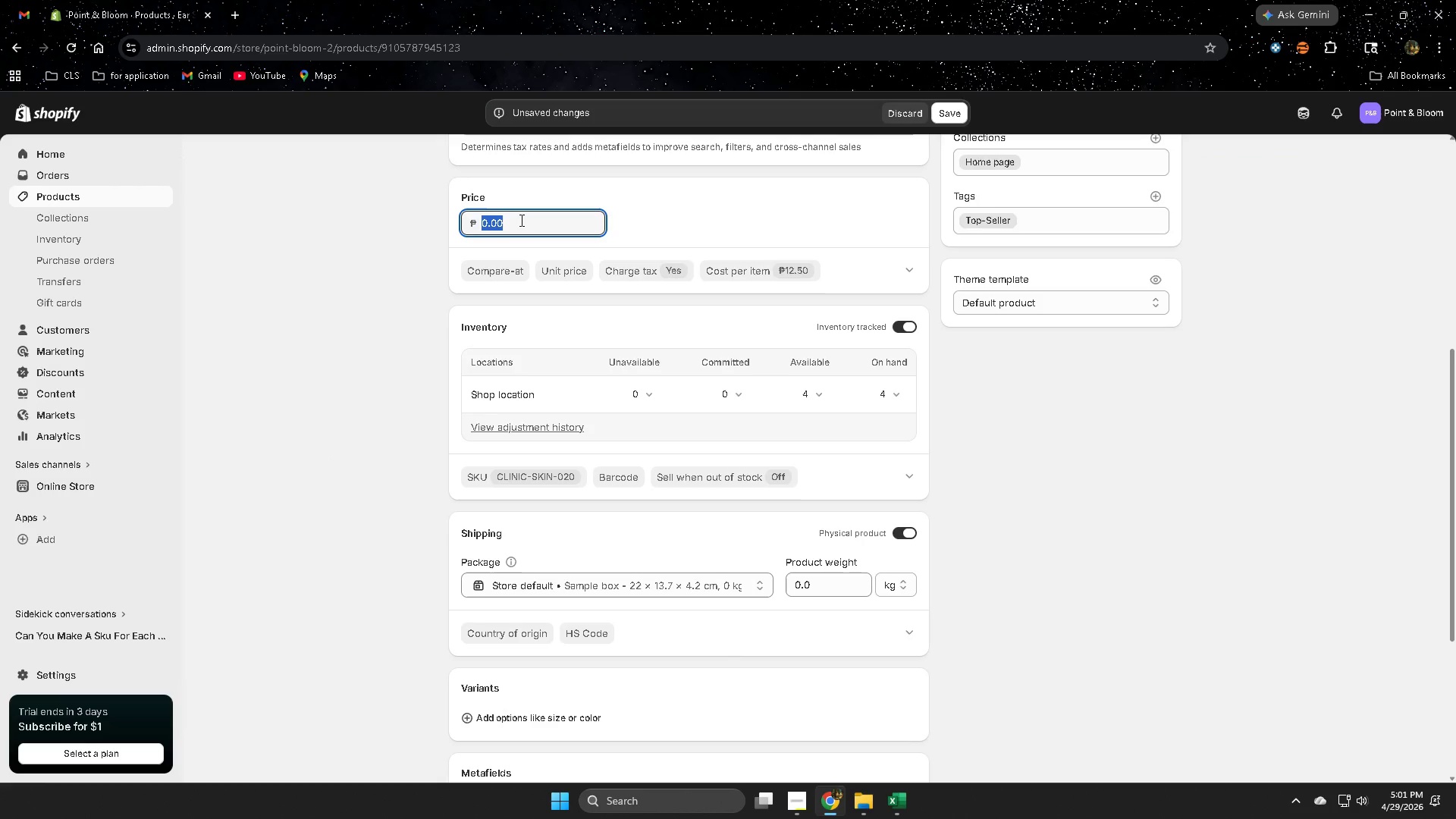 
key(Numpad3)
 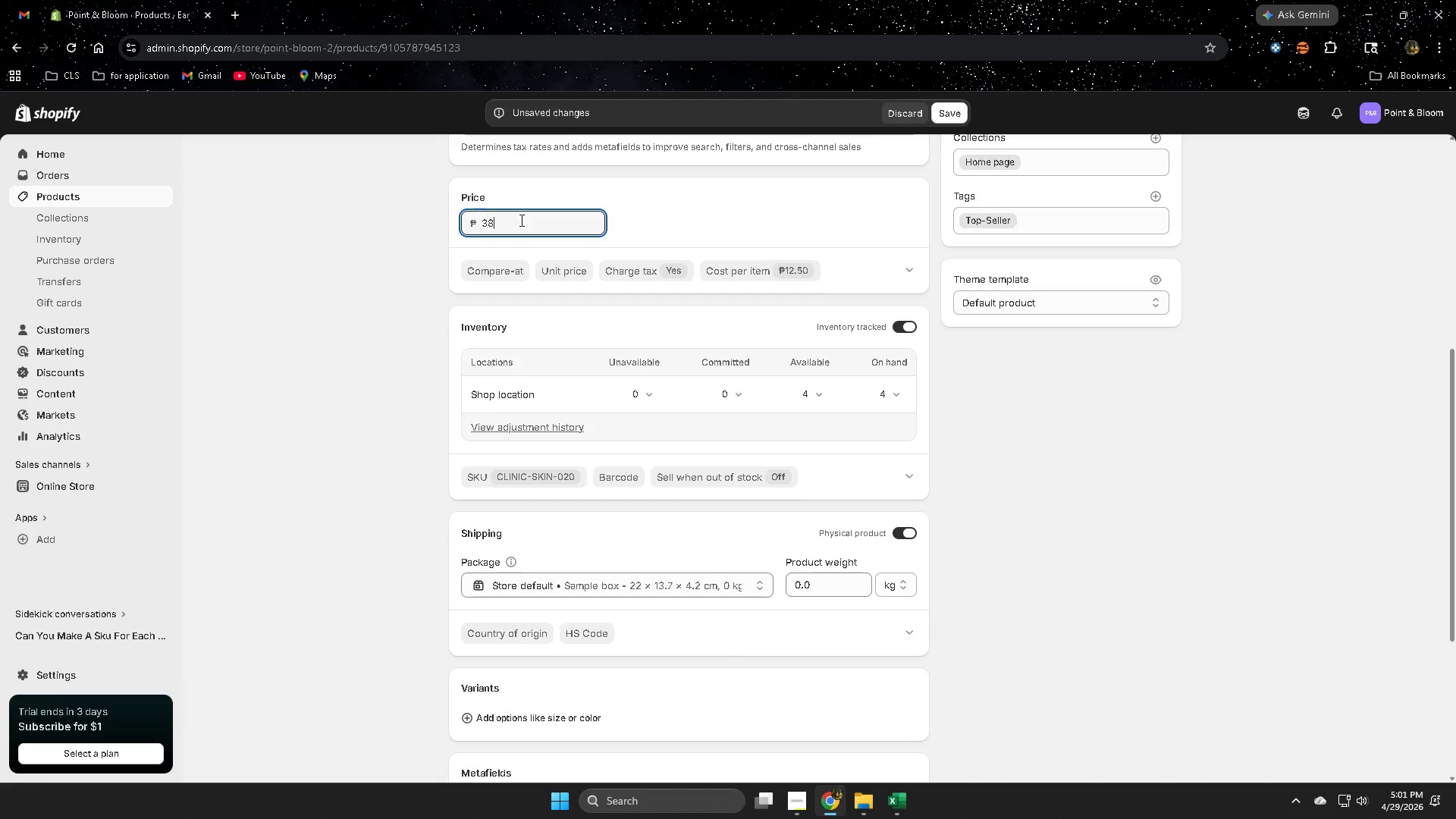 
key(Numpad8)
 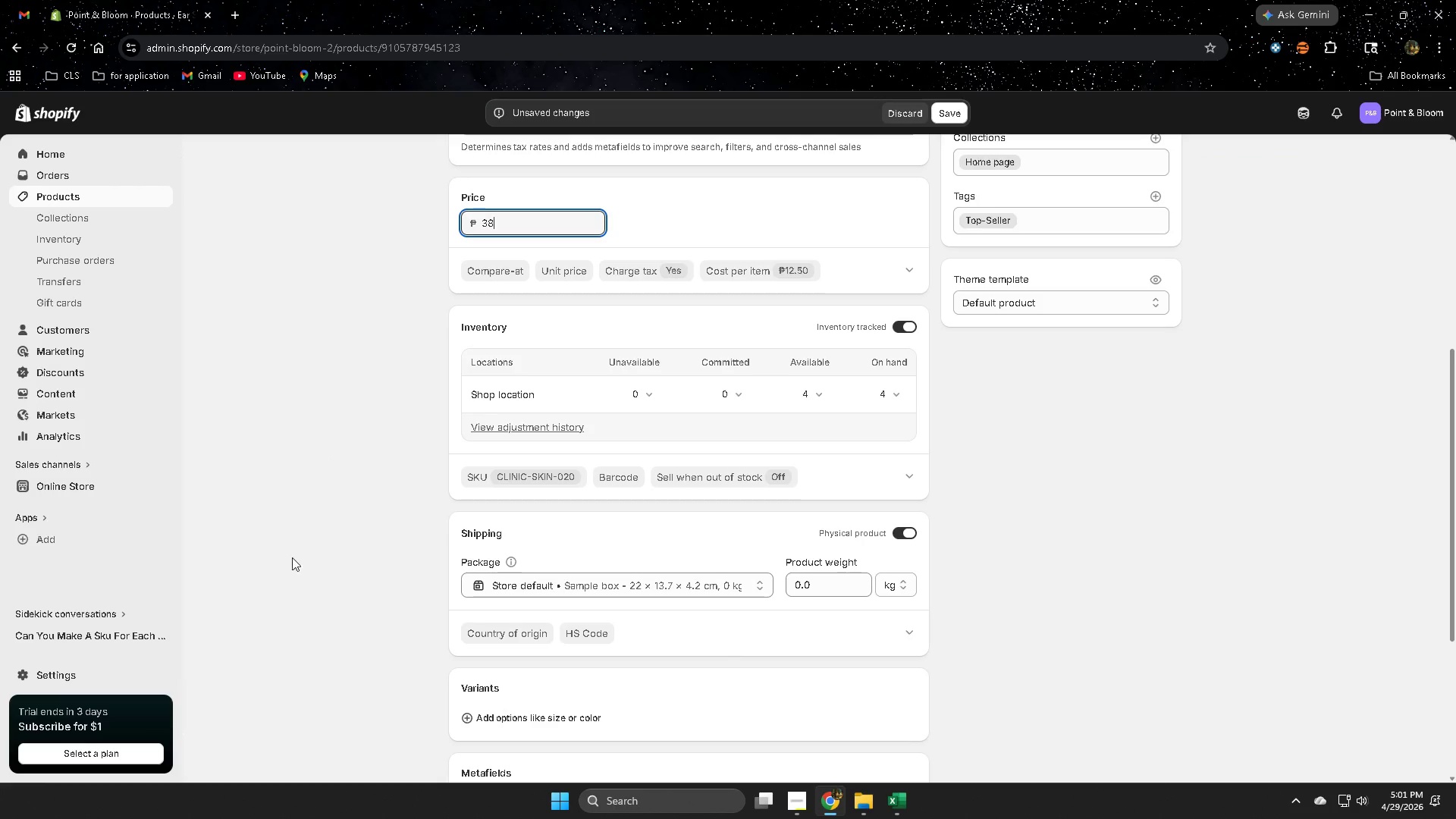 
scroll: coordinate [299, 579], scroll_direction: up, amount: 6.0
 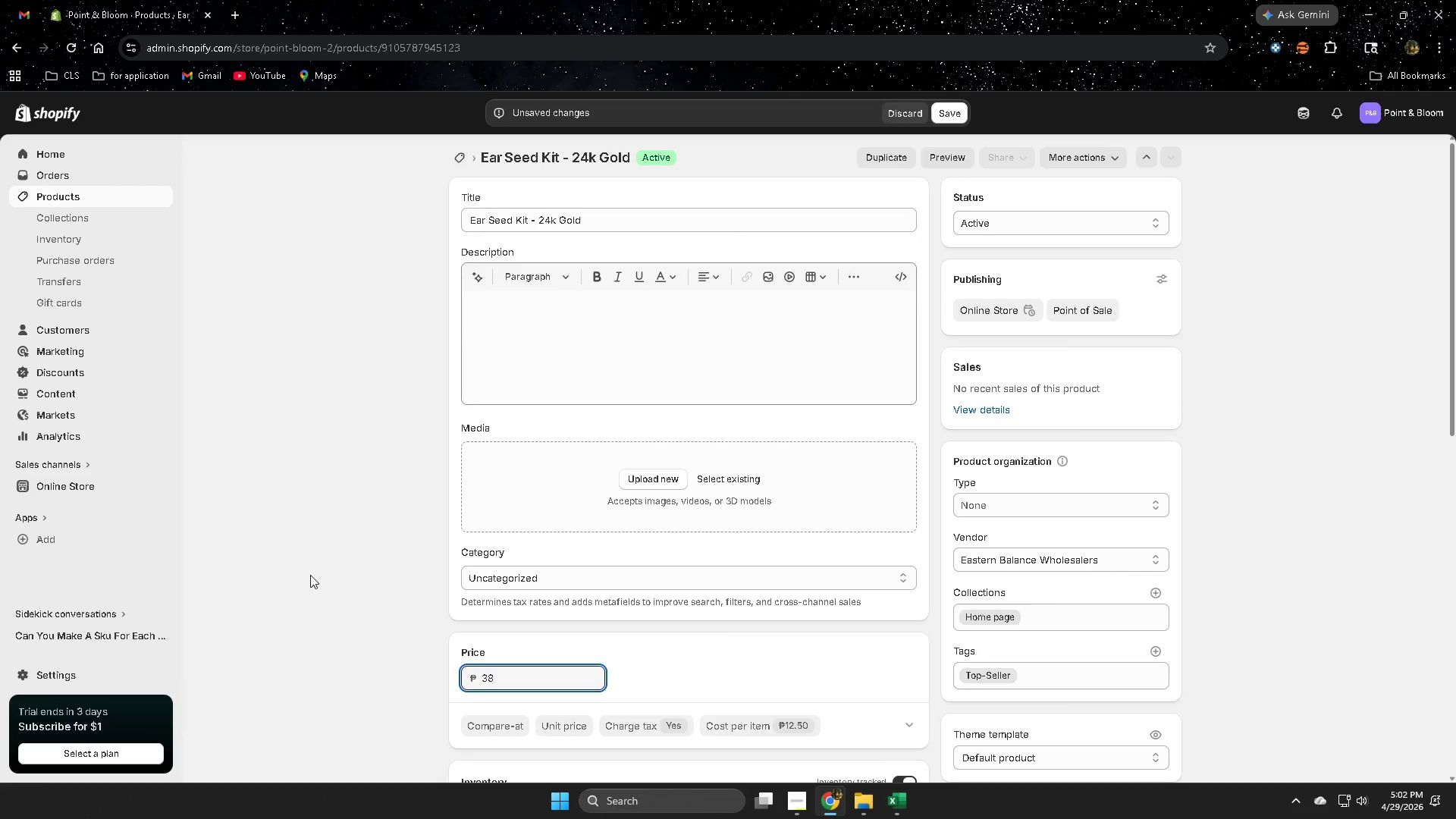 
scroll: coordinate [311, 574], scroll_direction: down, amount: 10.0
 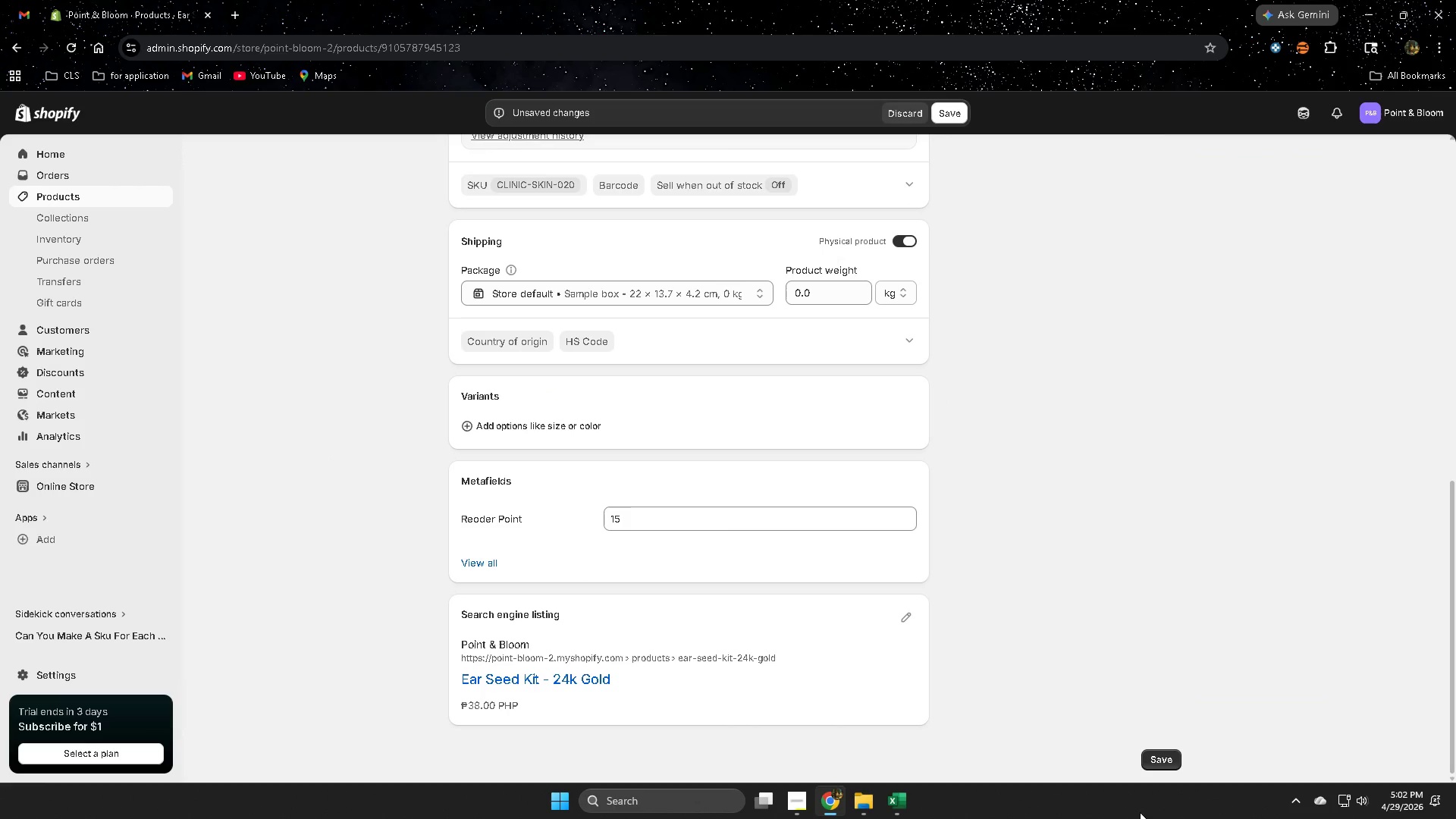 
left_click([1158, 752])
 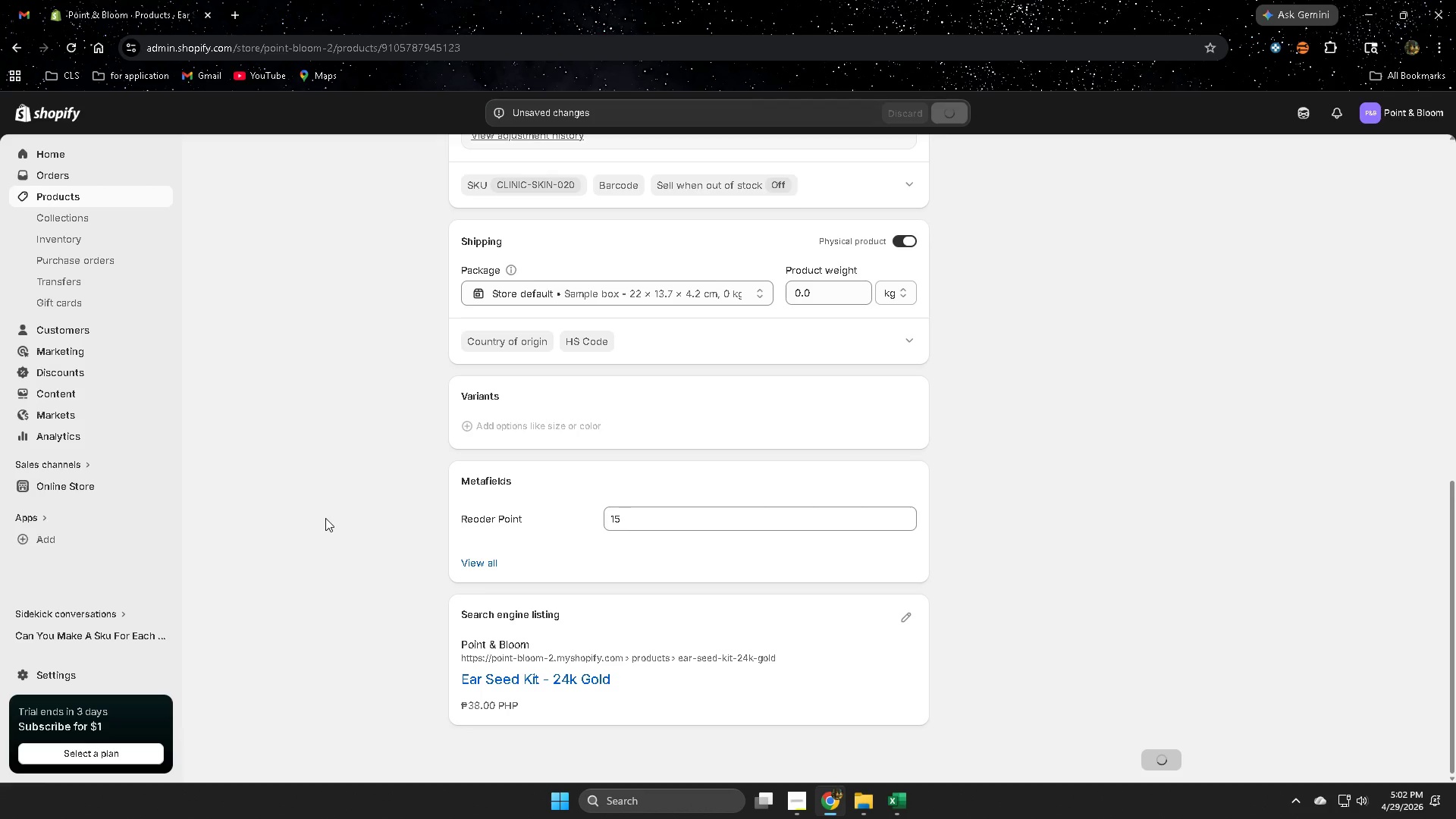 
scroll: coordinate [325, 518], scroll_direction: up, amount: 8.0
 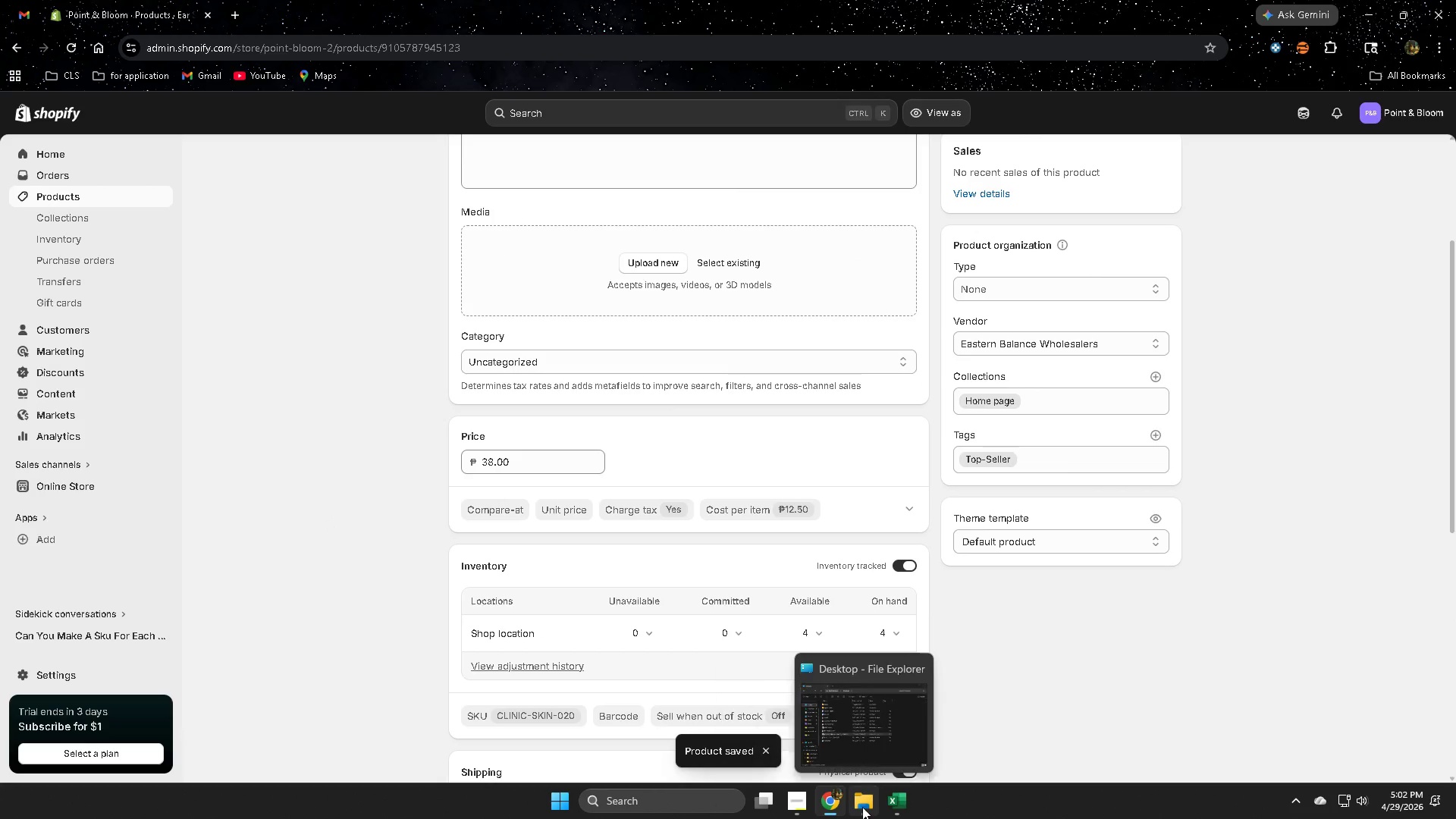 
left_click([845, 736])
 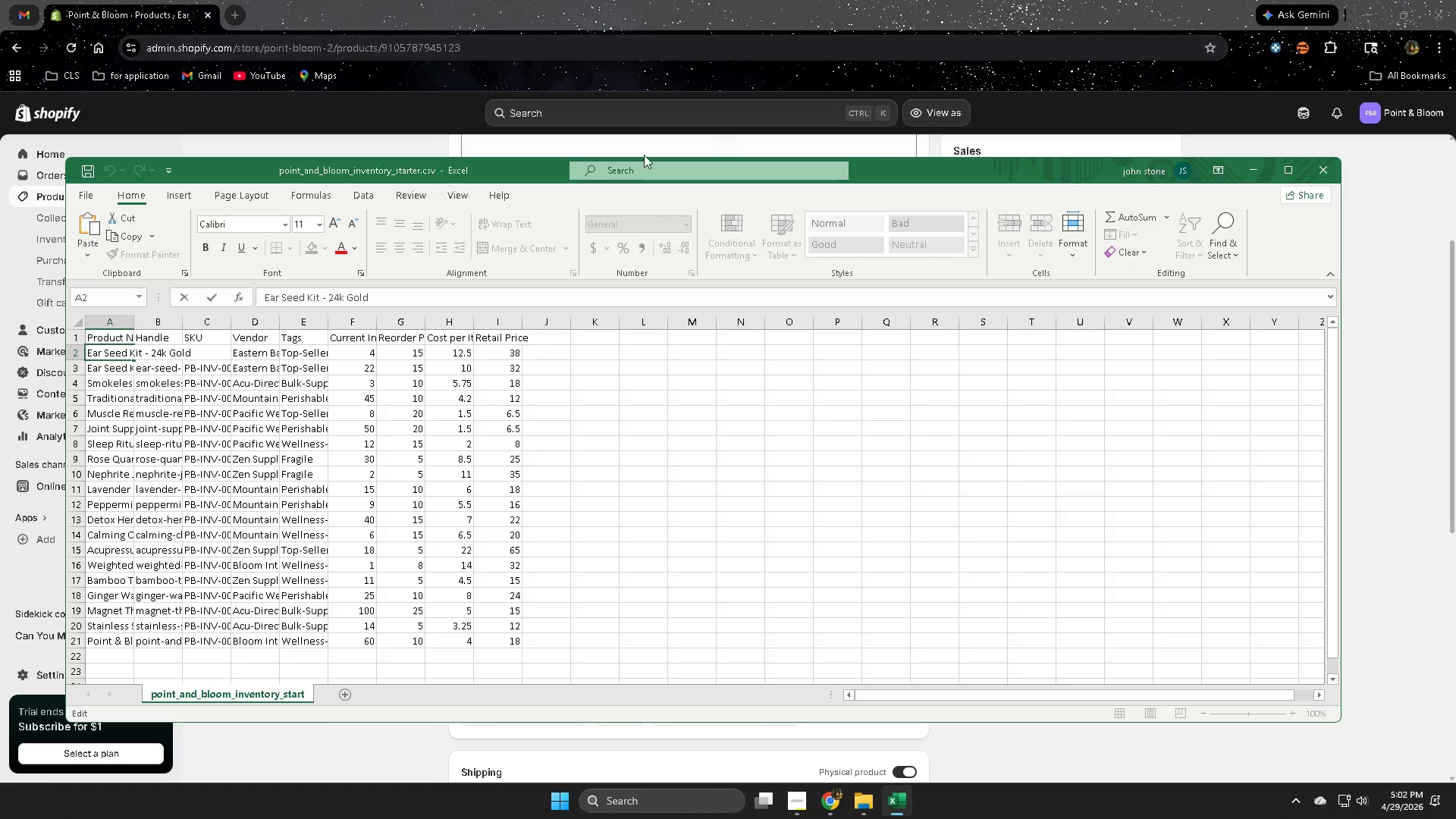 
wait(19.8)
 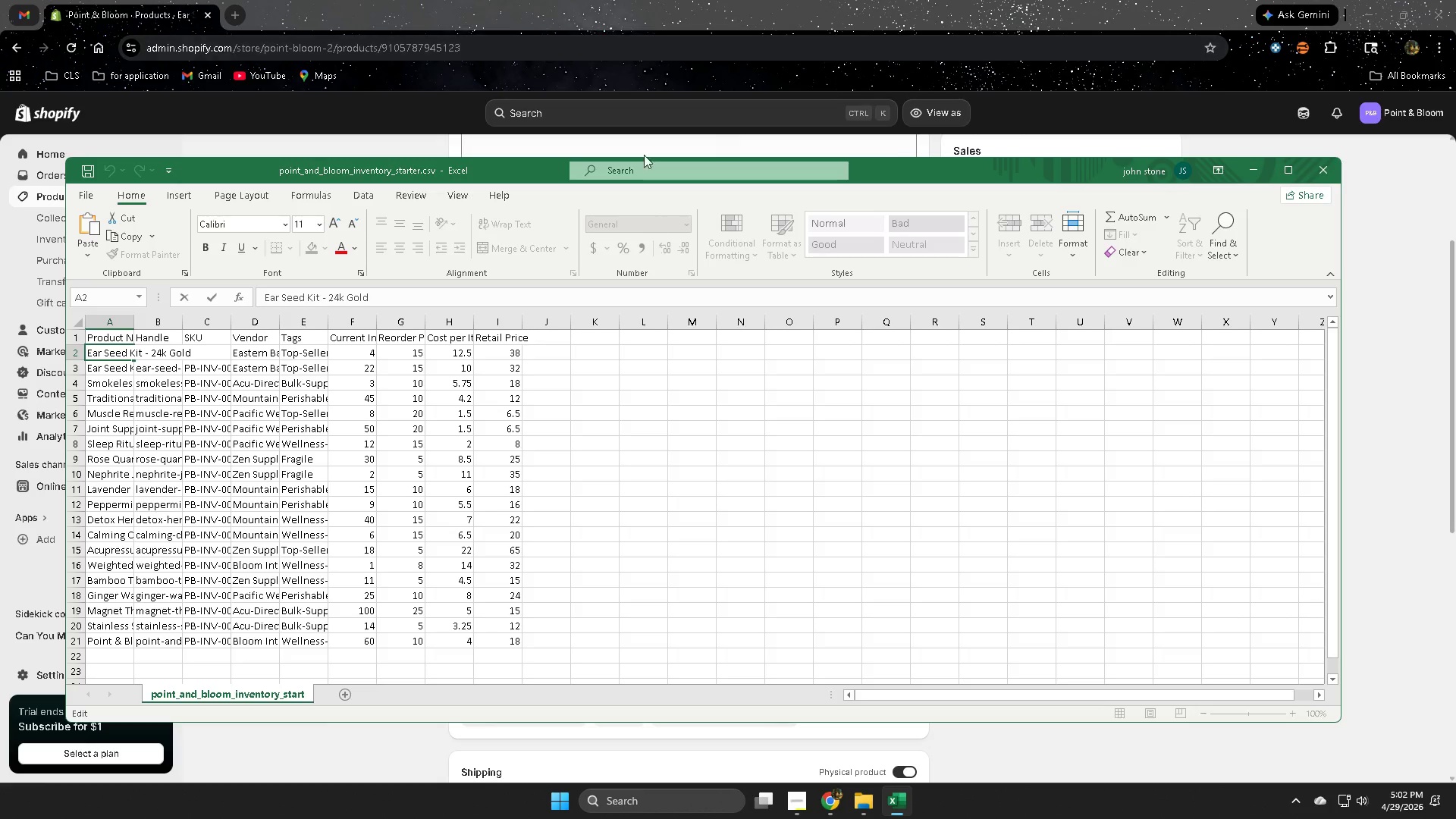 
left_click([692, 0])
 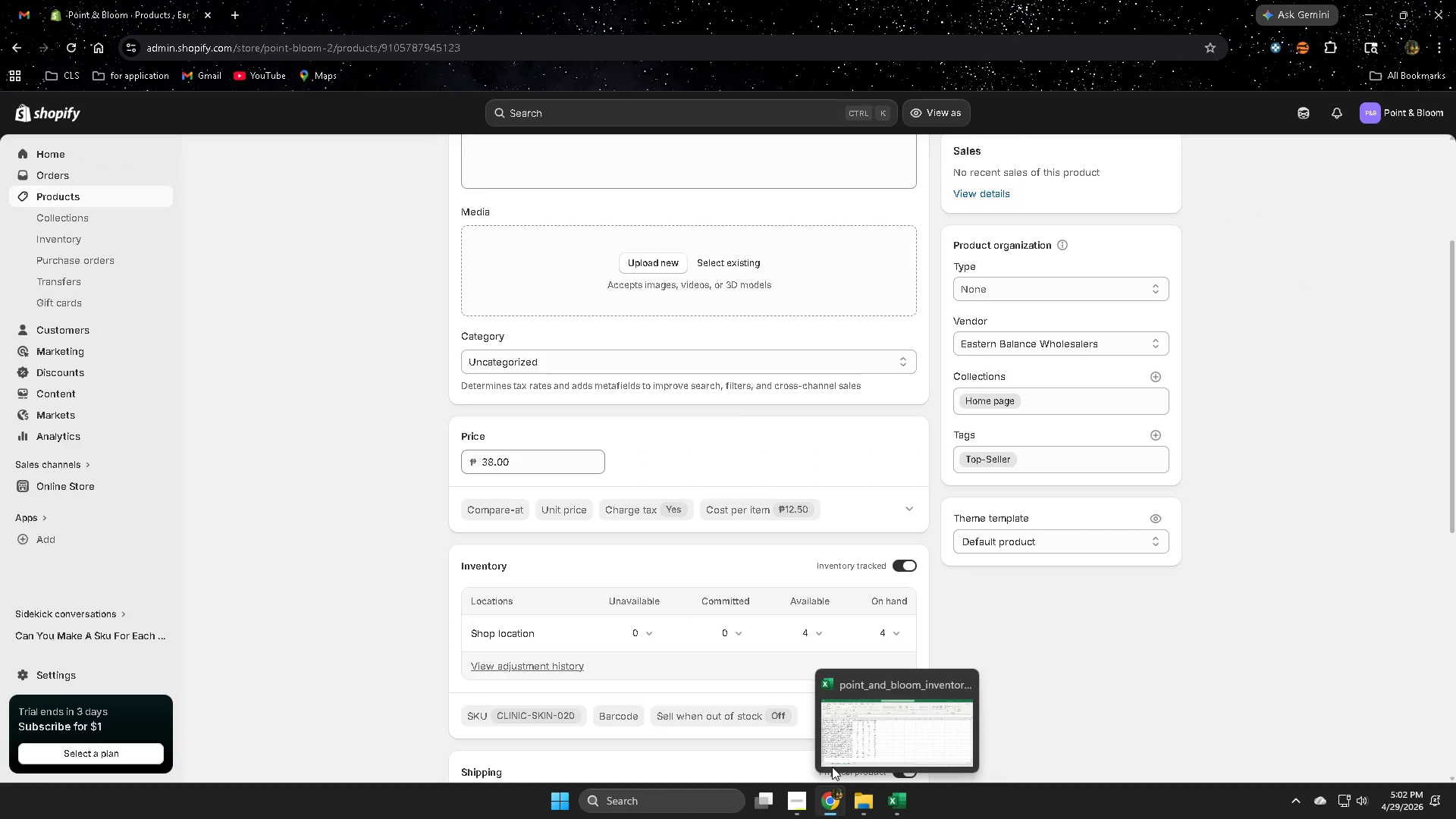 
scroll: coordinate [421, 558], scroll_direction: up, amount: 6.0
 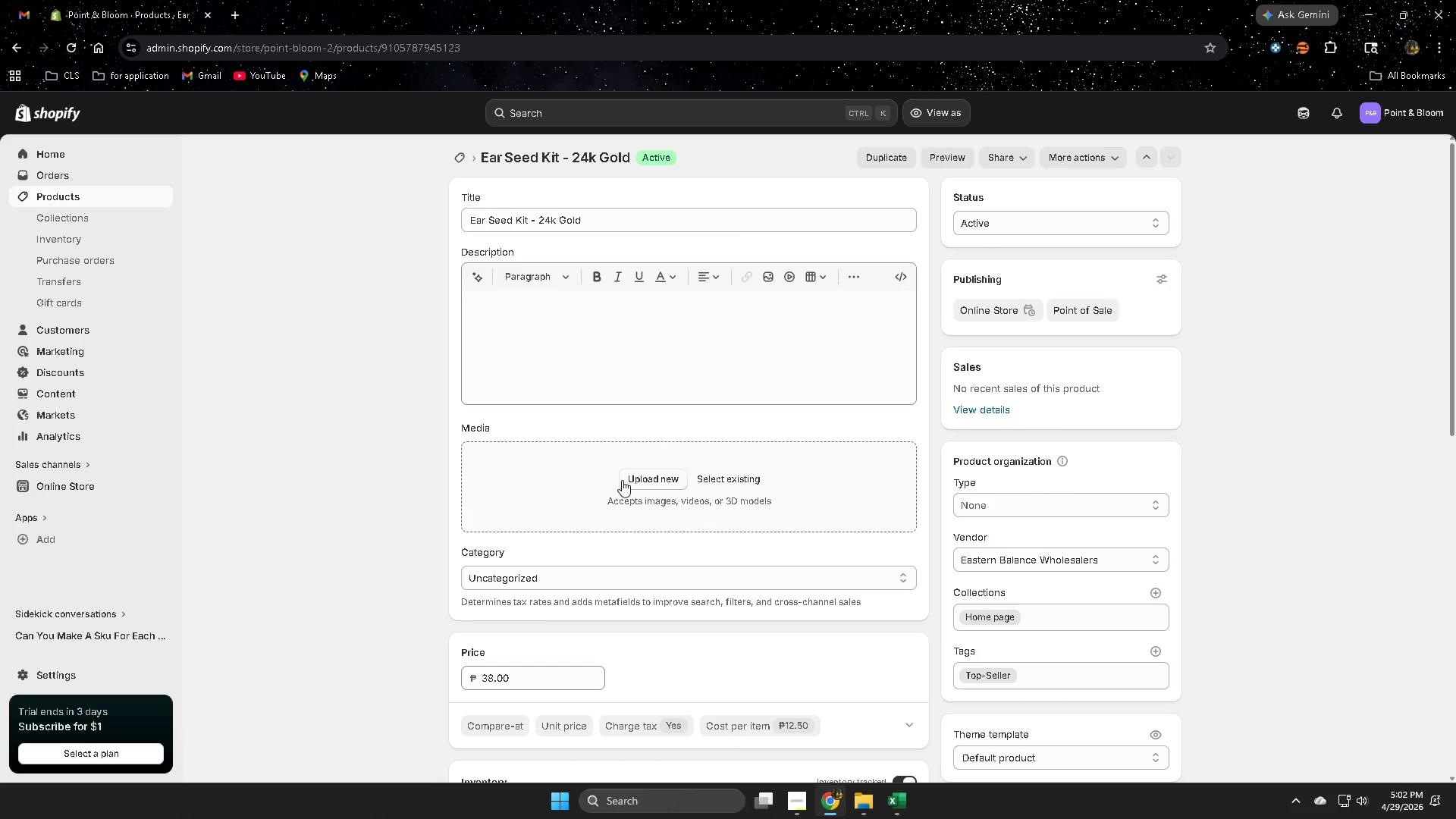 
scroll: coordinate [619, 711], scroll_direction: down, amount: 8.0
 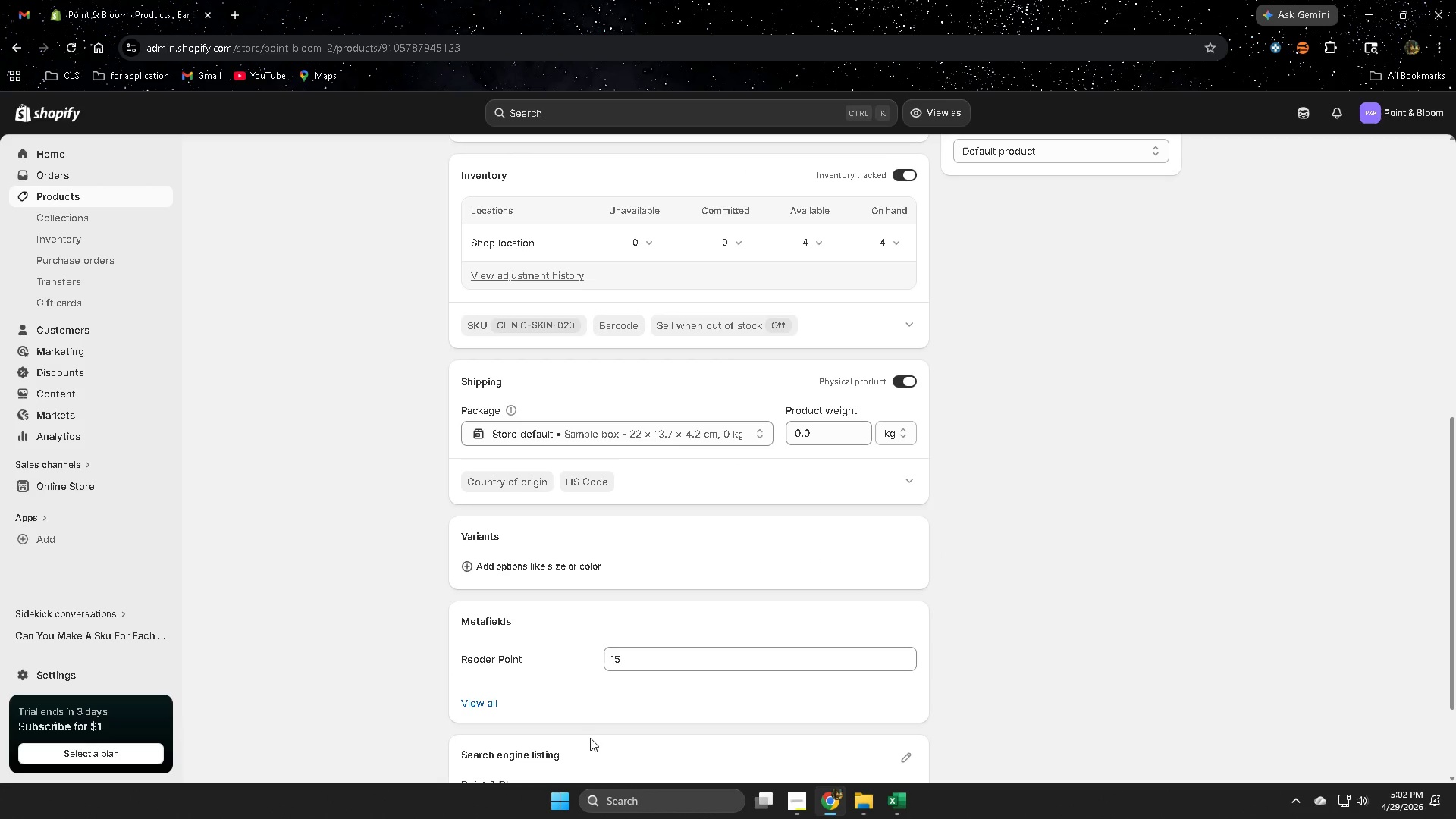 
mouse_move([726, 819])
 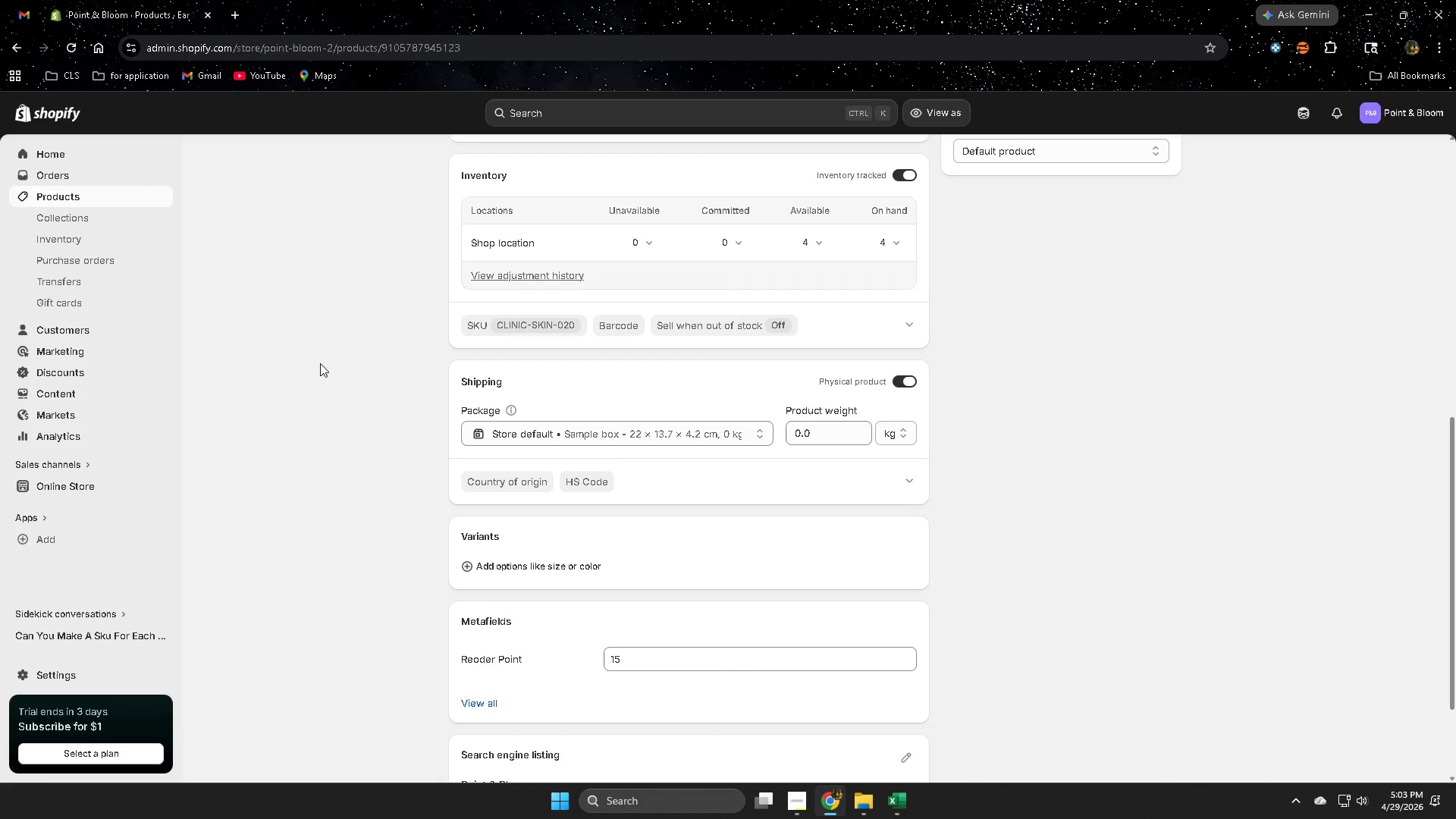 
wait(37.05)
 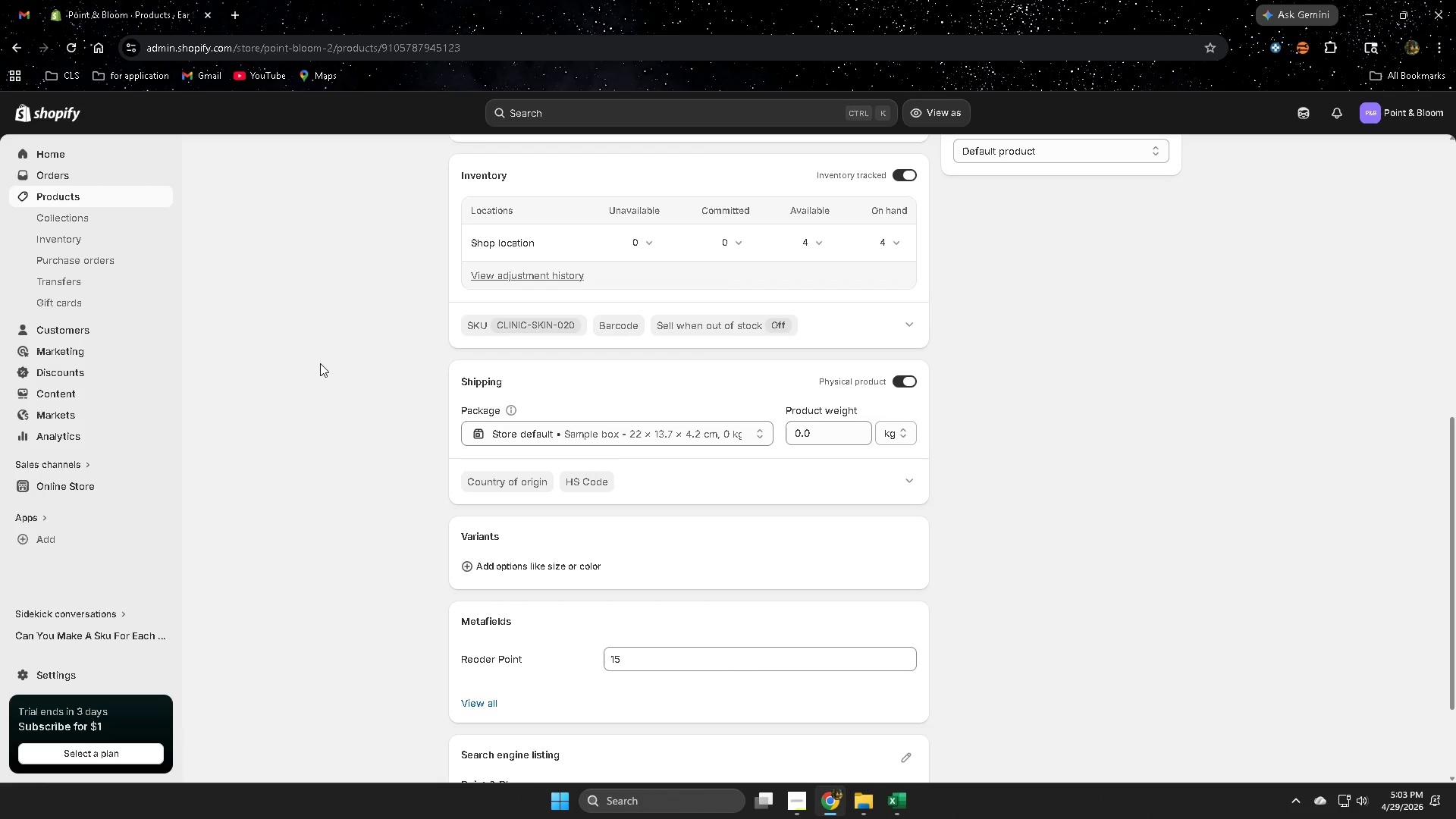 
scroll: coordinate [300, 350], scroll_direction: up, amount: 6.0
 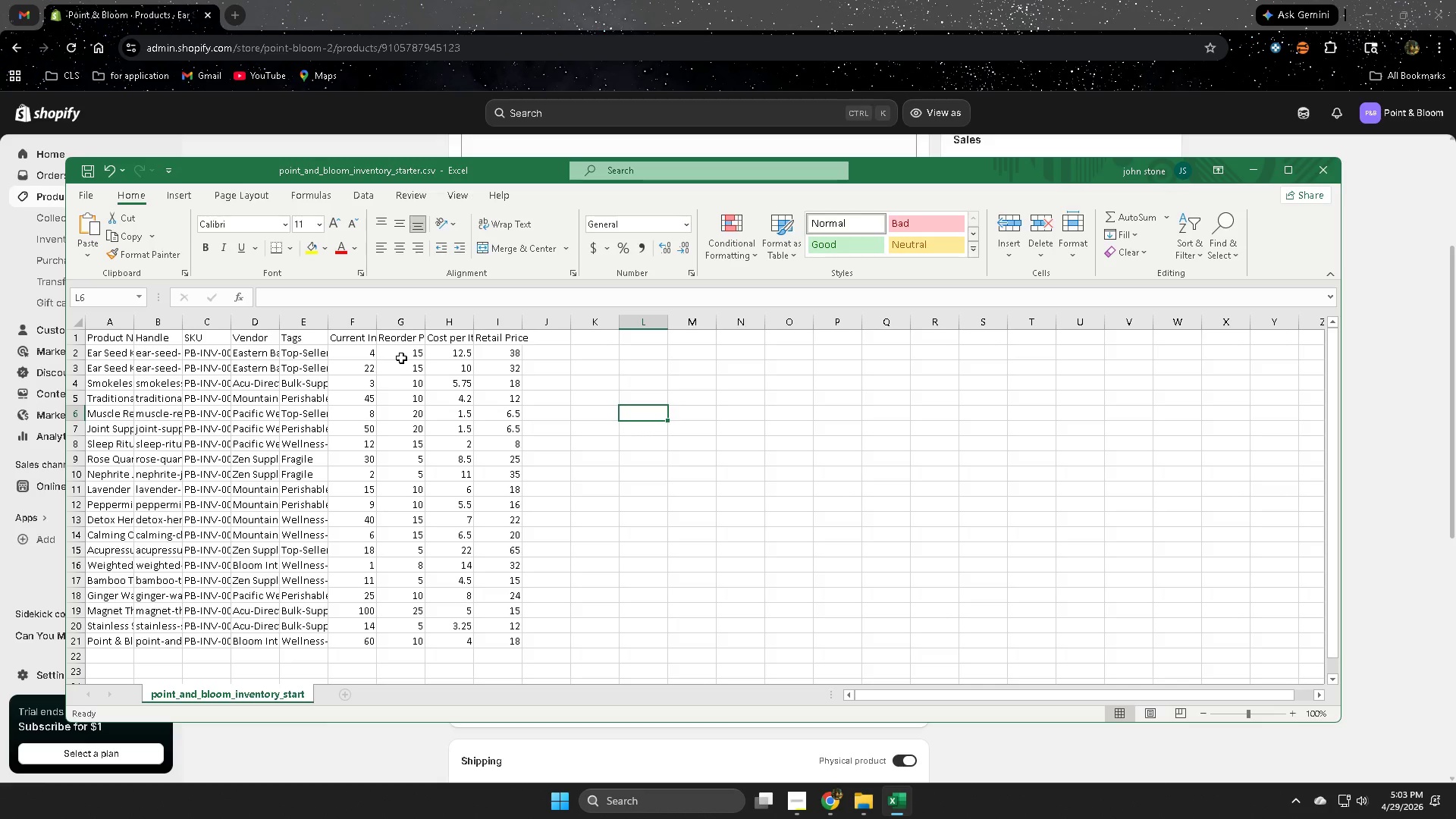 
wait(12.0)
 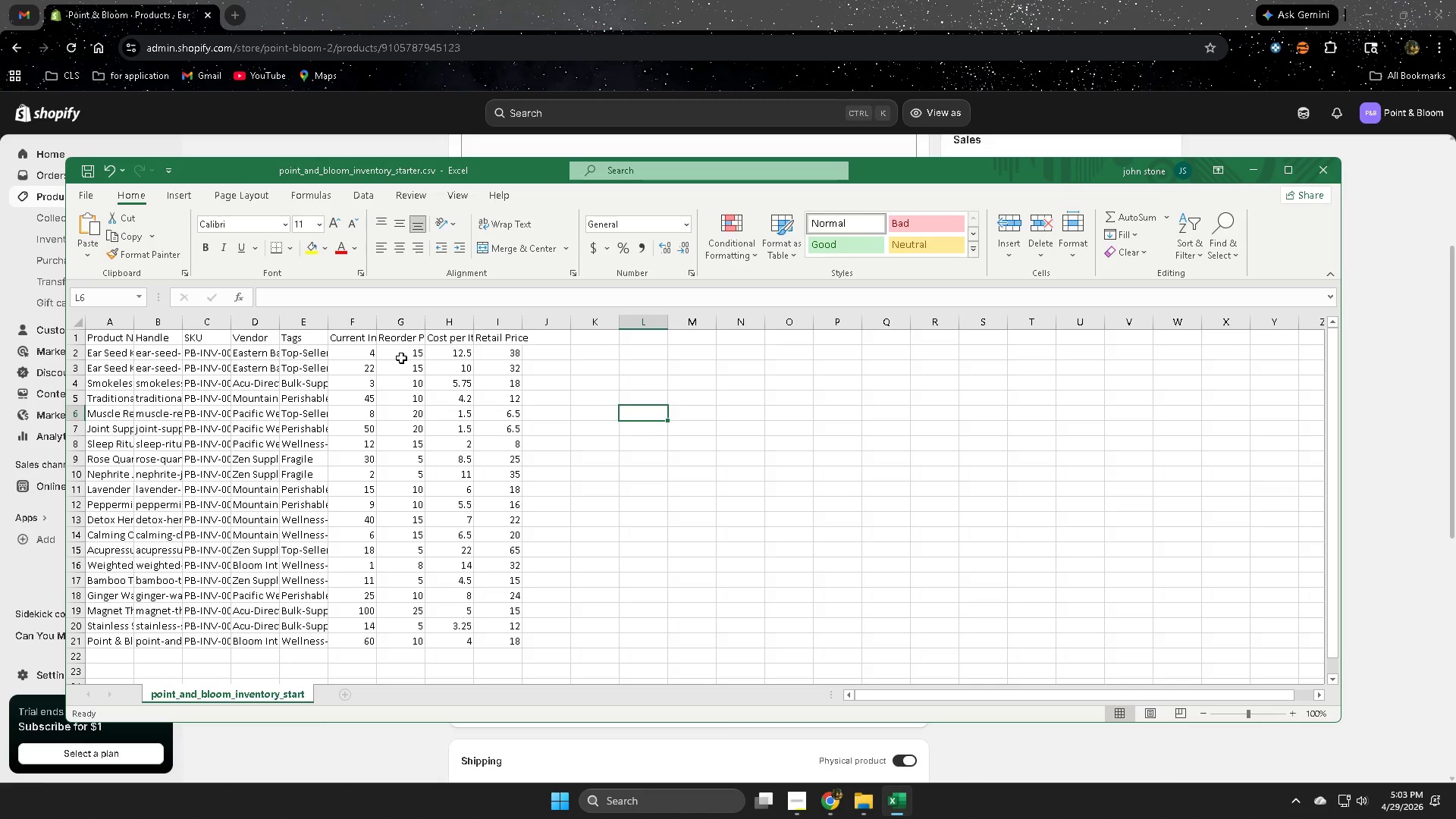 
left_click([705, 0])
 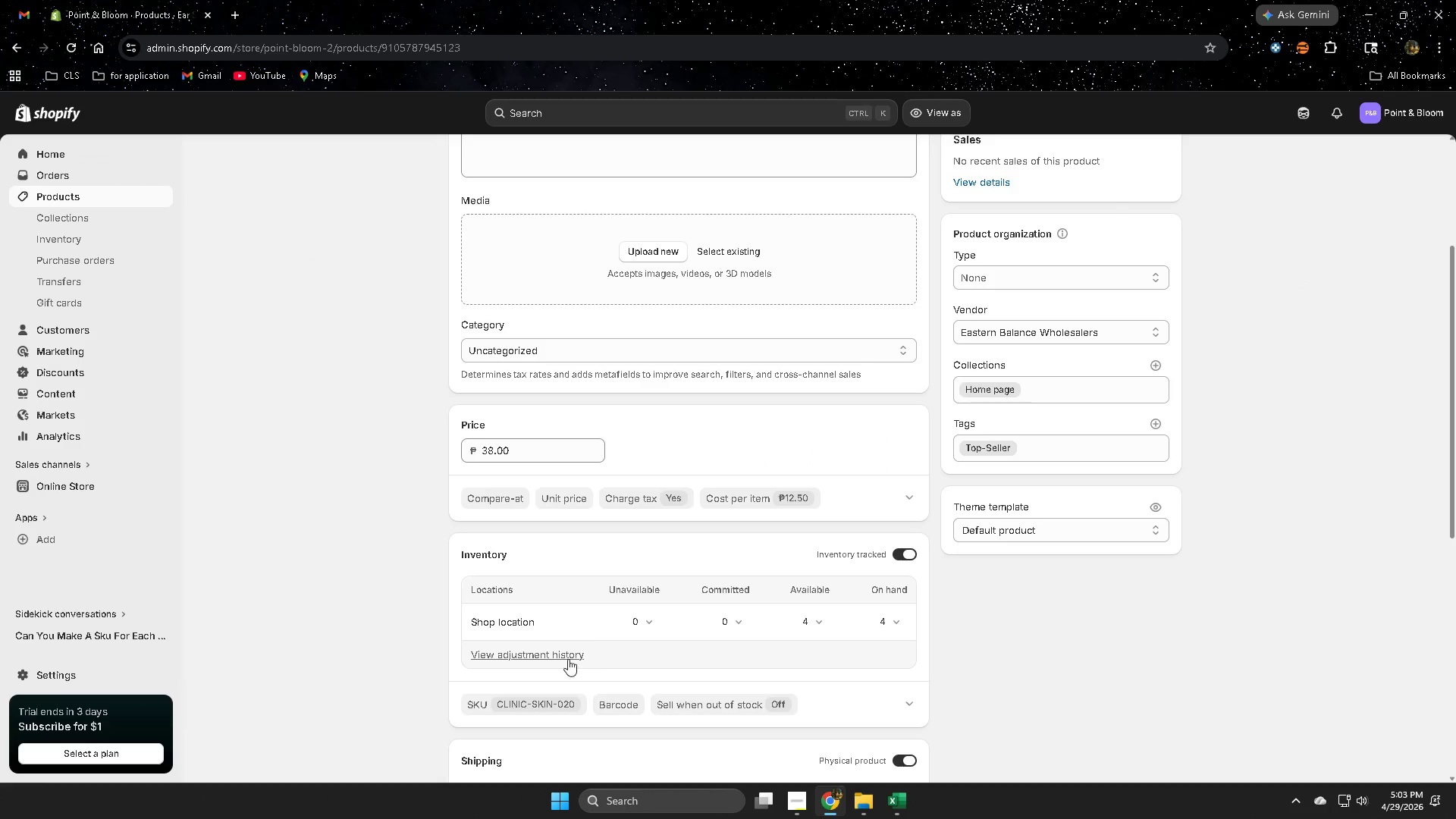 
scroll: coordinate [421, 650], scroll_direction: down, amount: 2.0
 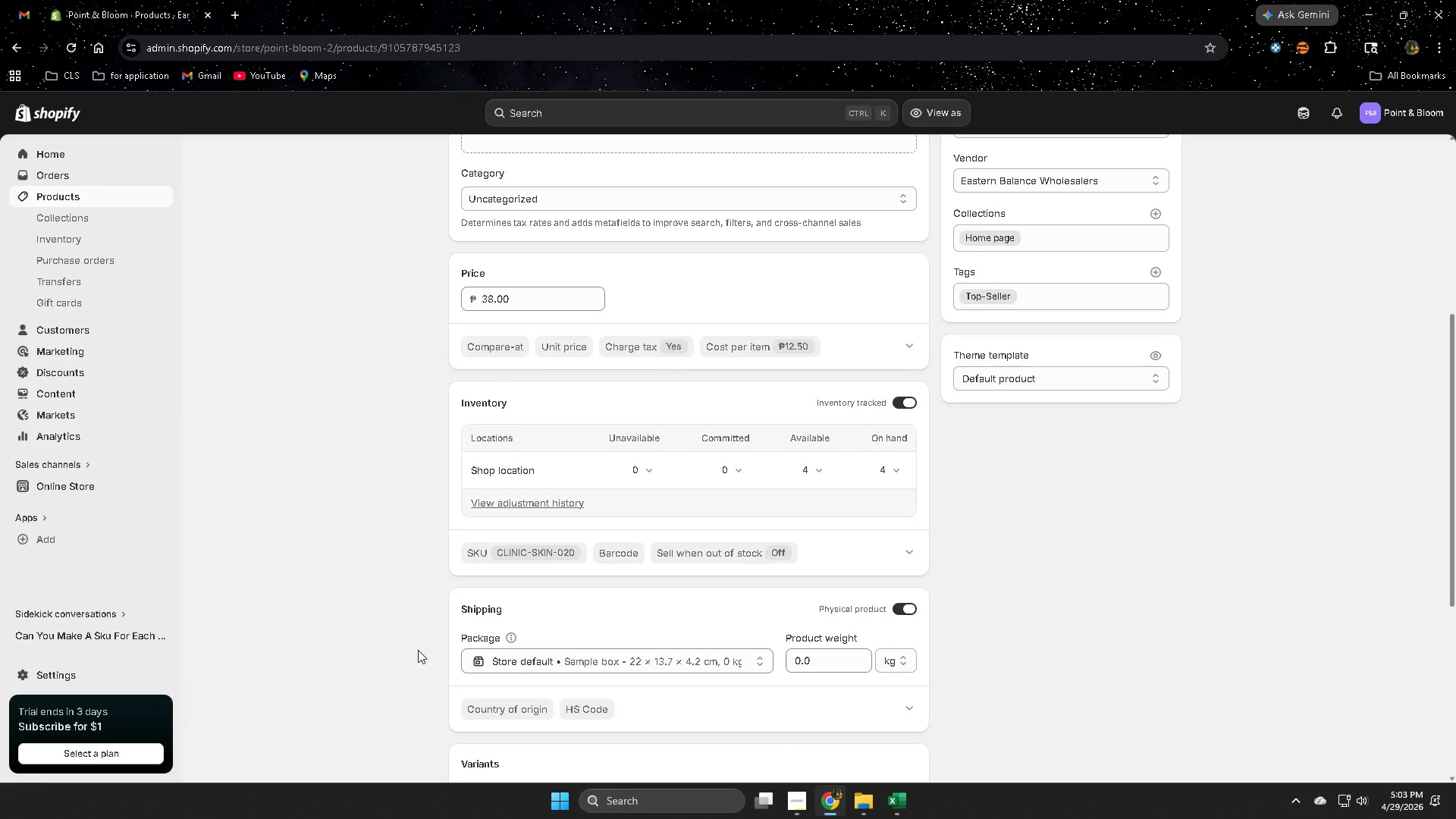 
scroll: coordinate [418, 650], scroll_direction: up, amount: 1.0
 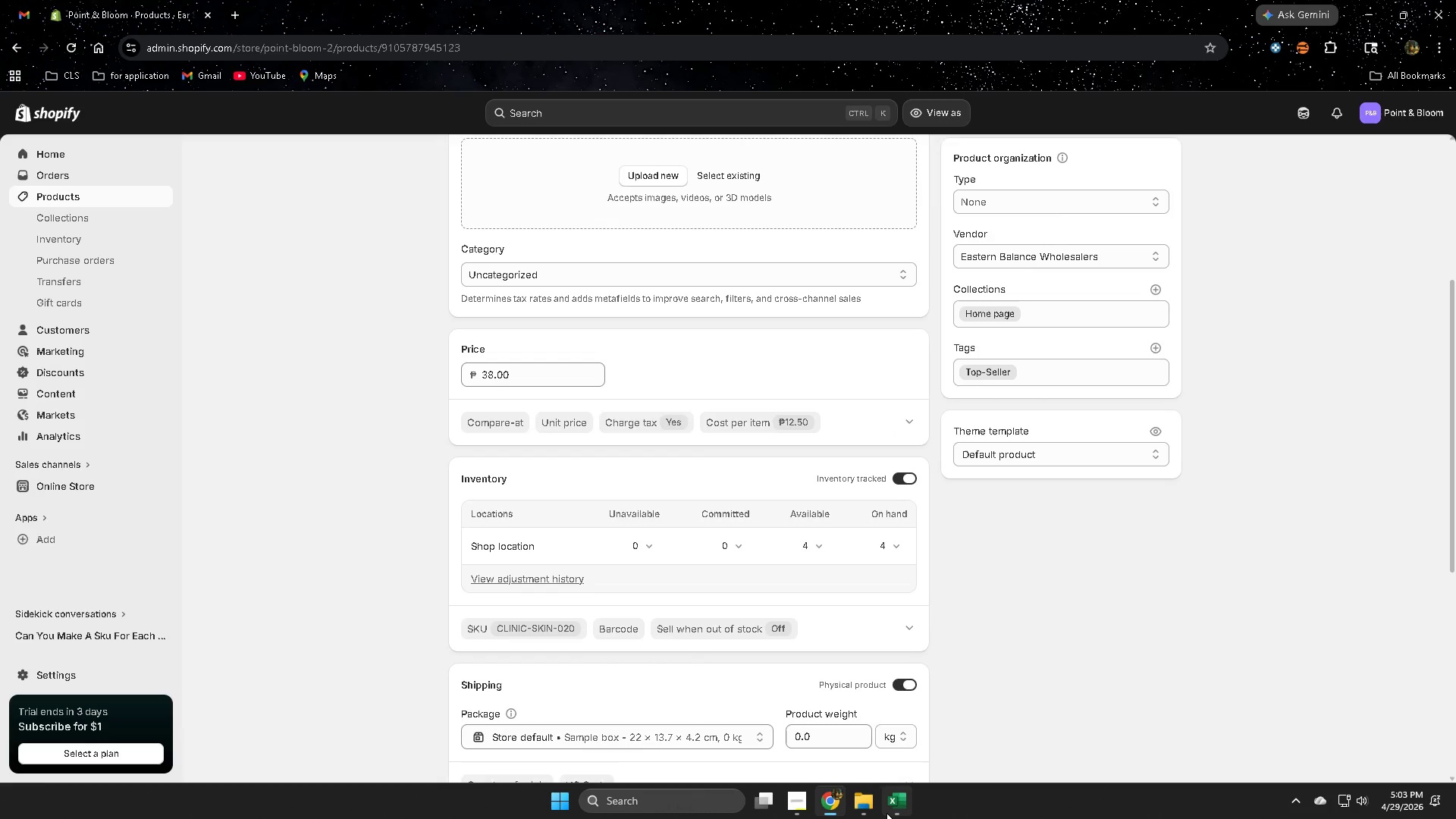 
left_click([874, 762])
 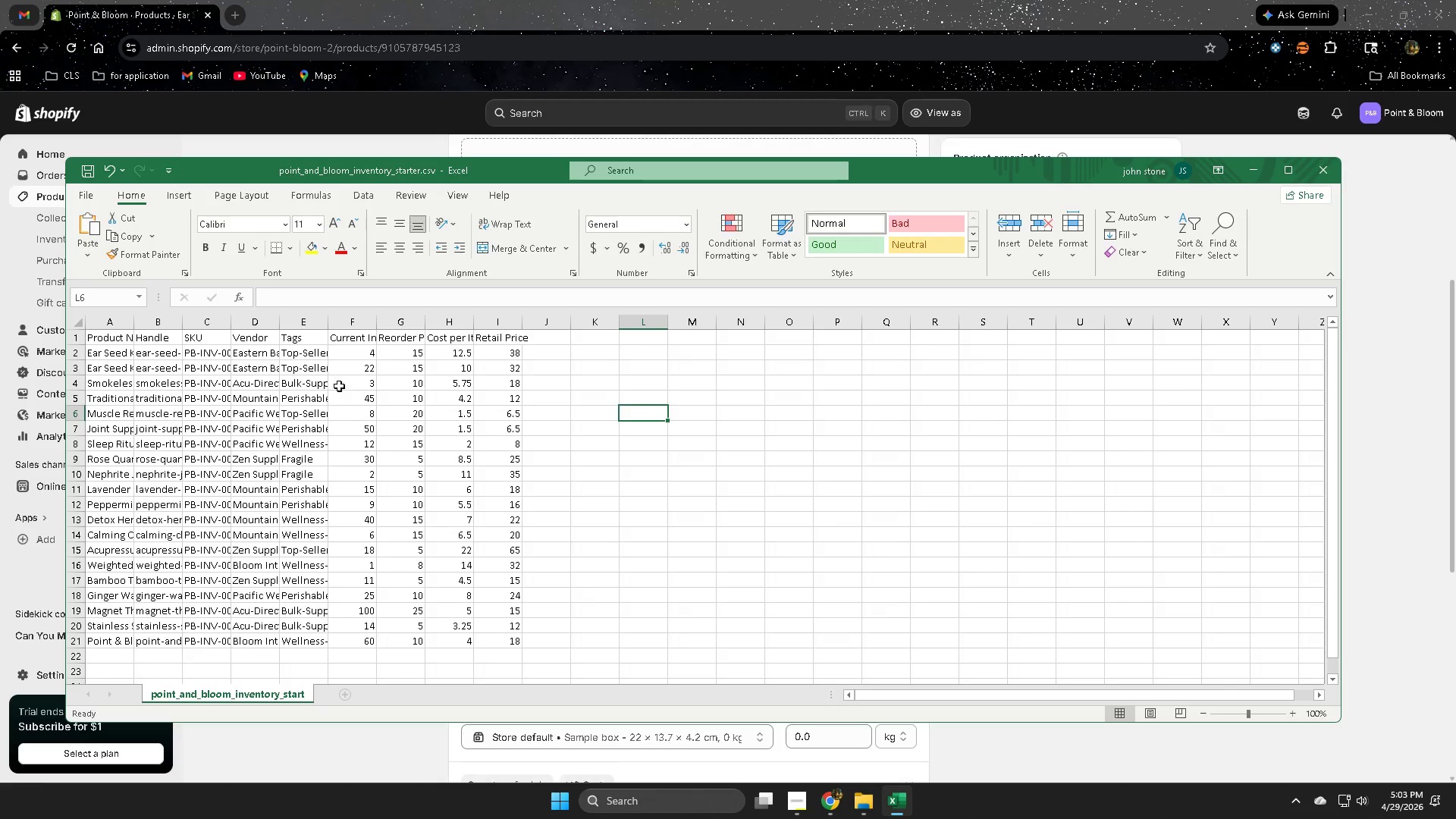 
wait(6.23)
 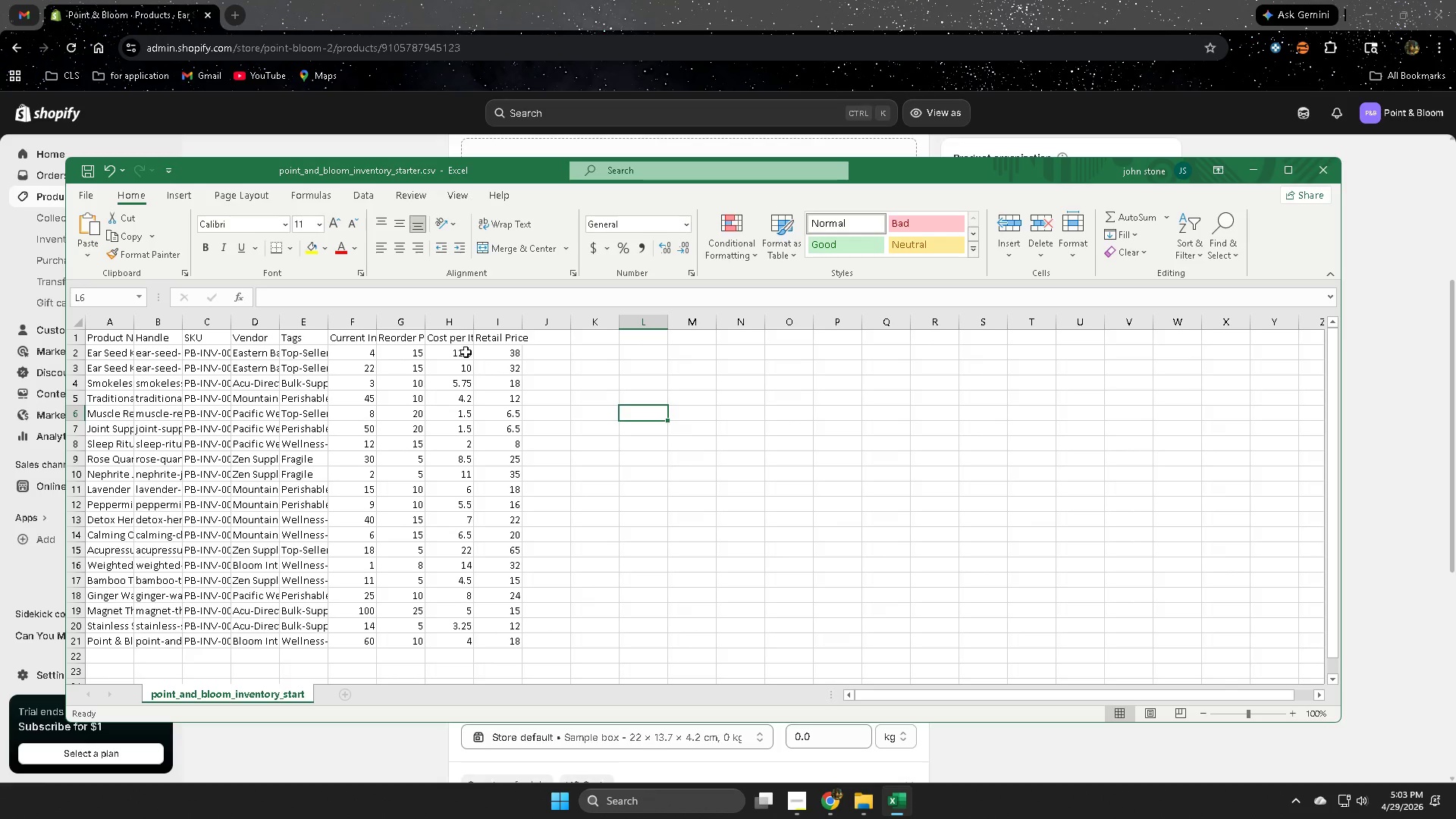 
left_click([354, 372])
 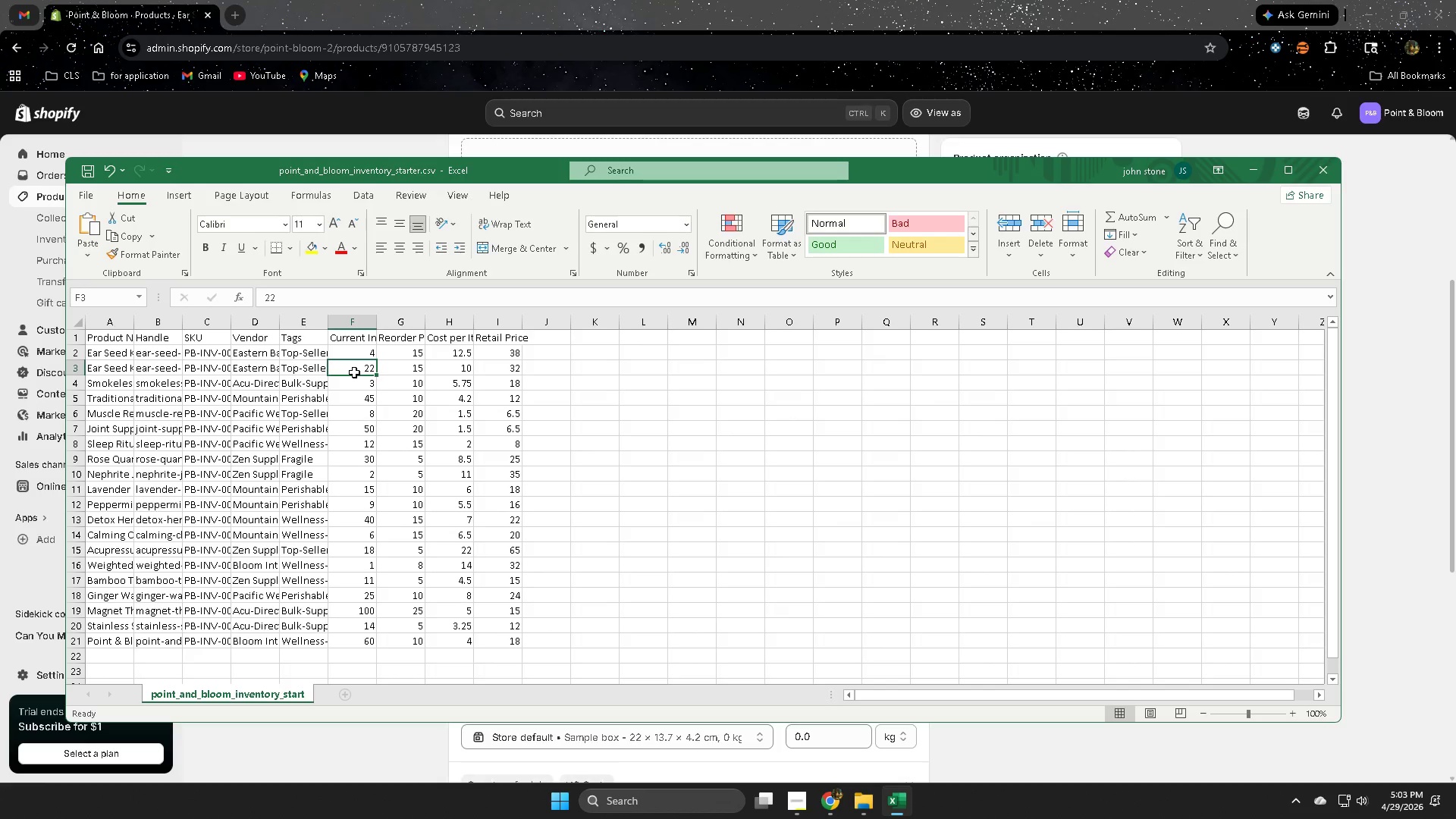 
left_click([720, 0])
 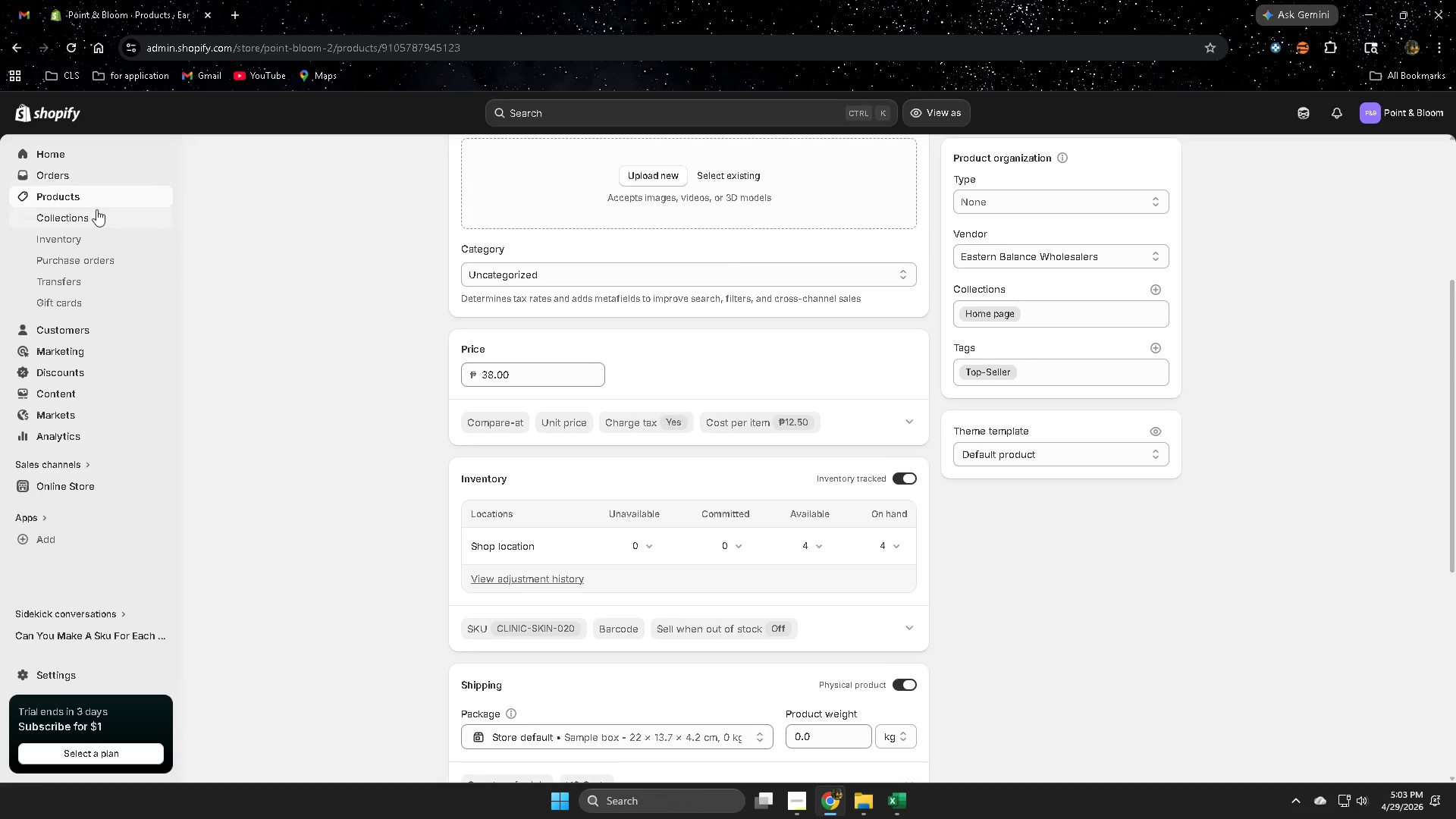 
left_click([99, 206])
 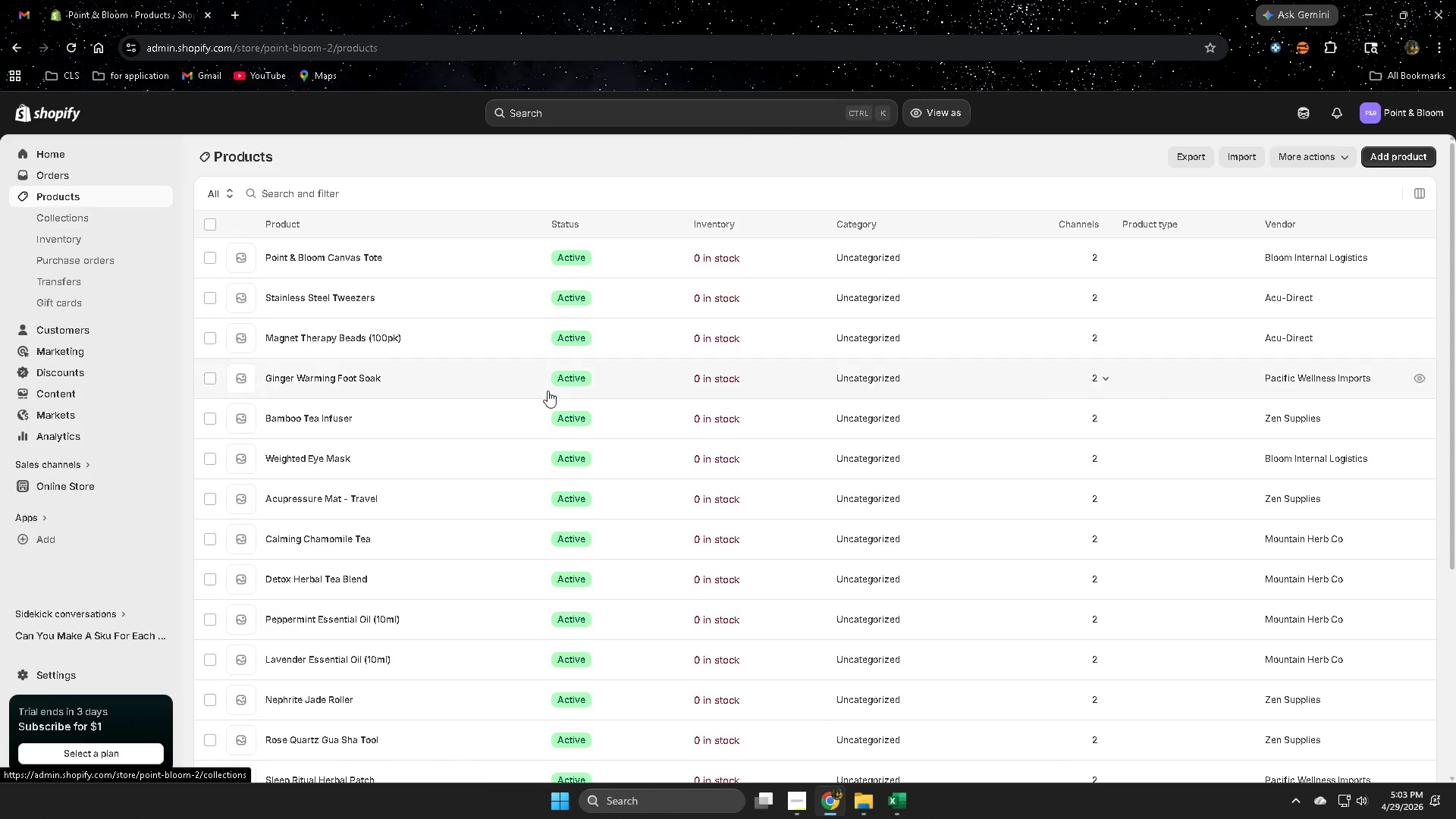 
scroll: coordinate [530, 661], scroll_direction: down, amount: 7.0
 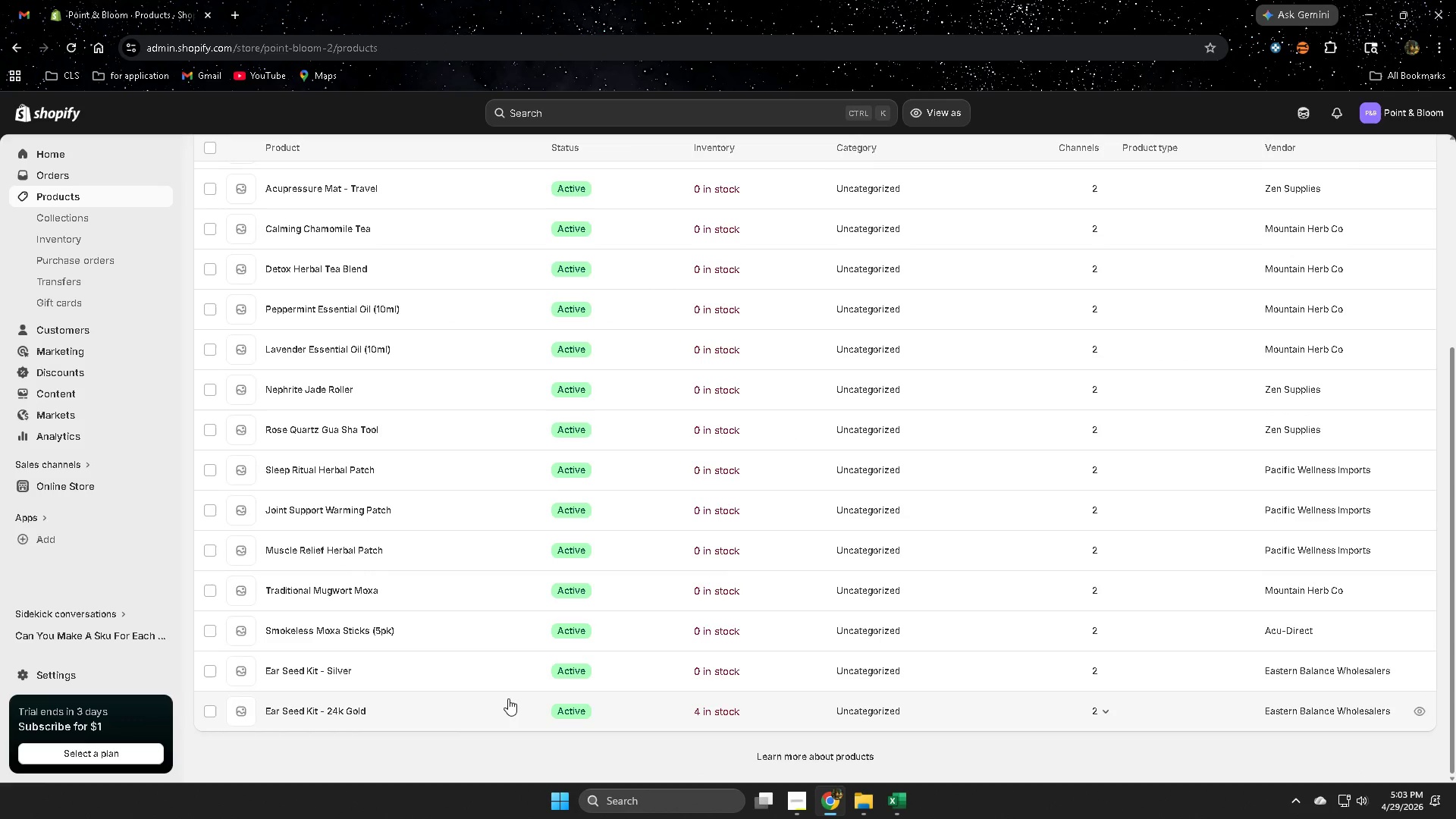 
left_click([489, 679])
 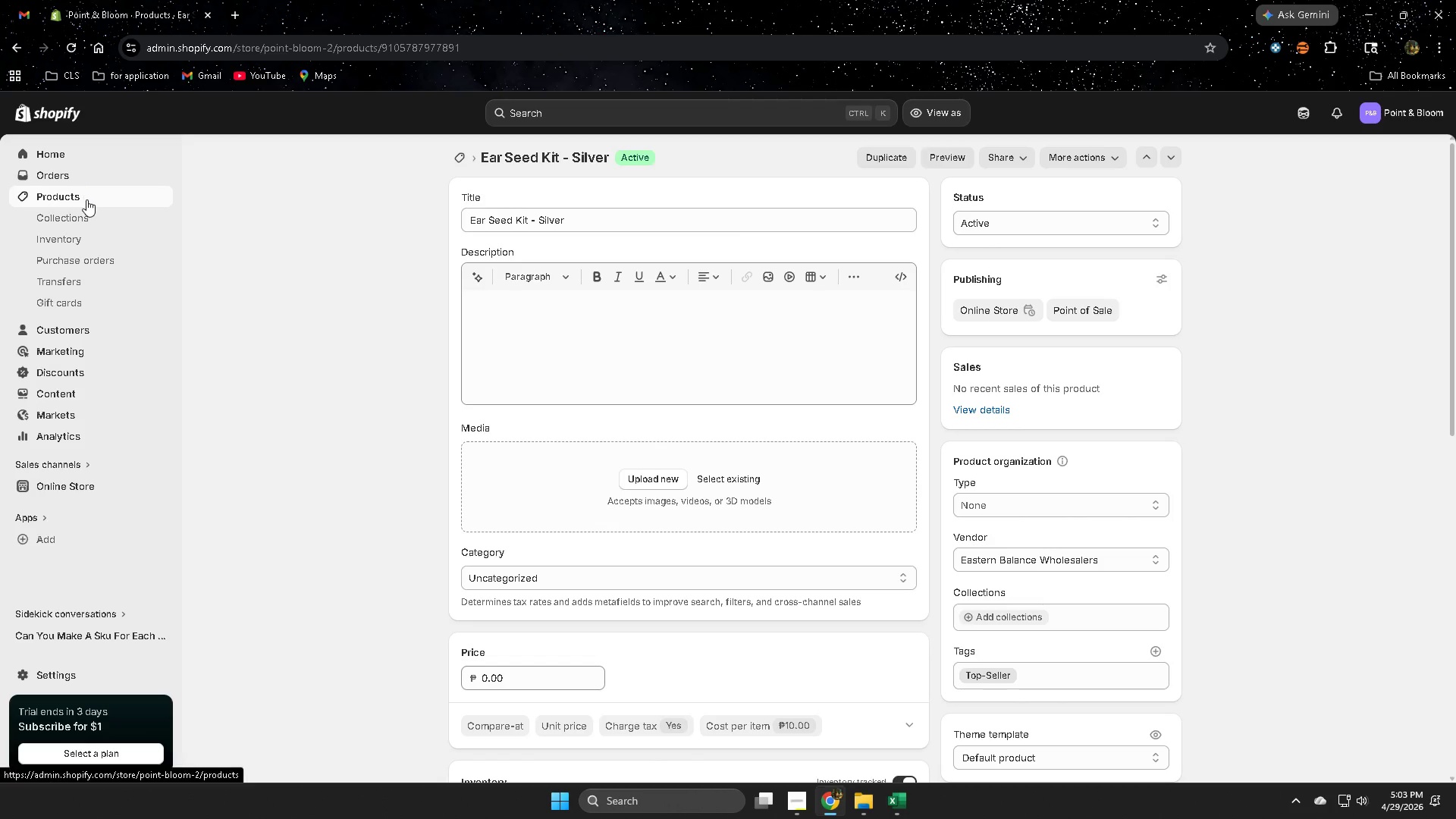 
wait(6.66)
 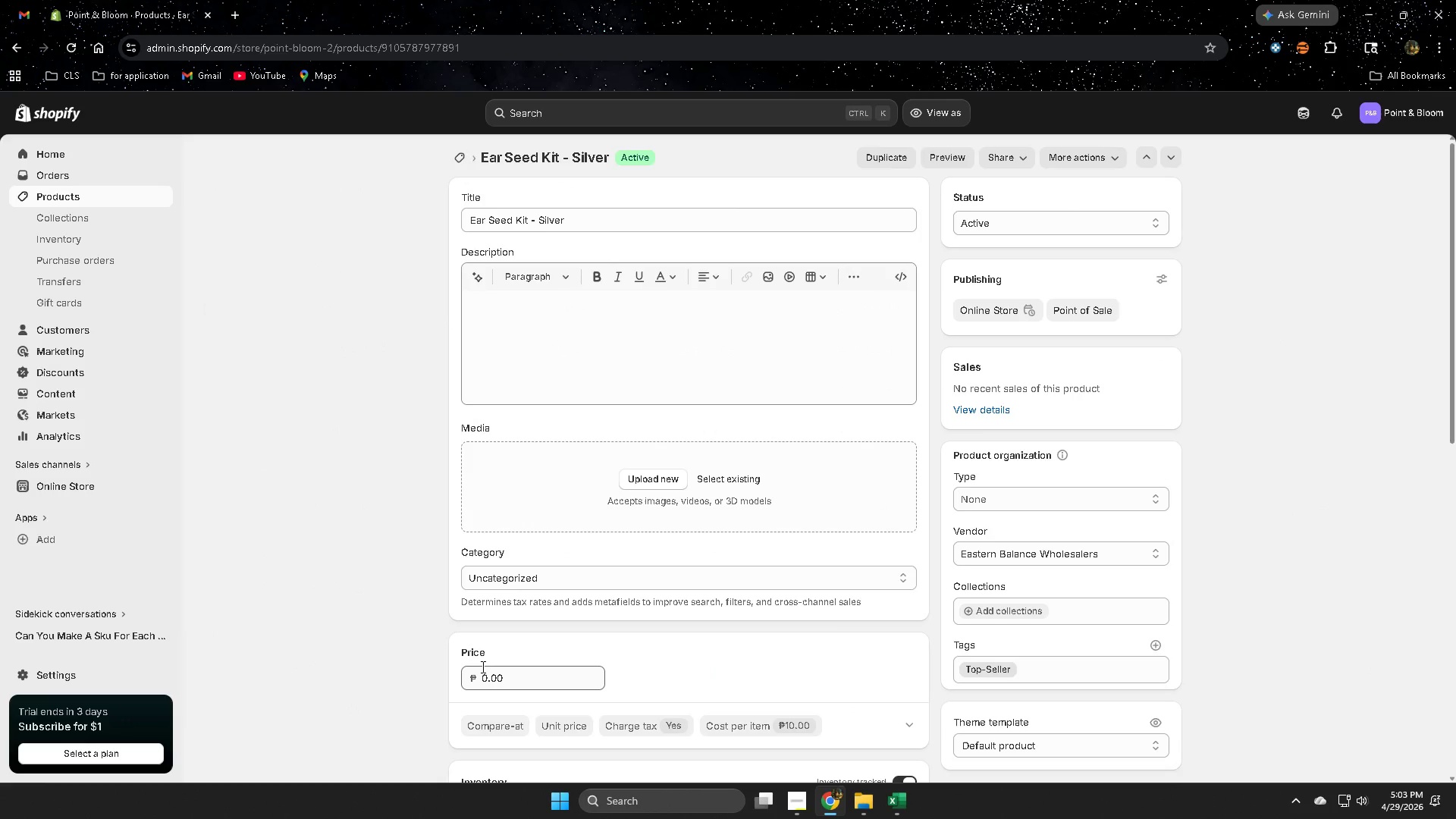 
scroll: coordinate [332, 495], scroll_direction: down, amount: 6.0
 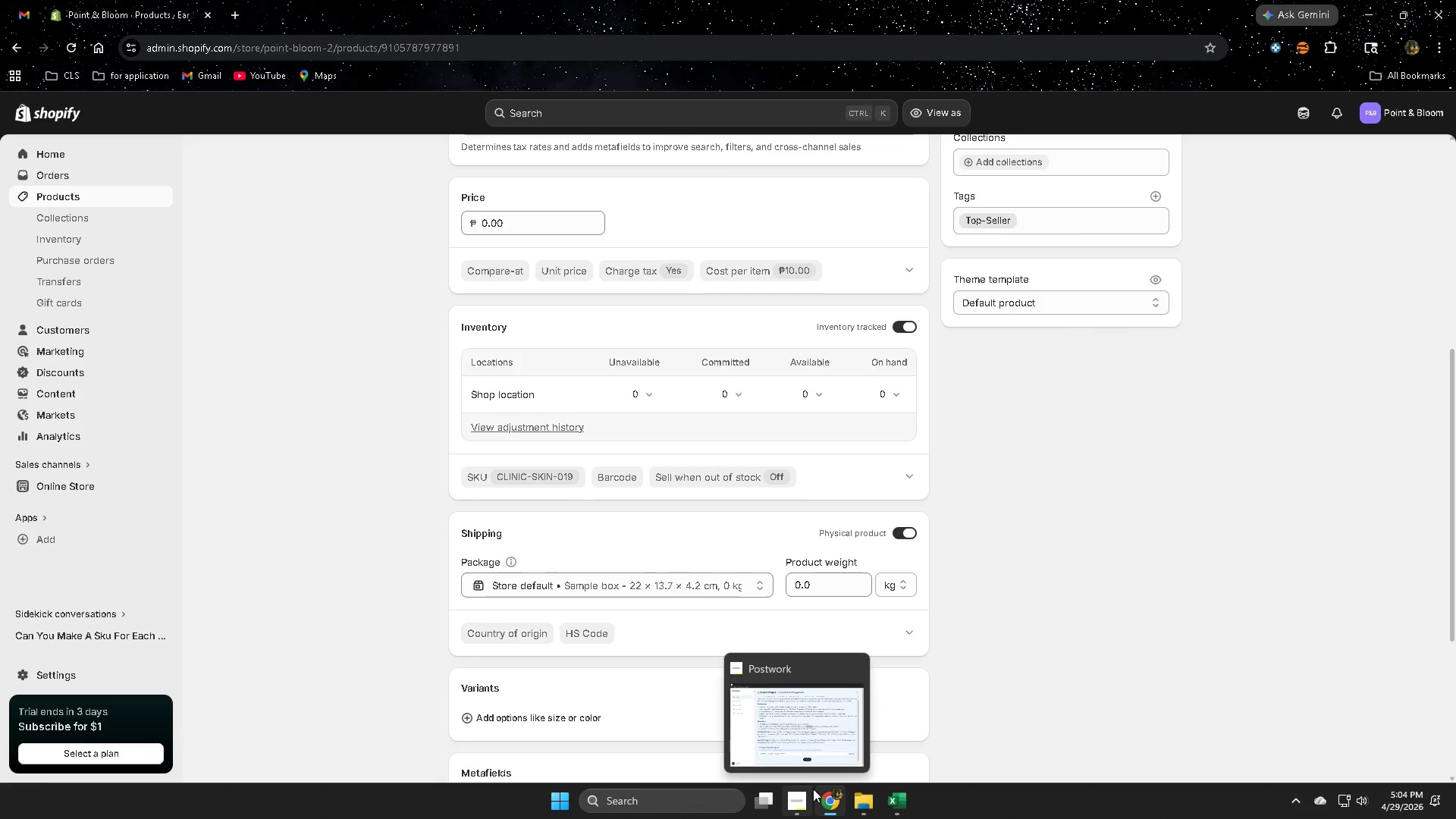 
left_click([334, 607])
 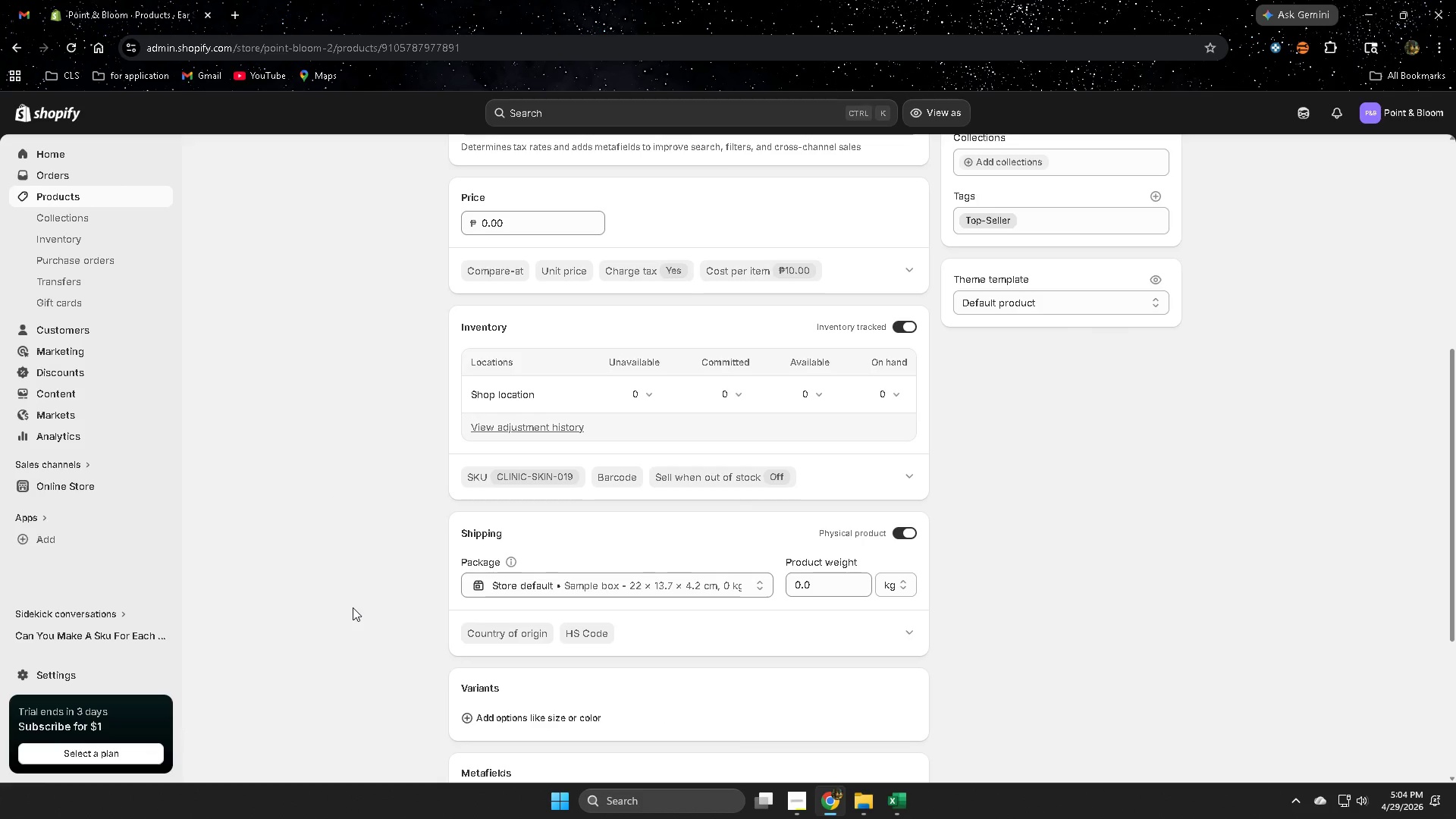 
scroll: coordinate [365, 616], scroll_direction: down, amount: 3.0
 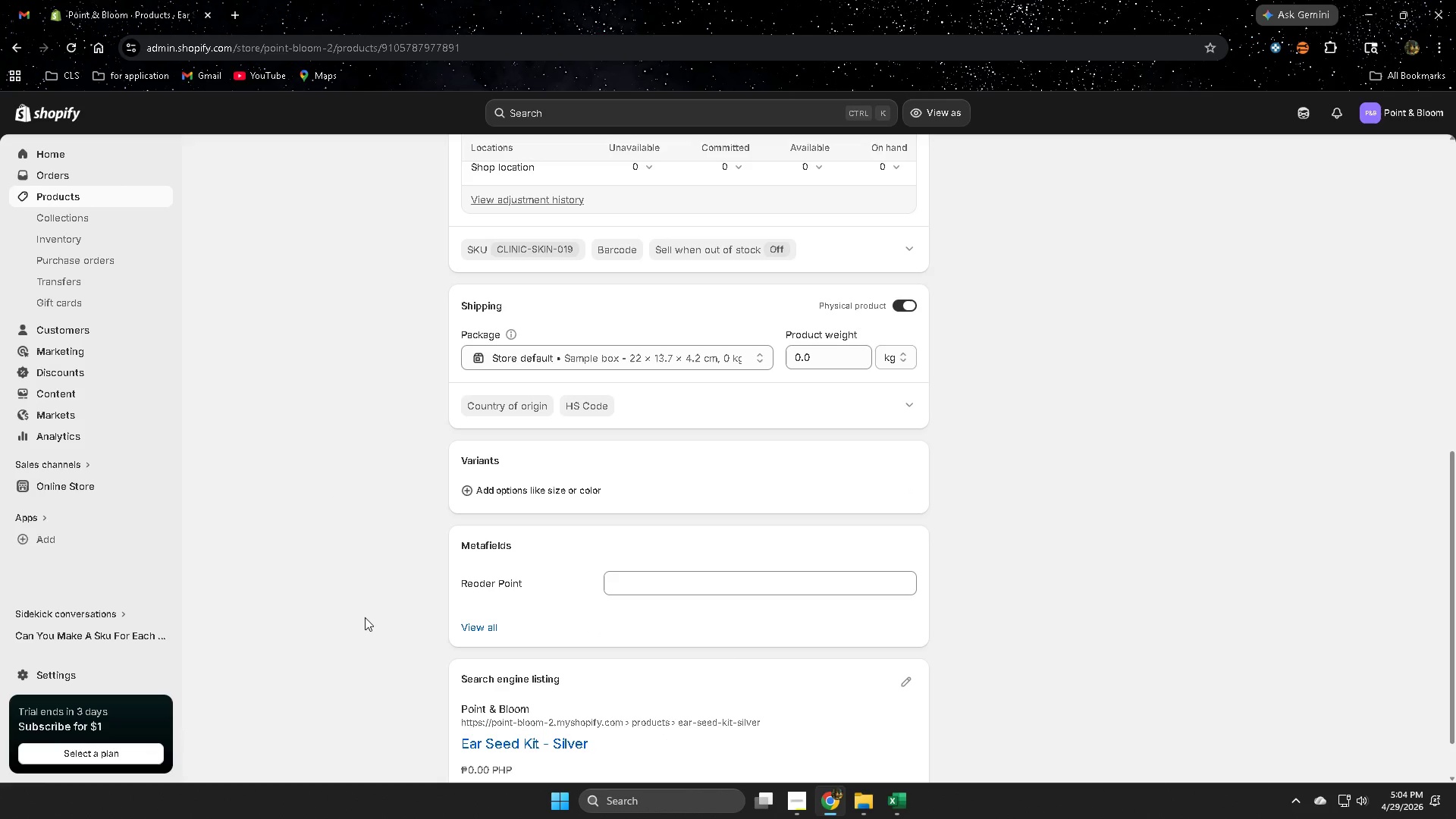 
scroll: coordinate [366, 617], scroll_direction: up, amount: 12.0
 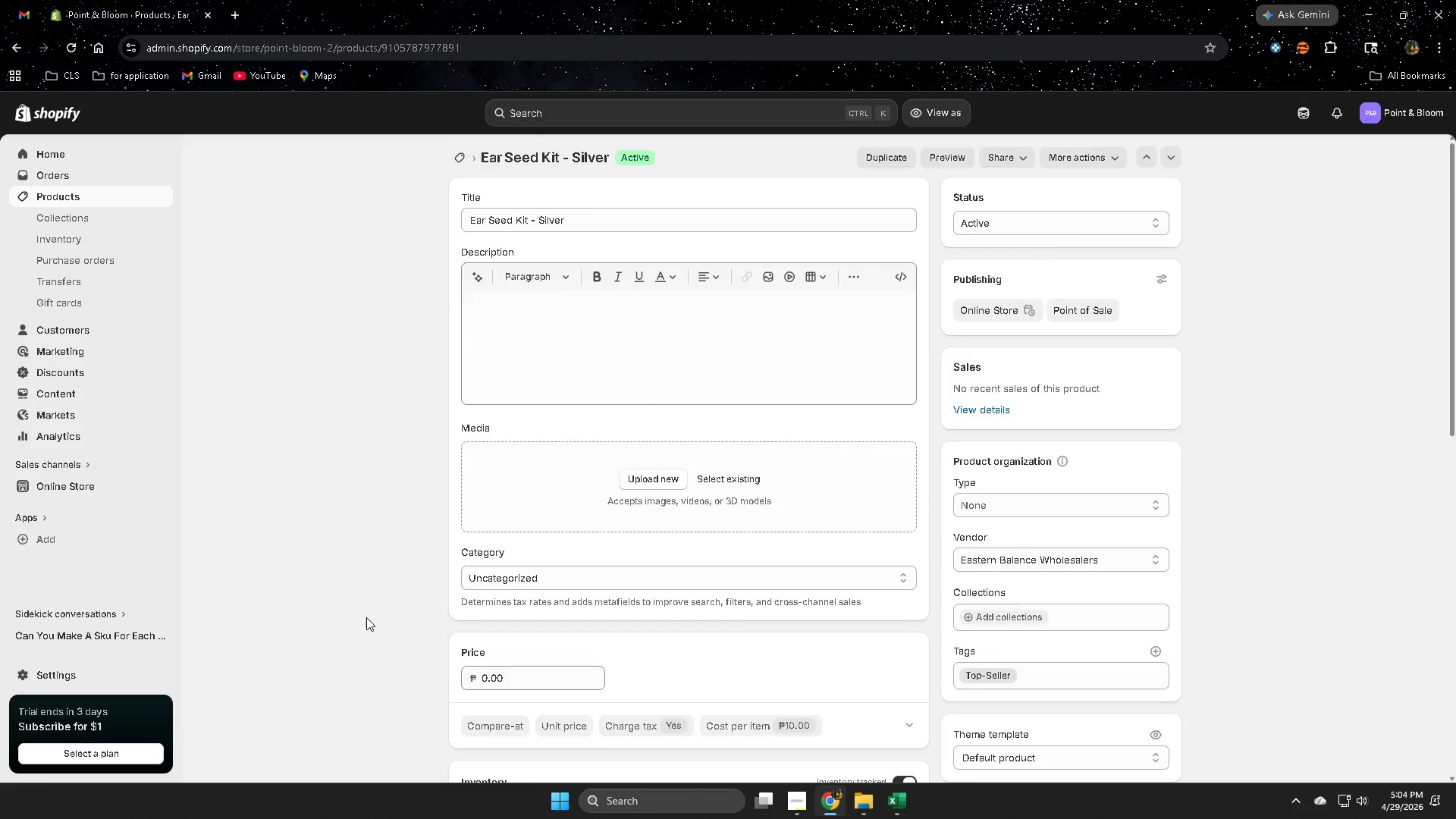 
scroll: coordinate [366, 617], scroll_direction: down, amount: 3.0
 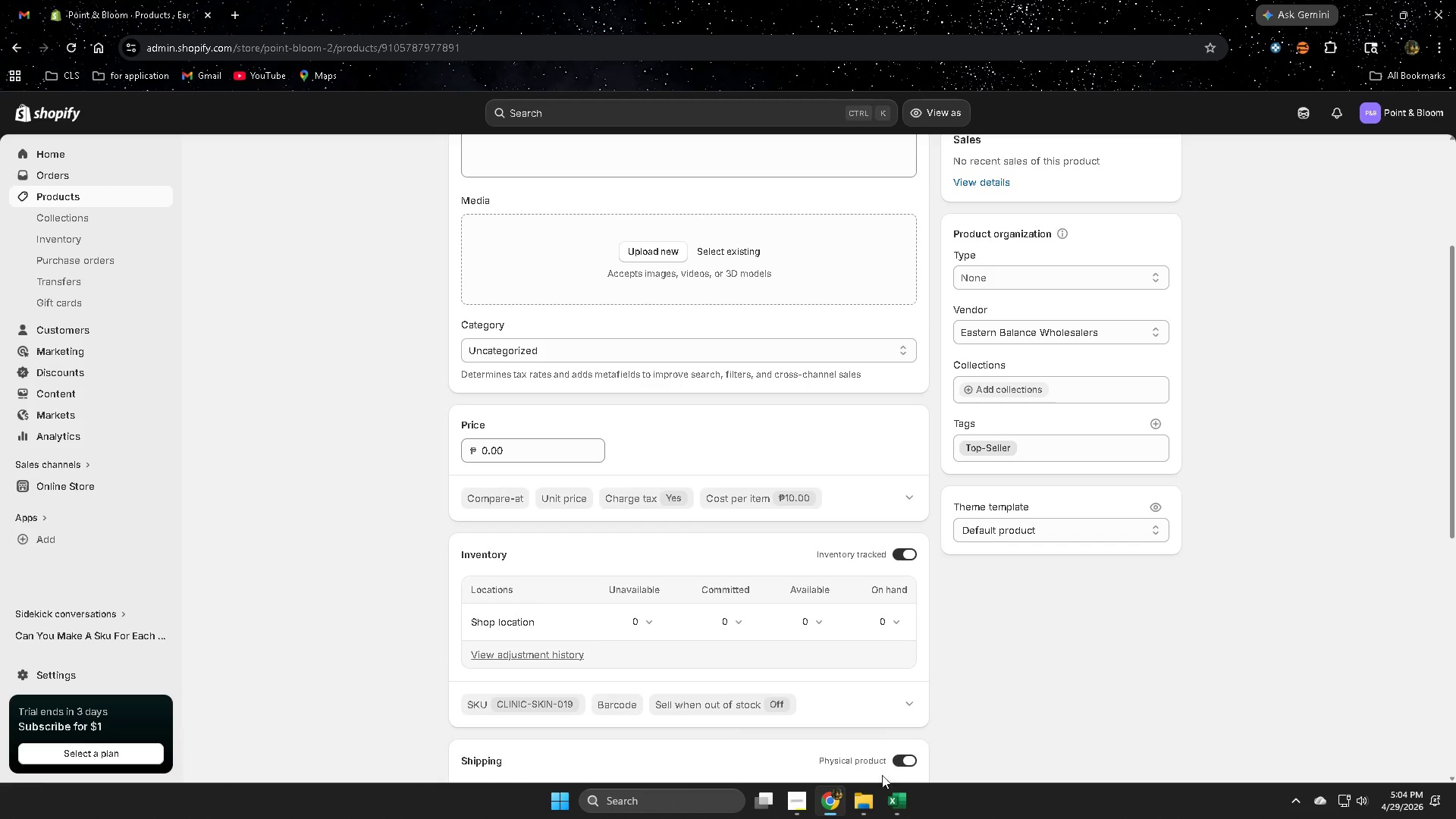 
left_click([900, 806])
 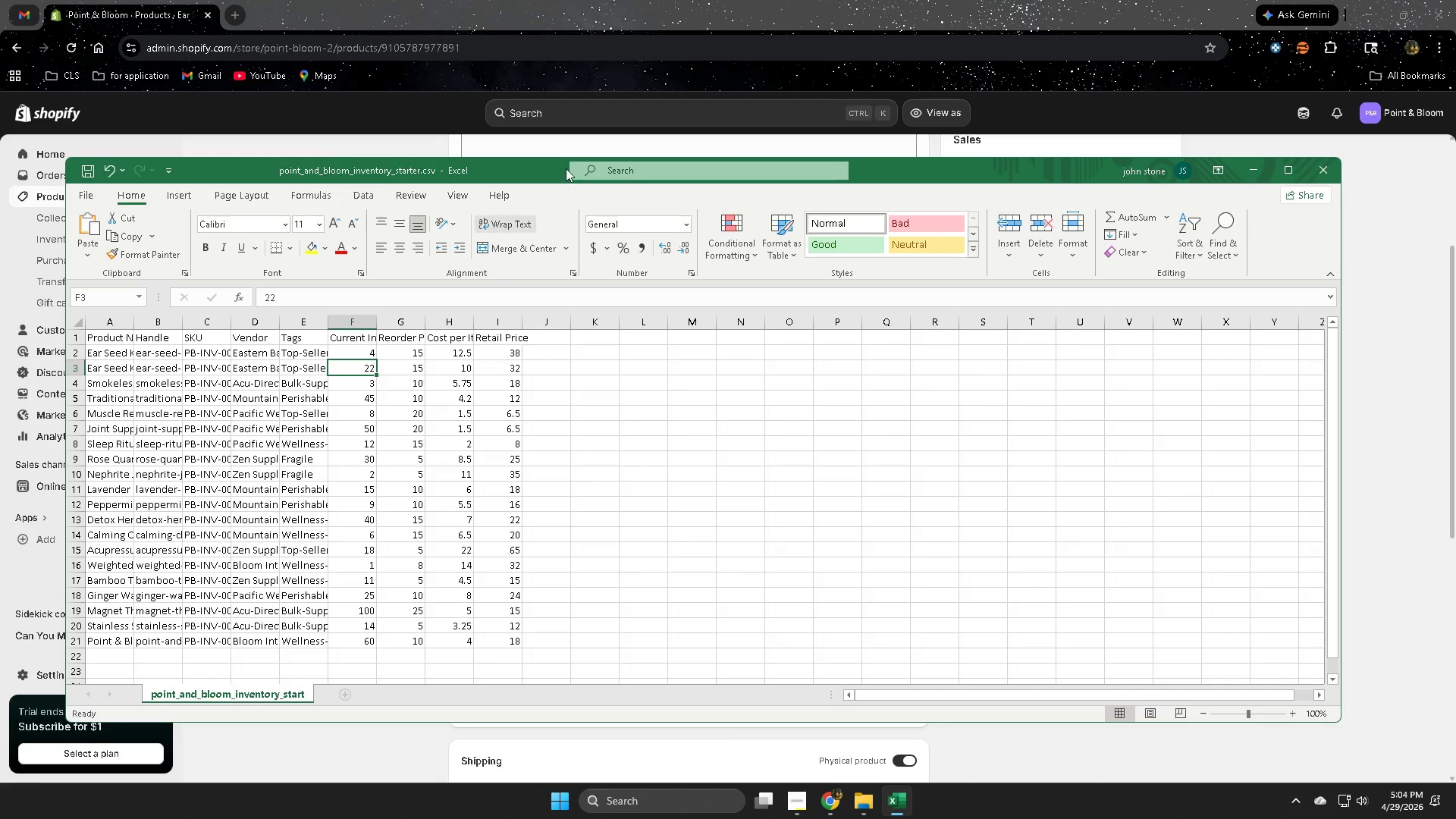 
left_click([649, 0])
 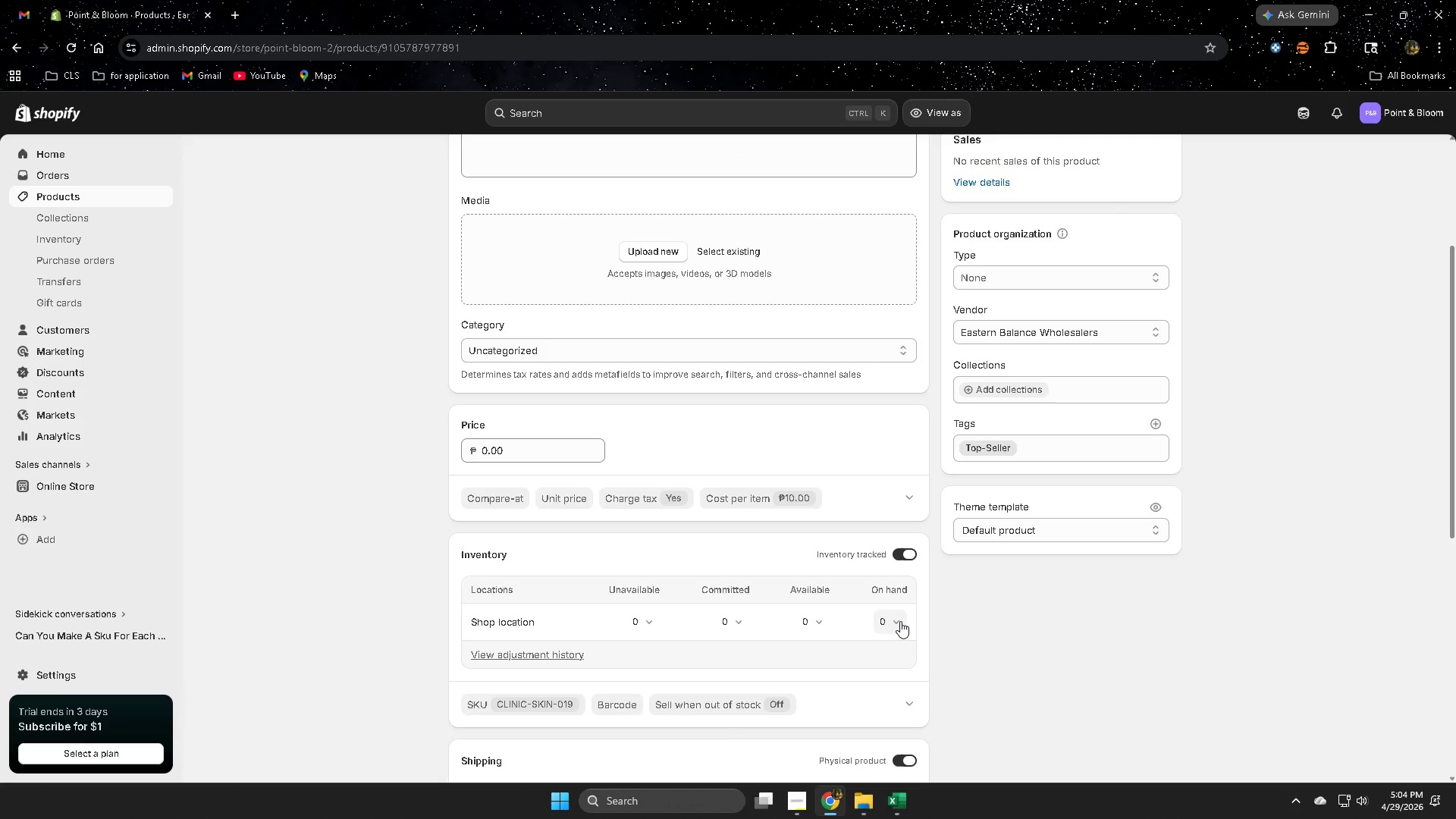 
left_click([896, 623])
 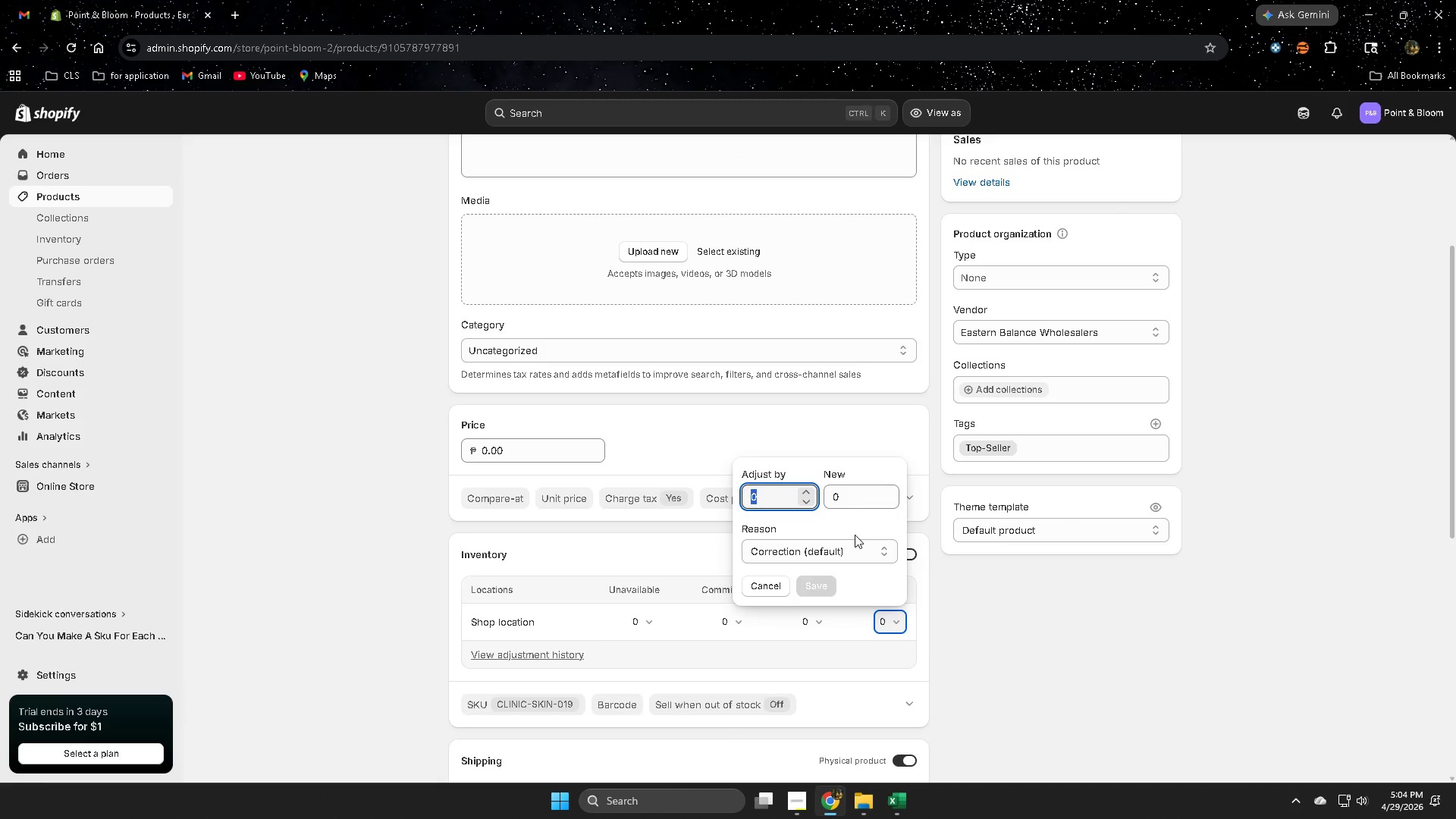 
key(Numpad2)
 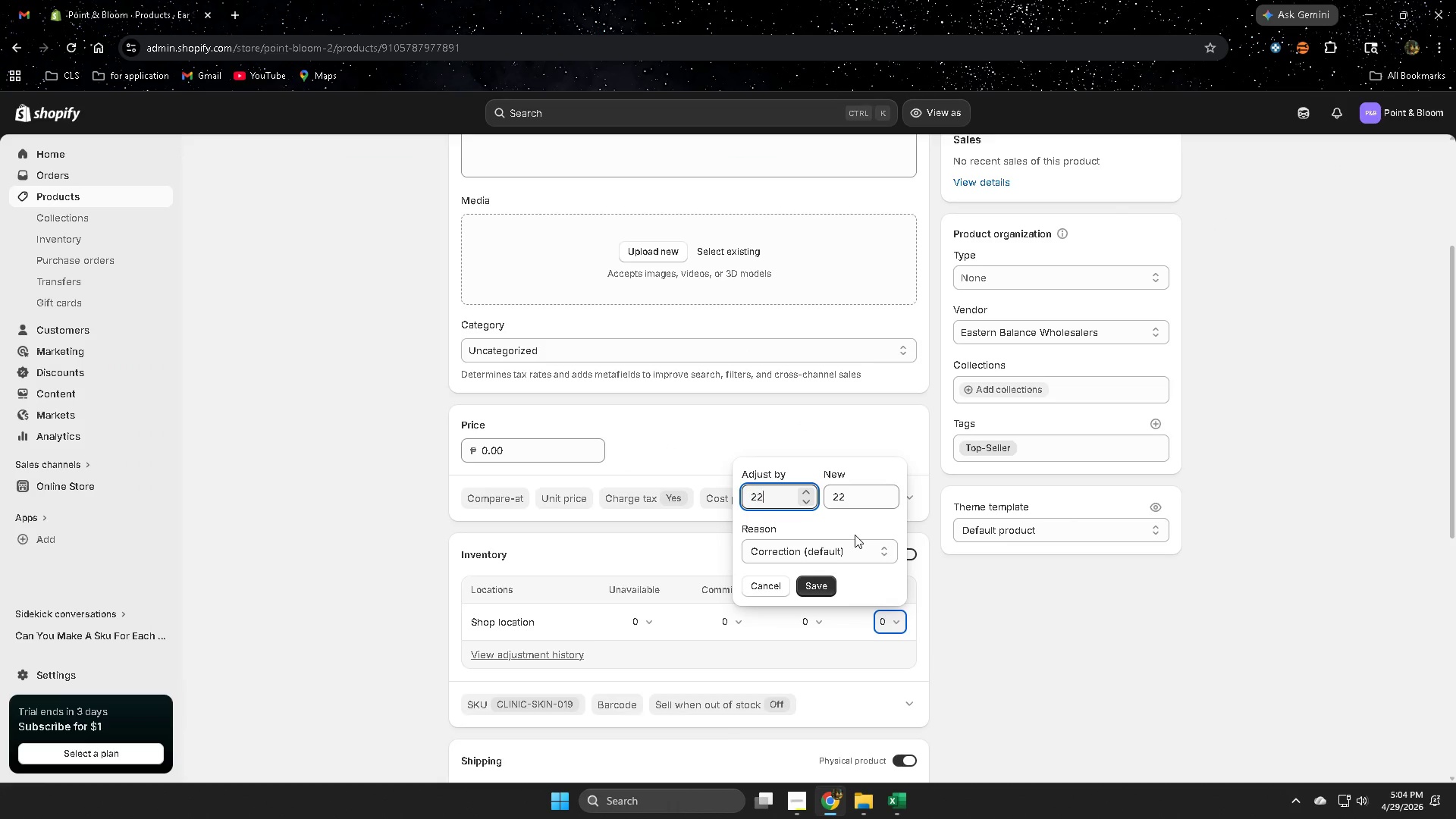 
key(Numpad2)
 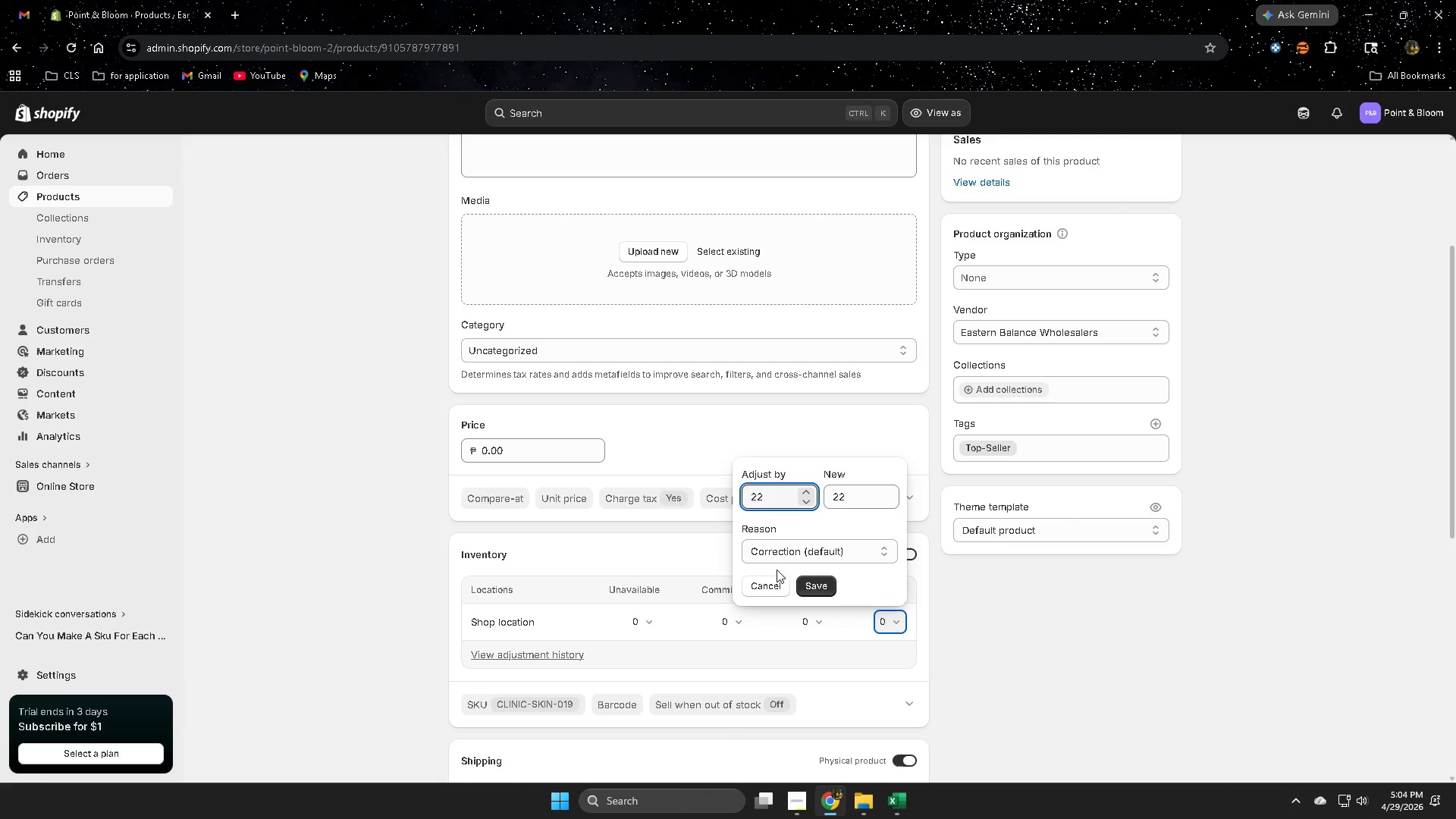 
left_click([823, 592])
 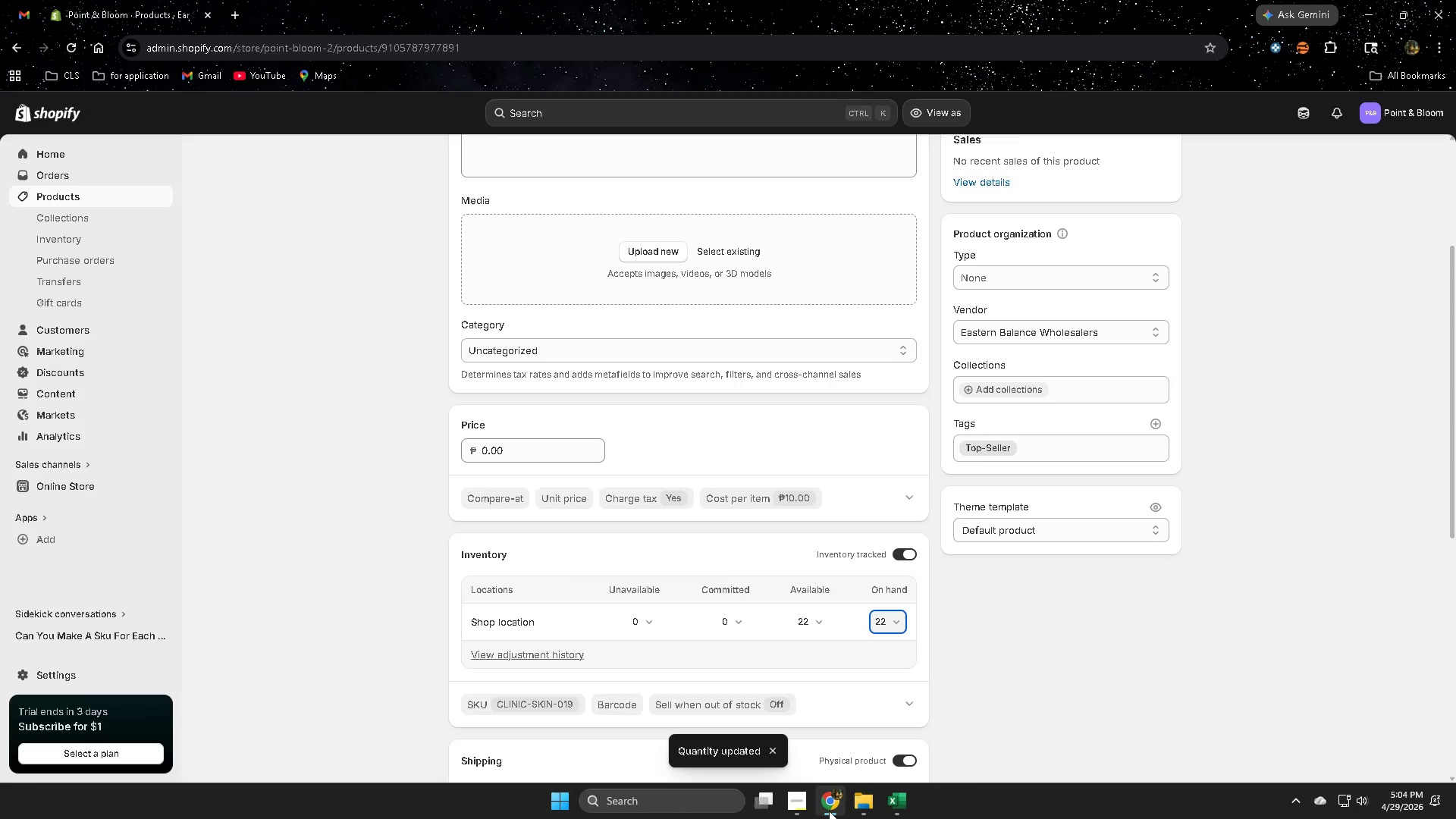 
left_click([898, 808])
 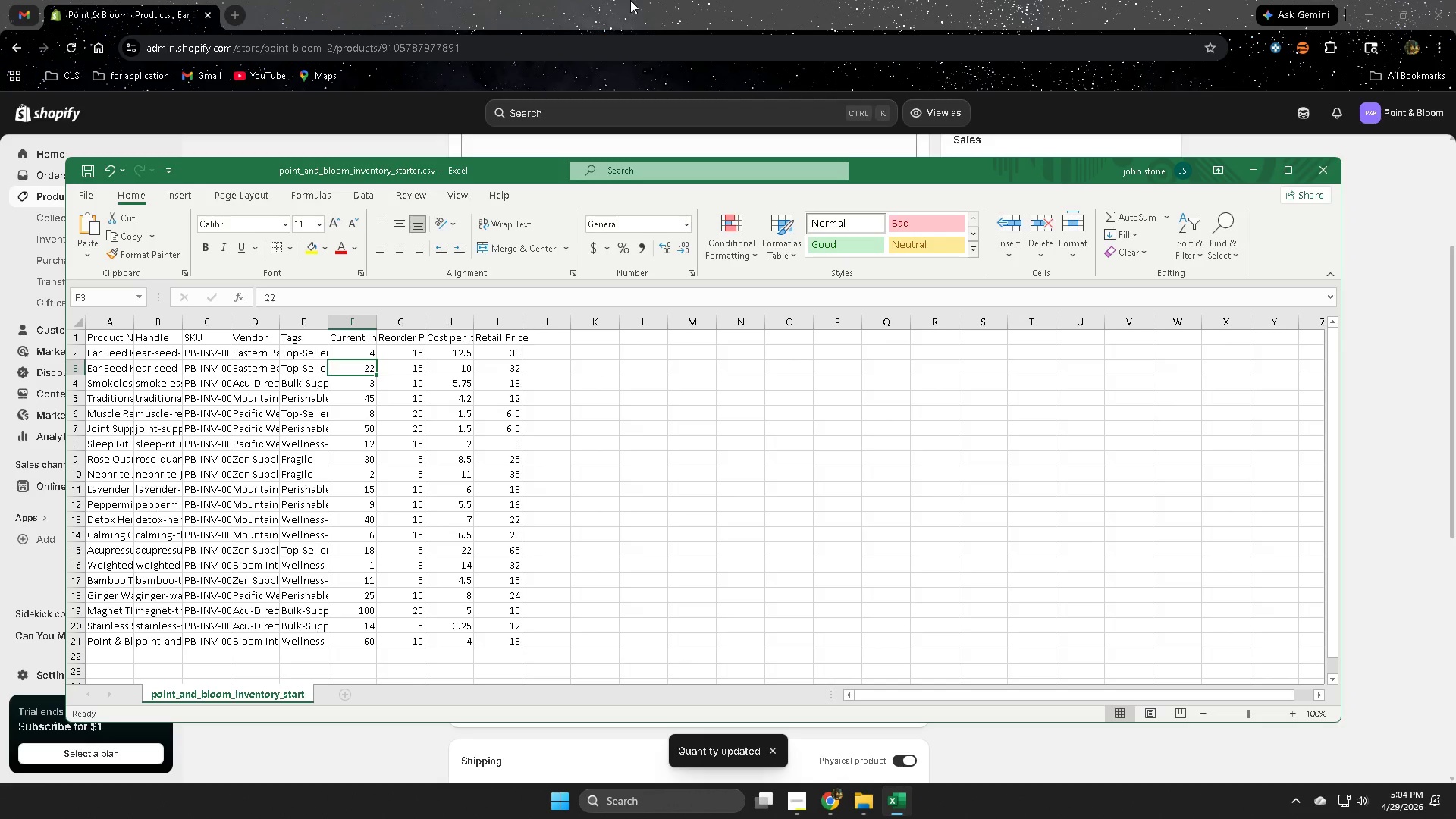 
left_click([630, 0])
 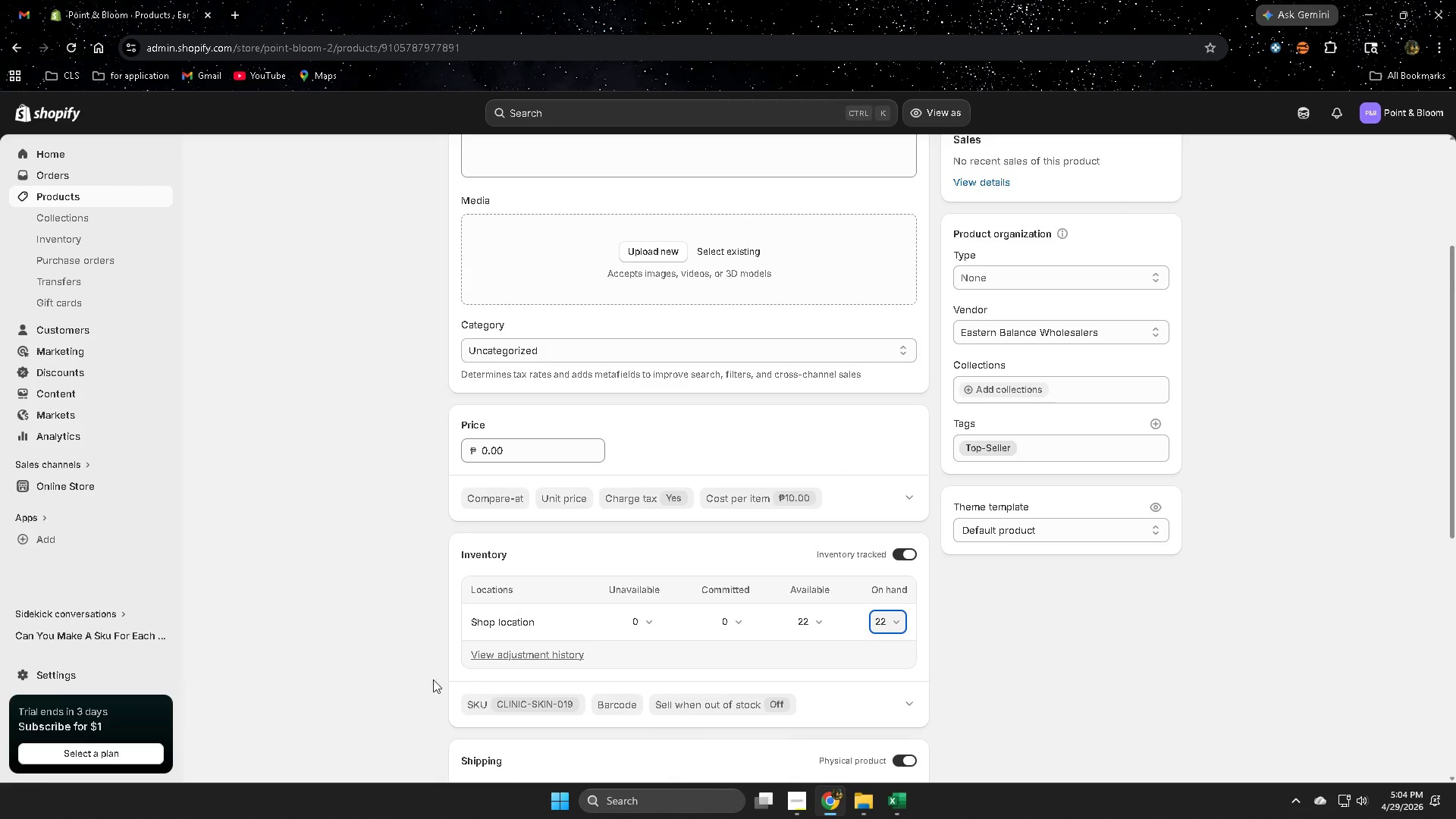 
scroll: coordinate [434, 601], scroll_direction: down, amount: 7.0
 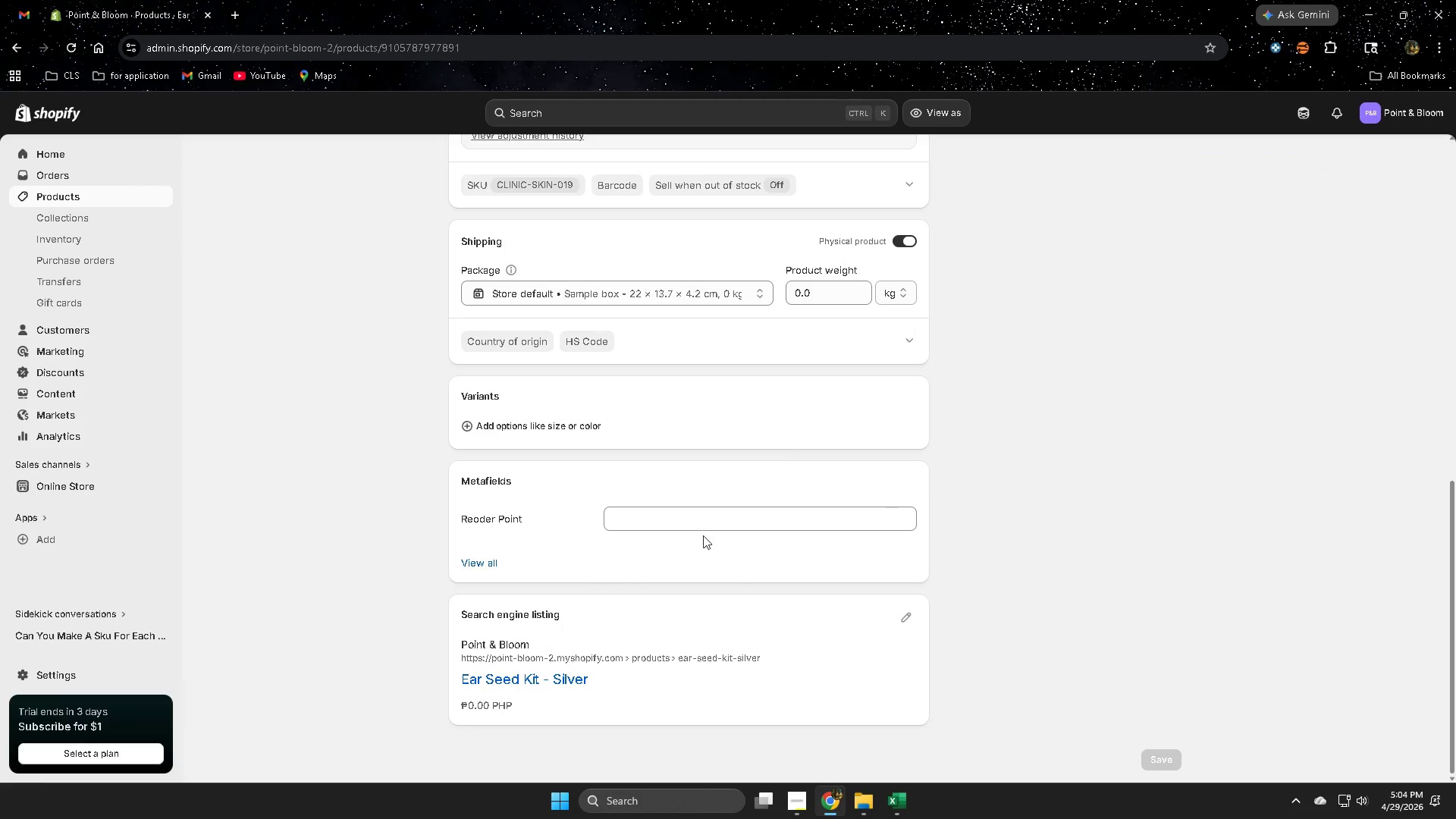 
left_click([698, 526])
 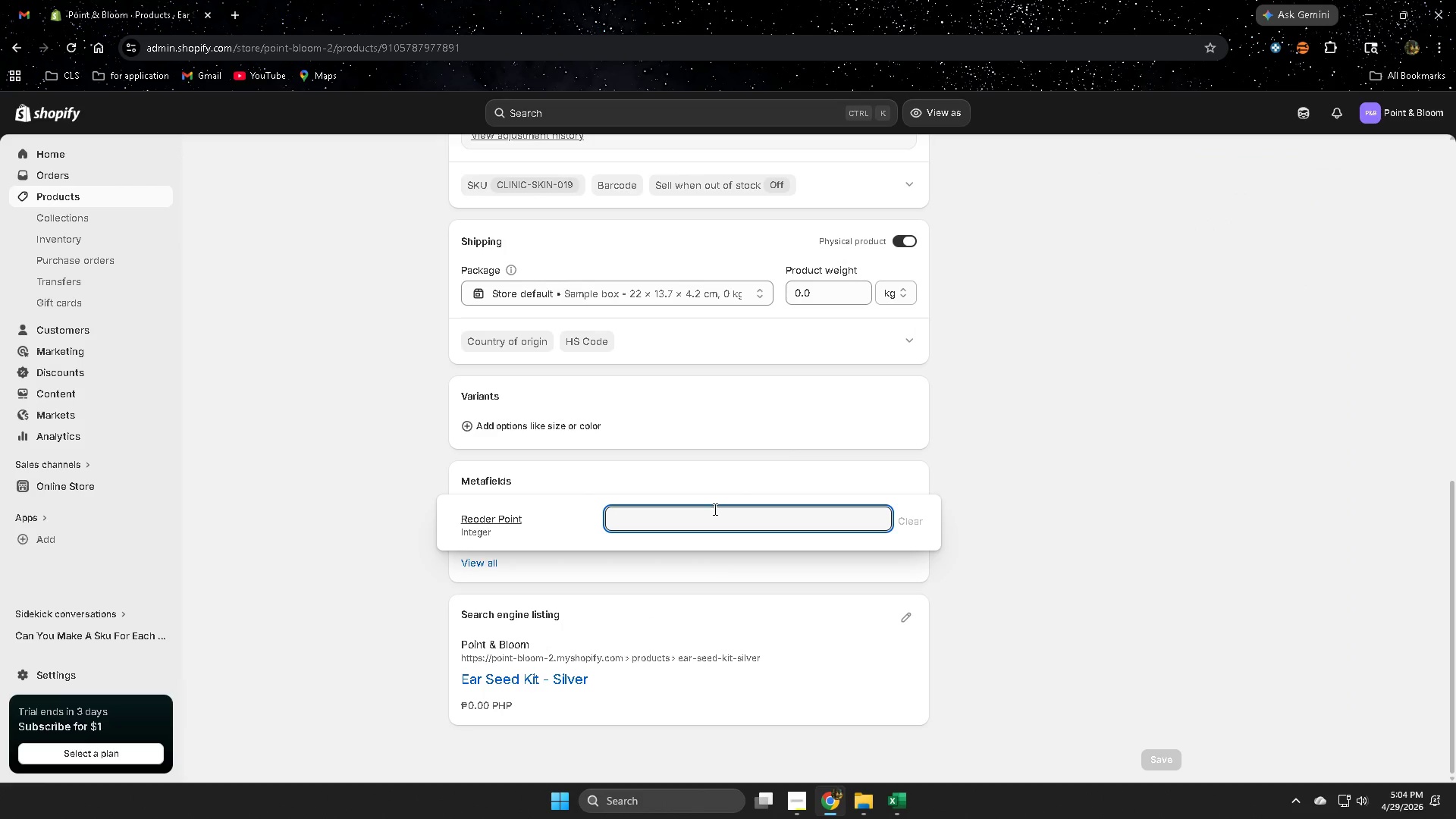 
key(Numpad1)
 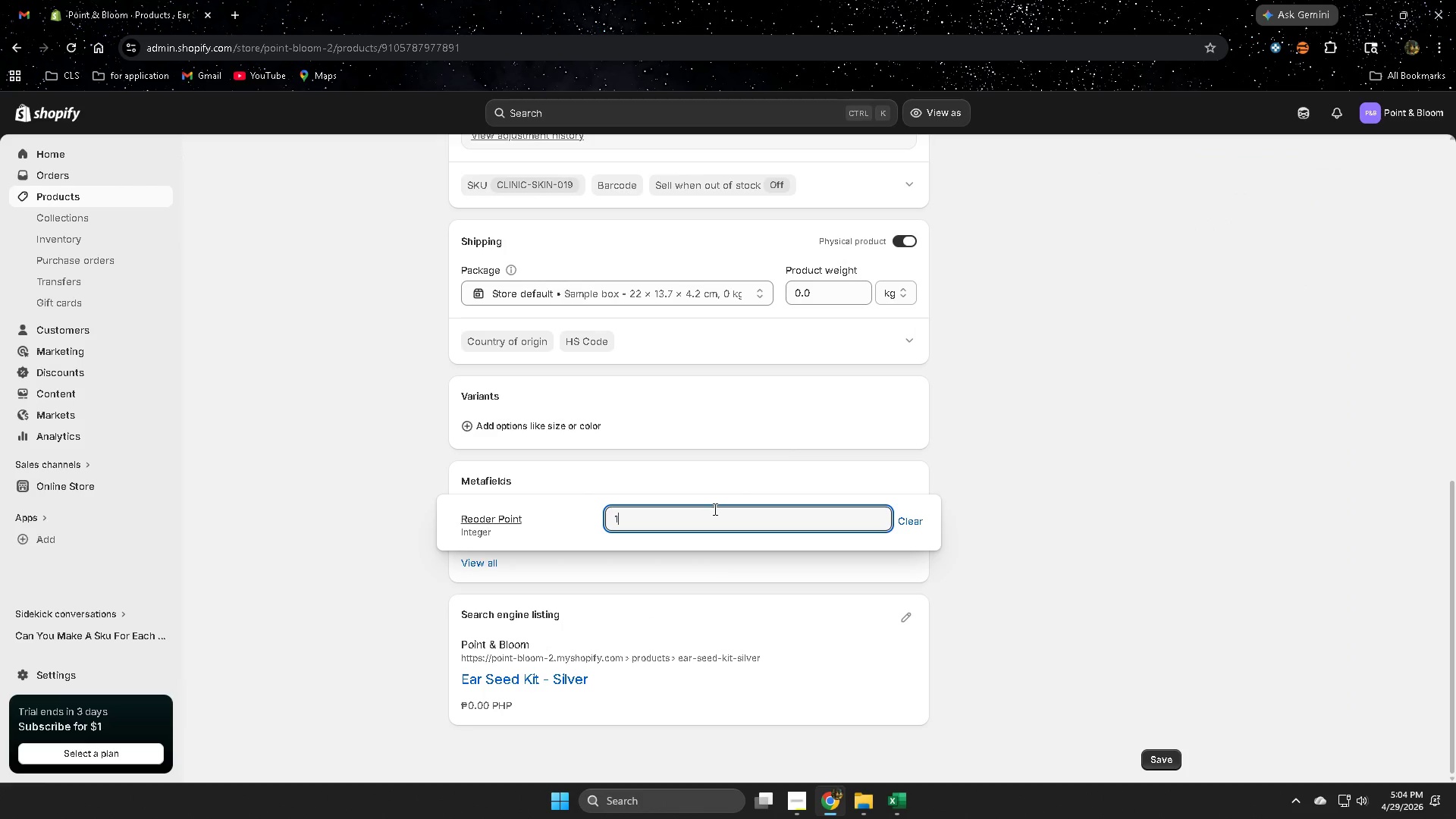 
key(Numpad5)
 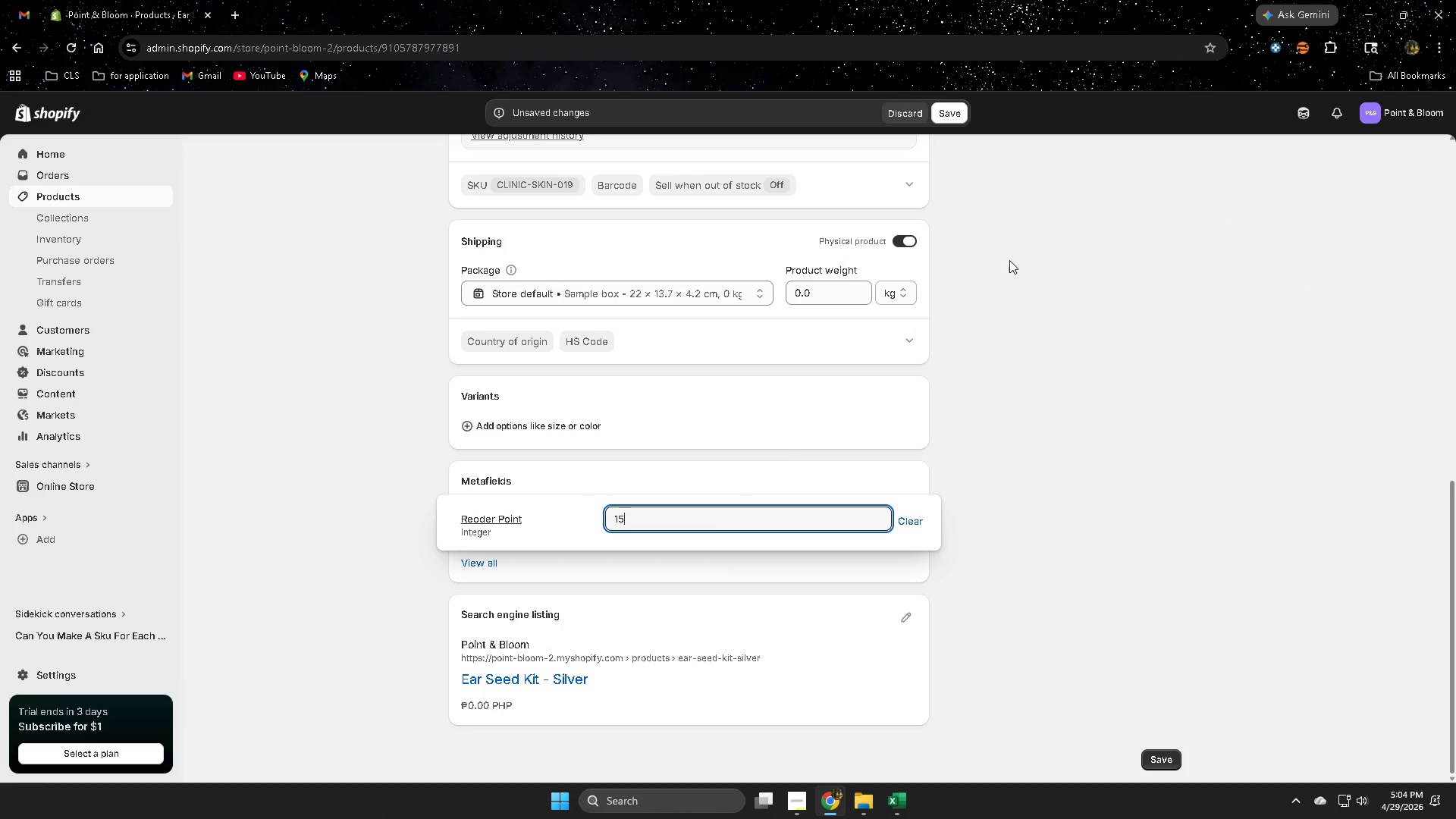 
left_click([1037, 272])
 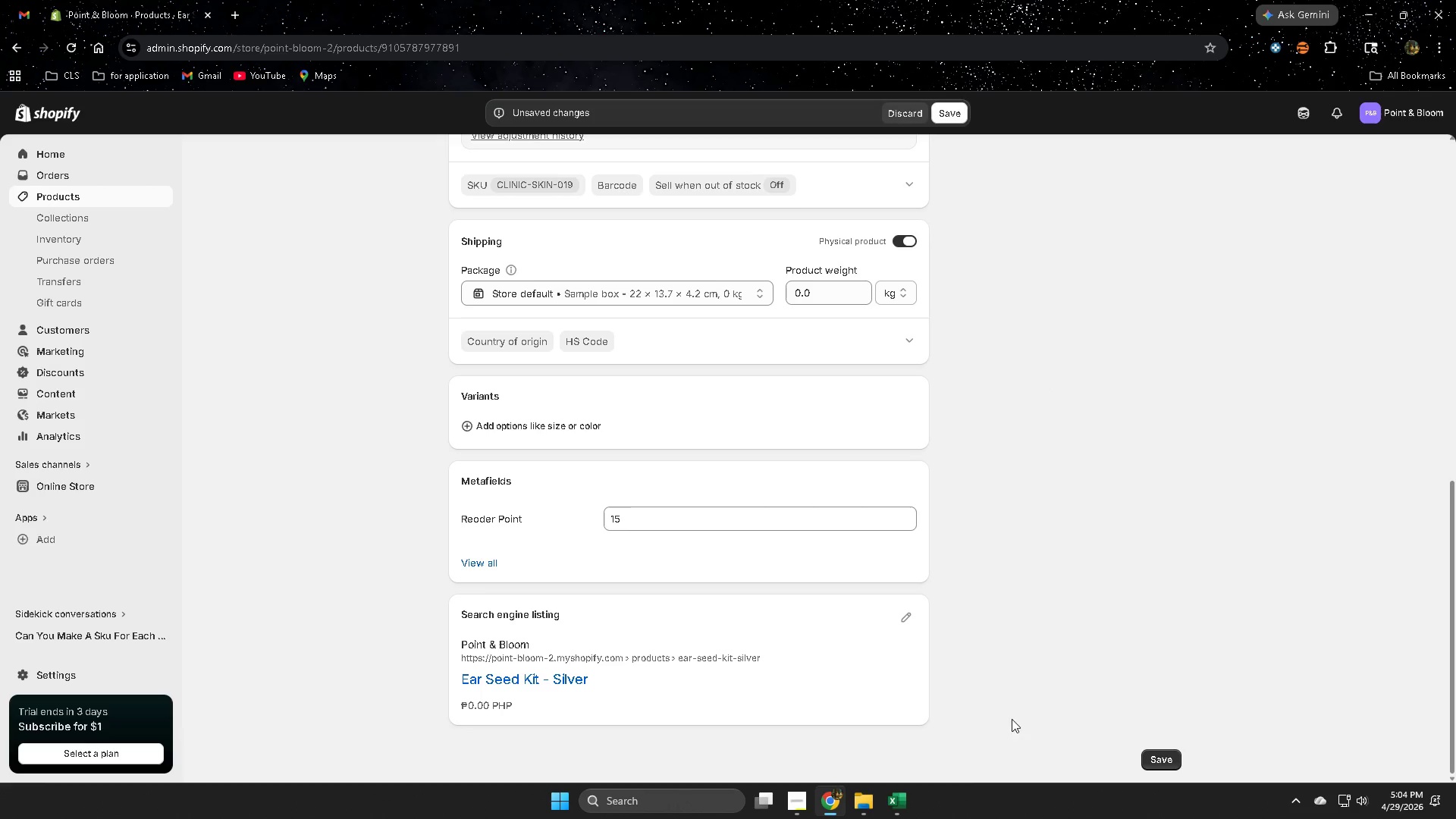 
left_click([883, 740])
 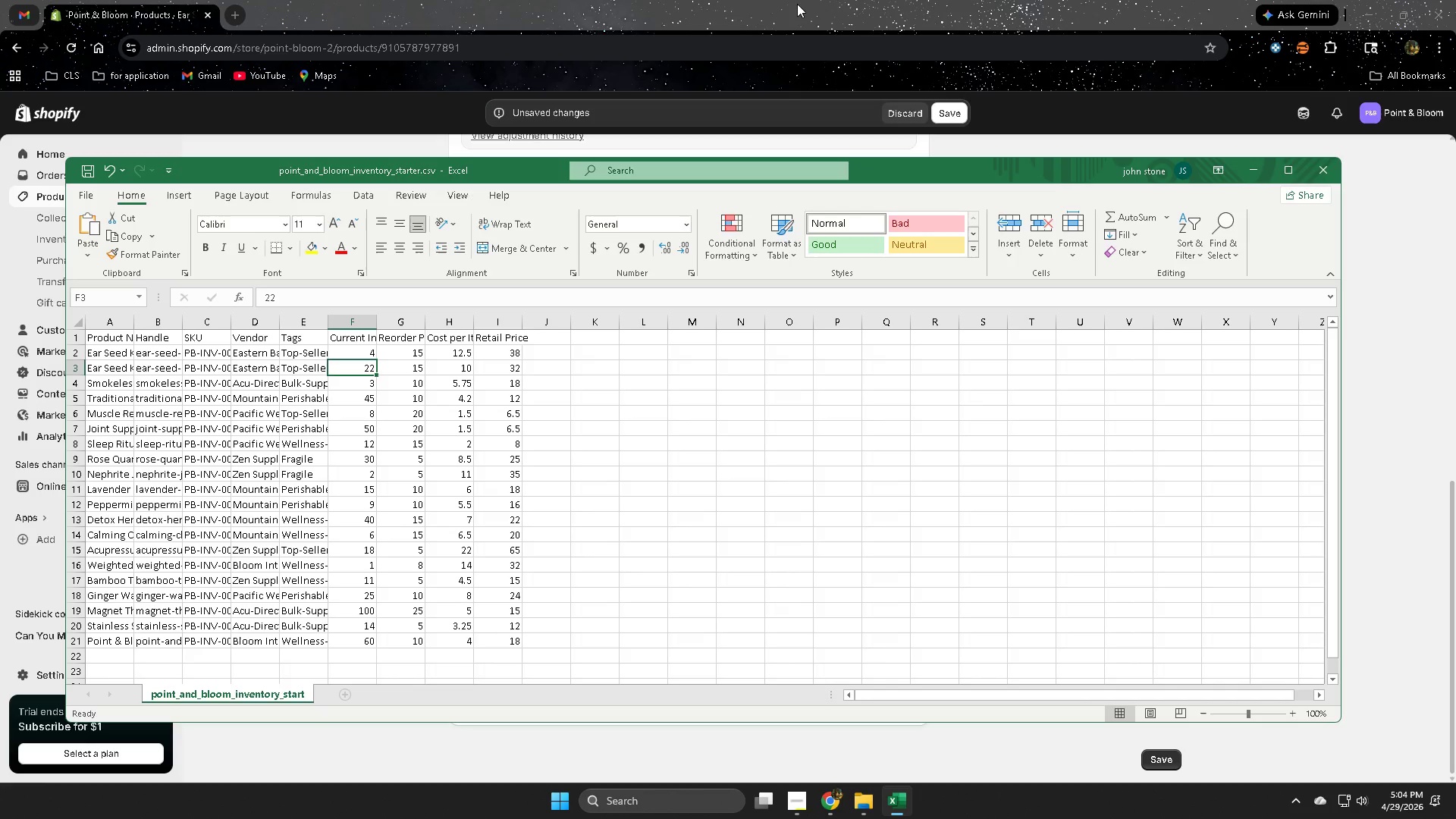 
wait(8.83)
 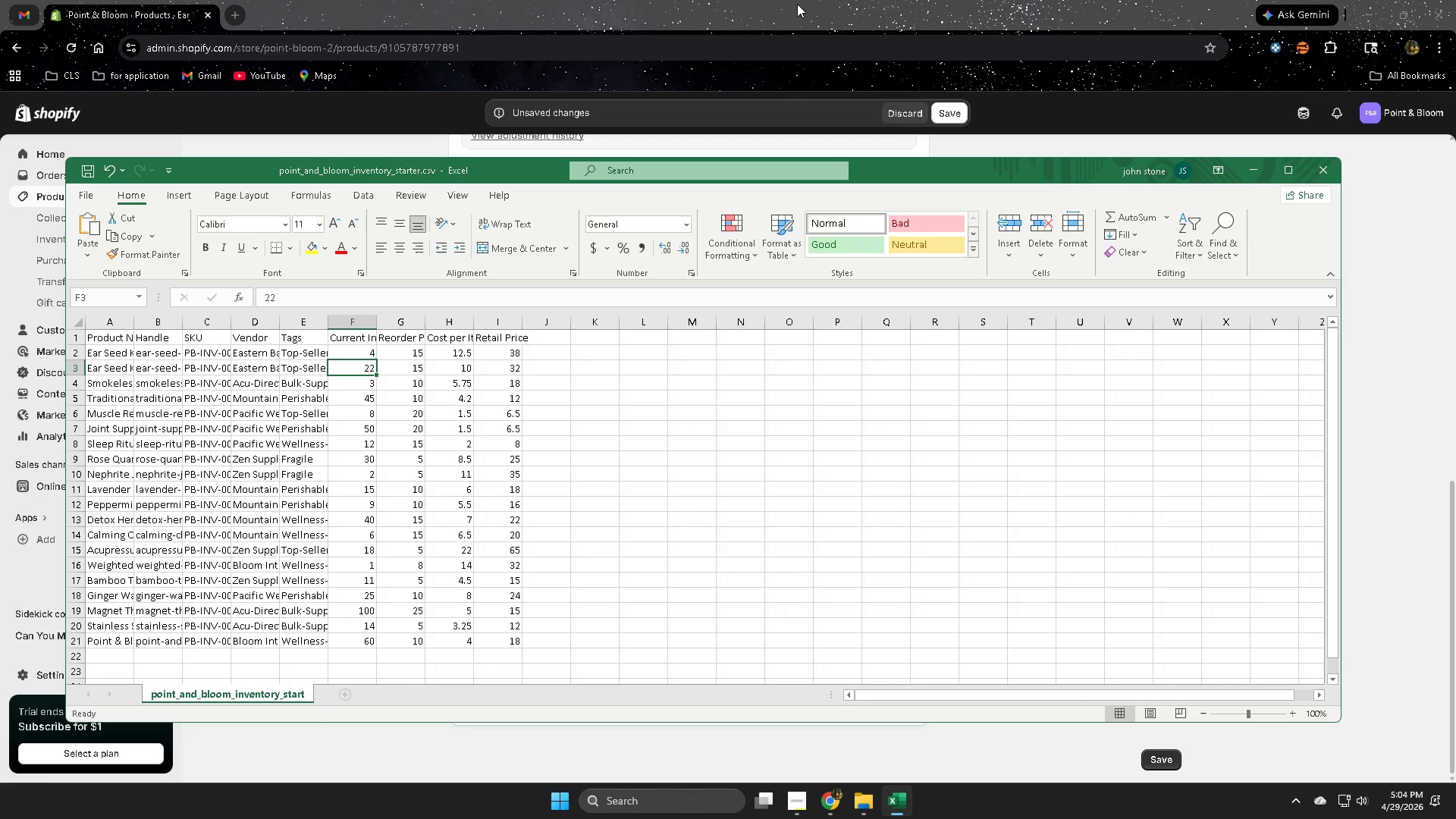 
left_click_drag(start_coordinate=[770, 0], to_coordinate=[774, 0])
 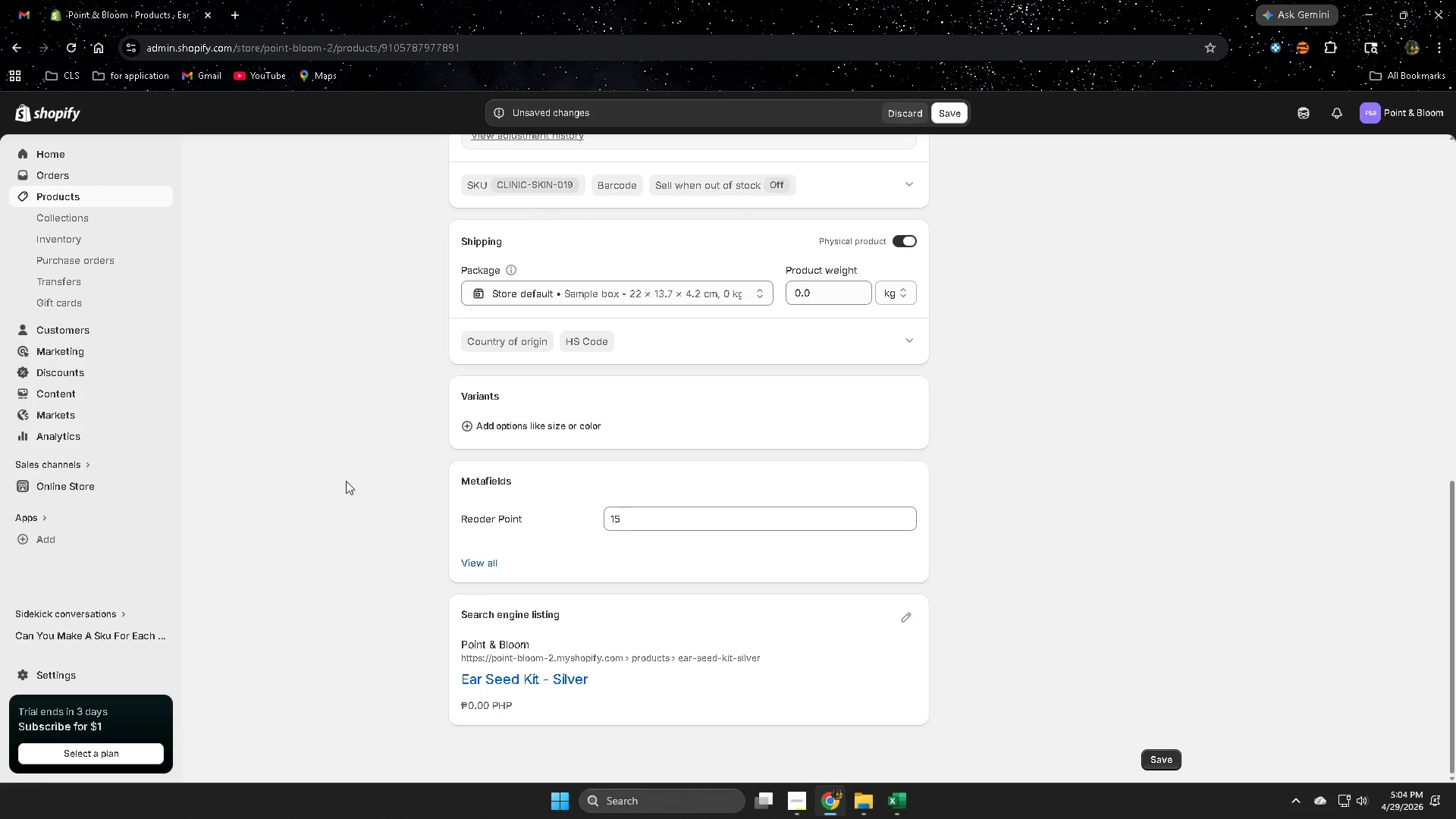 
scroll: coordinate [409, 504], scroll_direction: up, amount: 7.0
 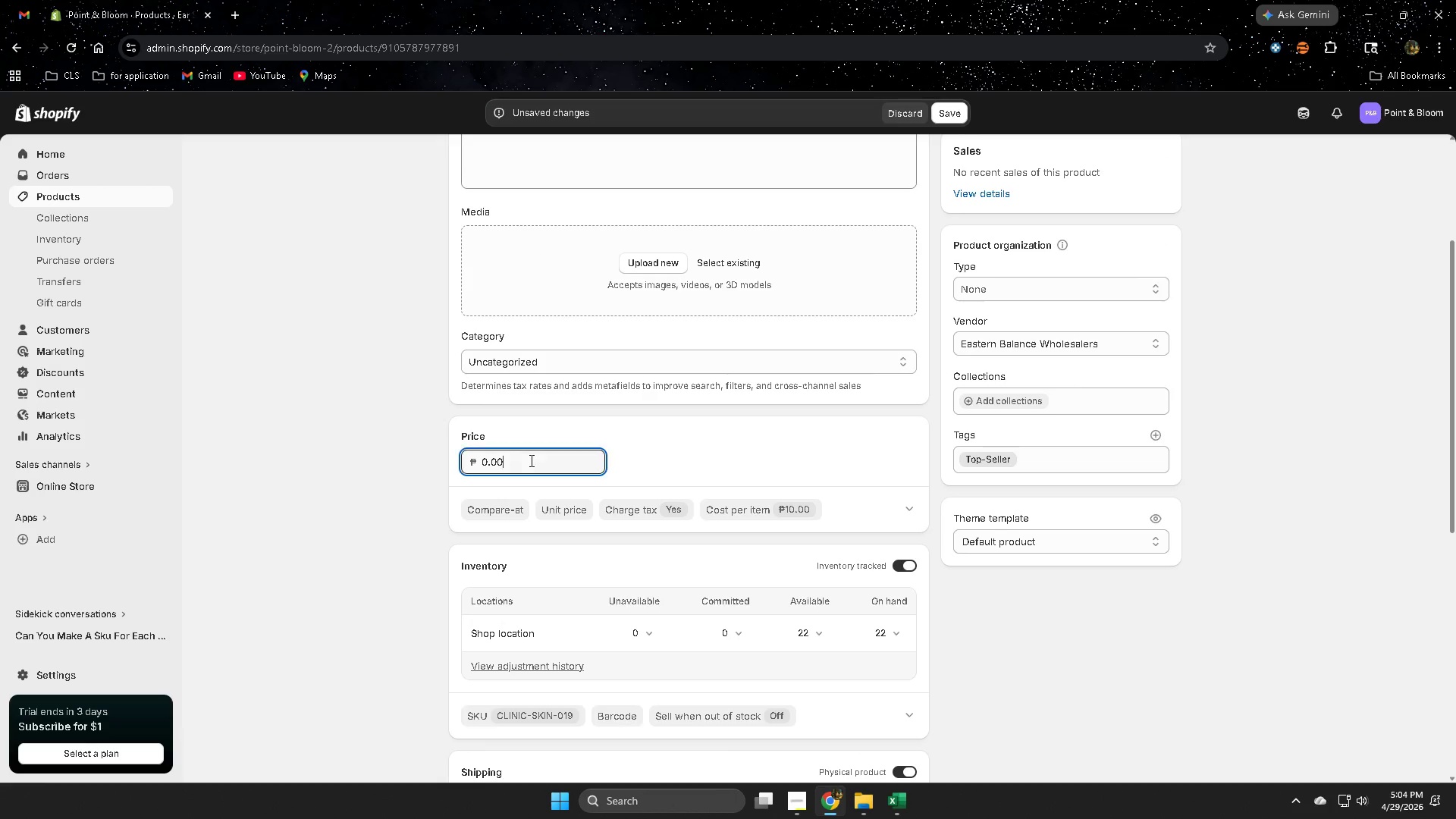 
double_click([529, 460])
 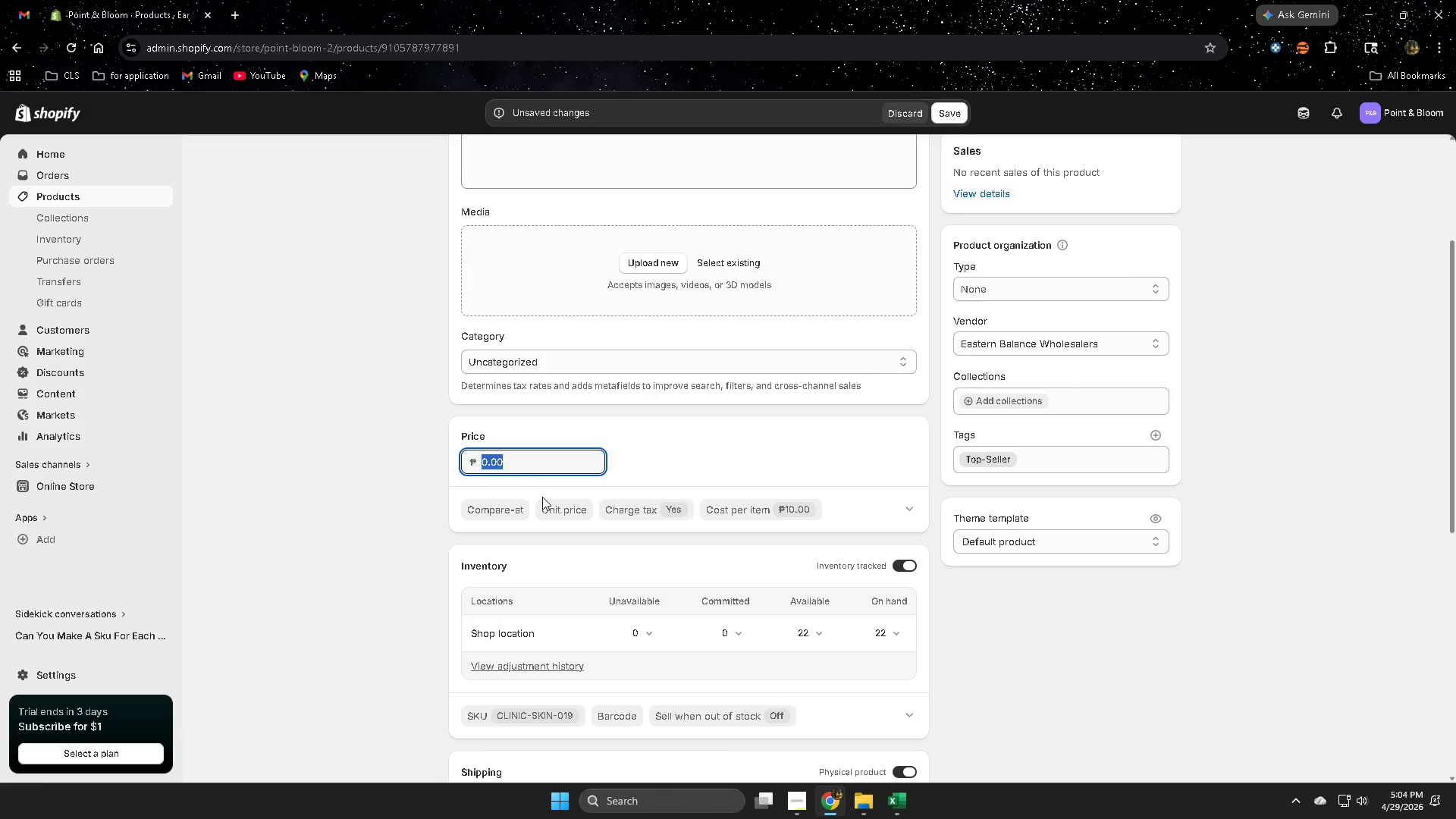 
key(Numpad3)
 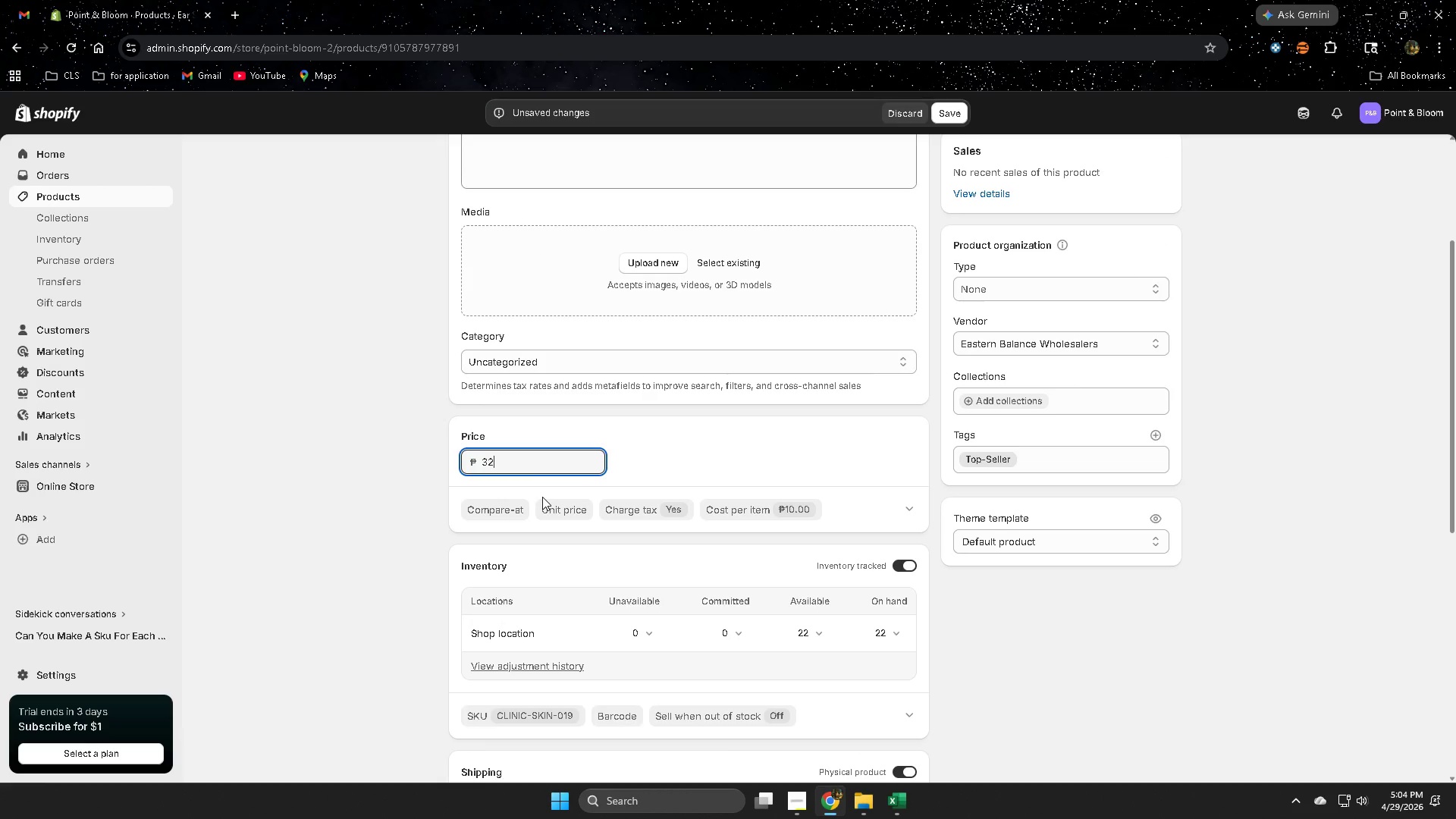 
key(Numpad2)
 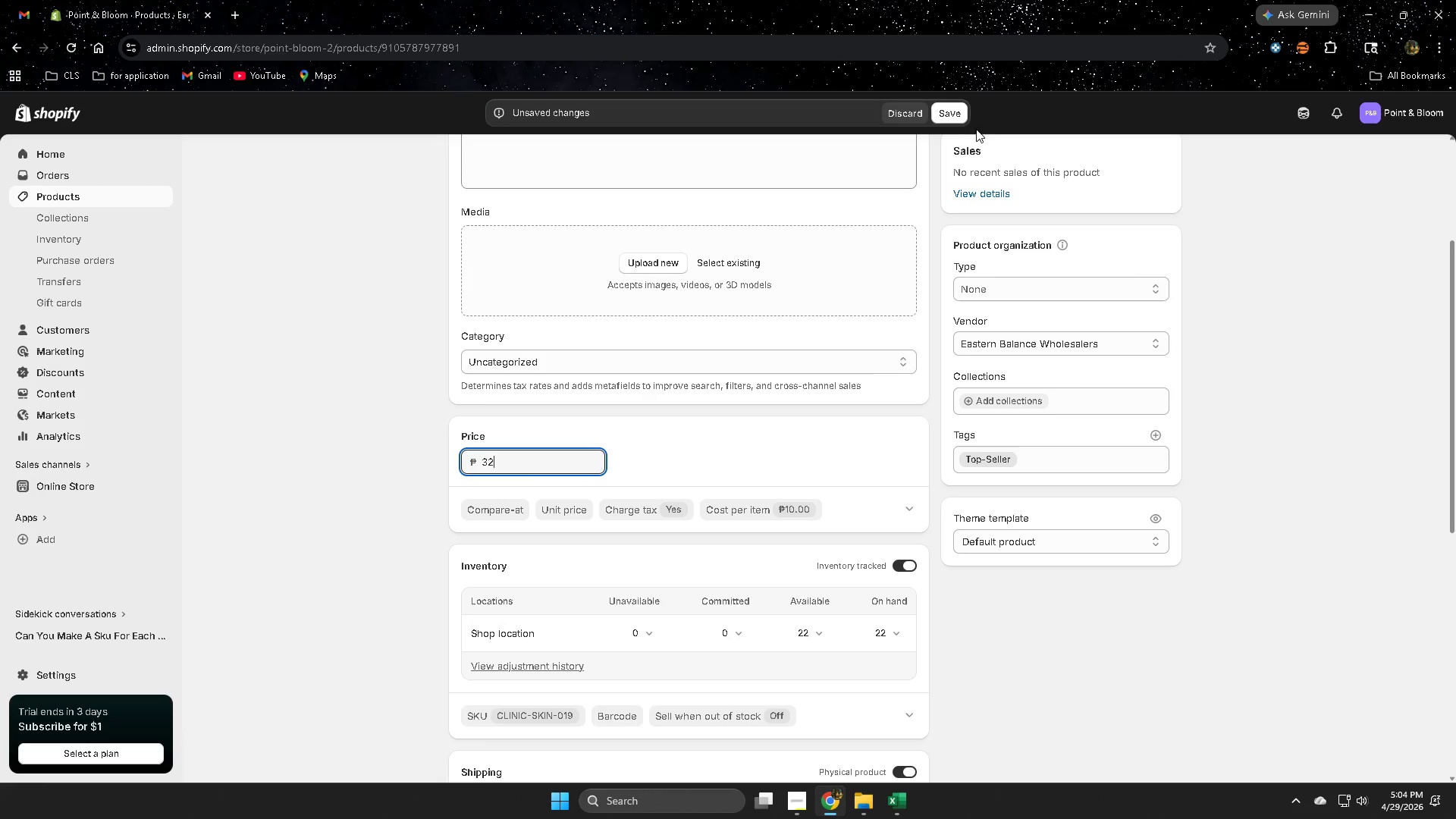 
left_click([959, 119])
 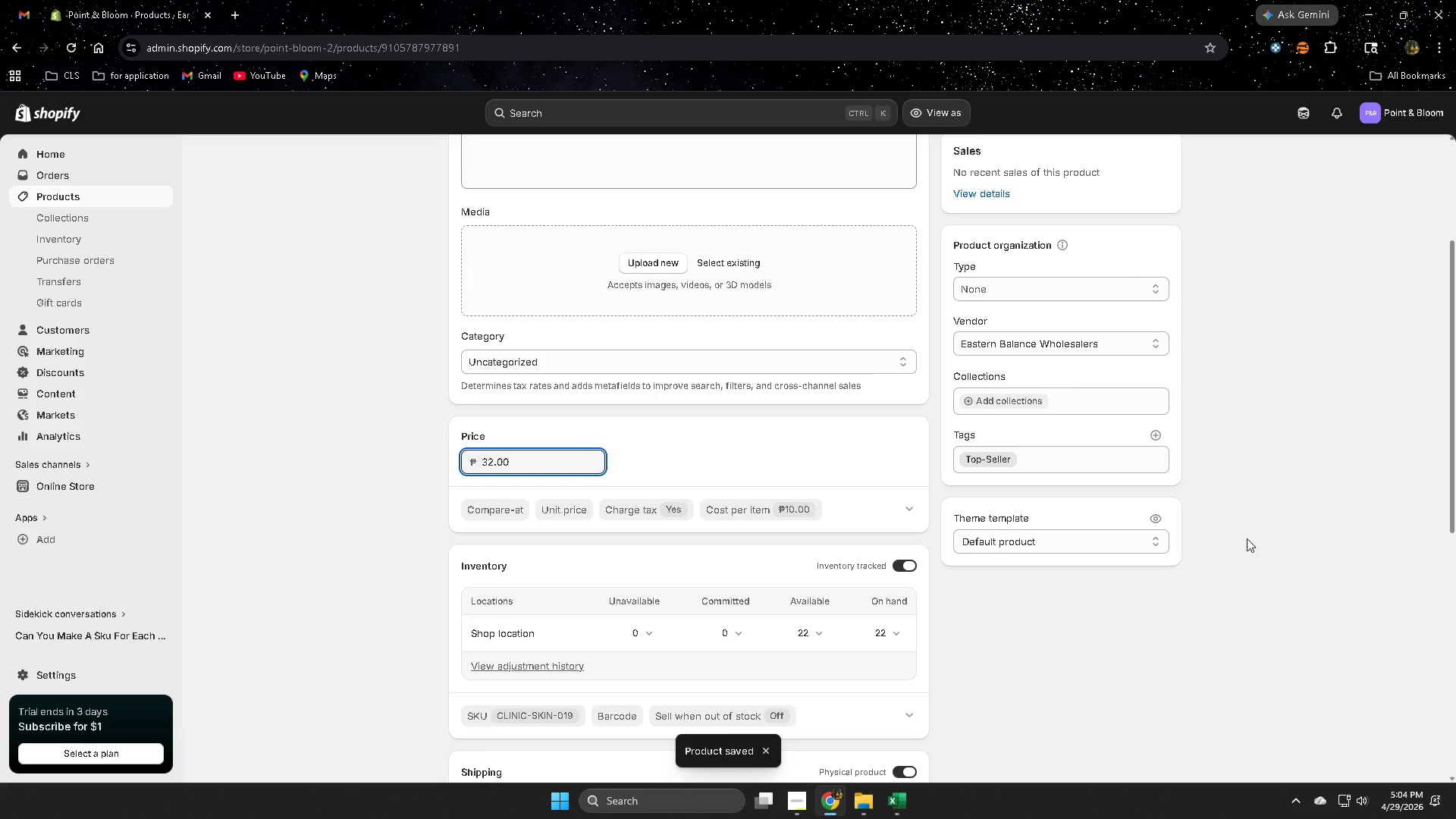 
wait(5.67)
 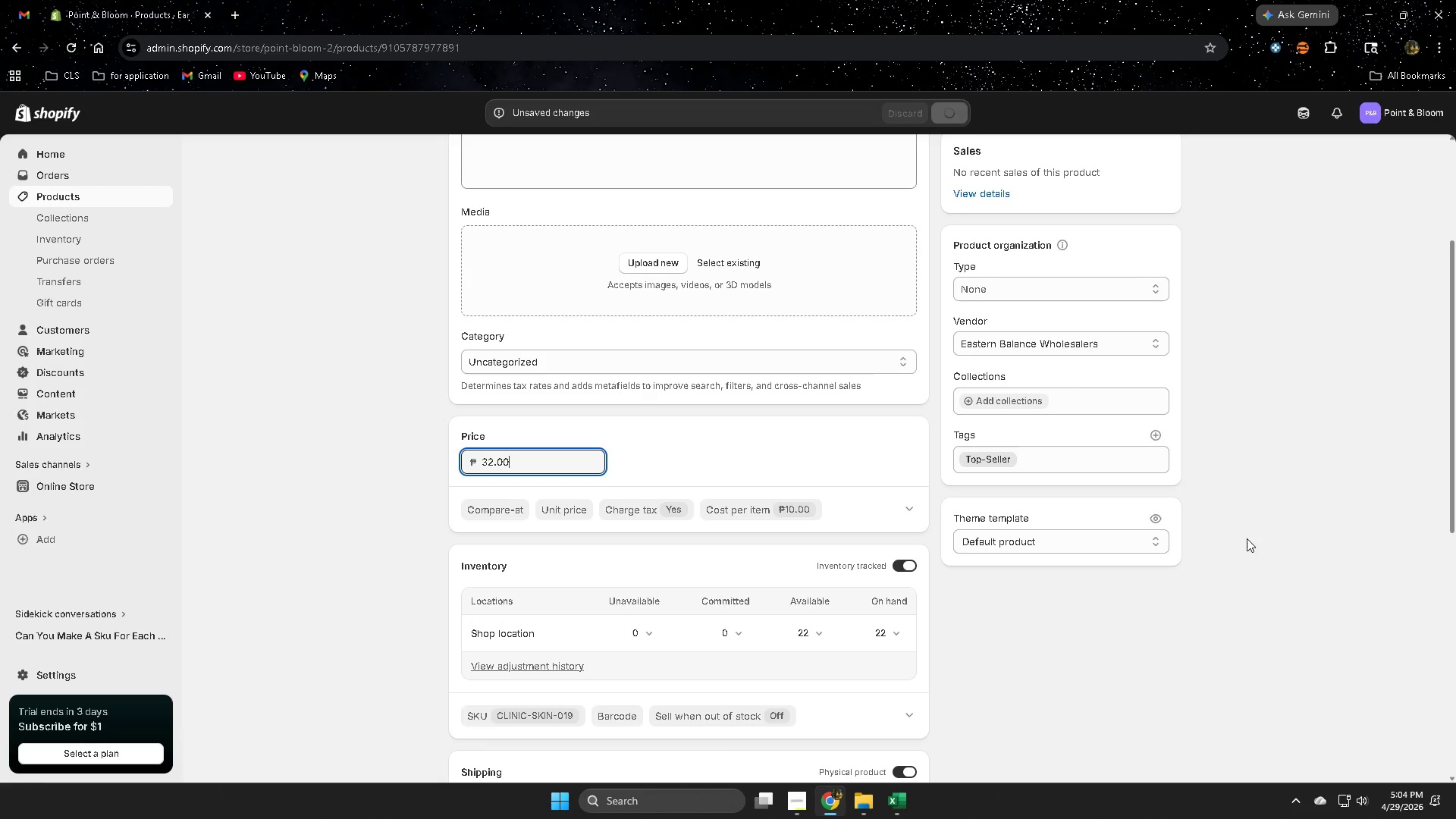 
scroll: coordinate [657, 544], scroll_direction: down, amount: 5.0
 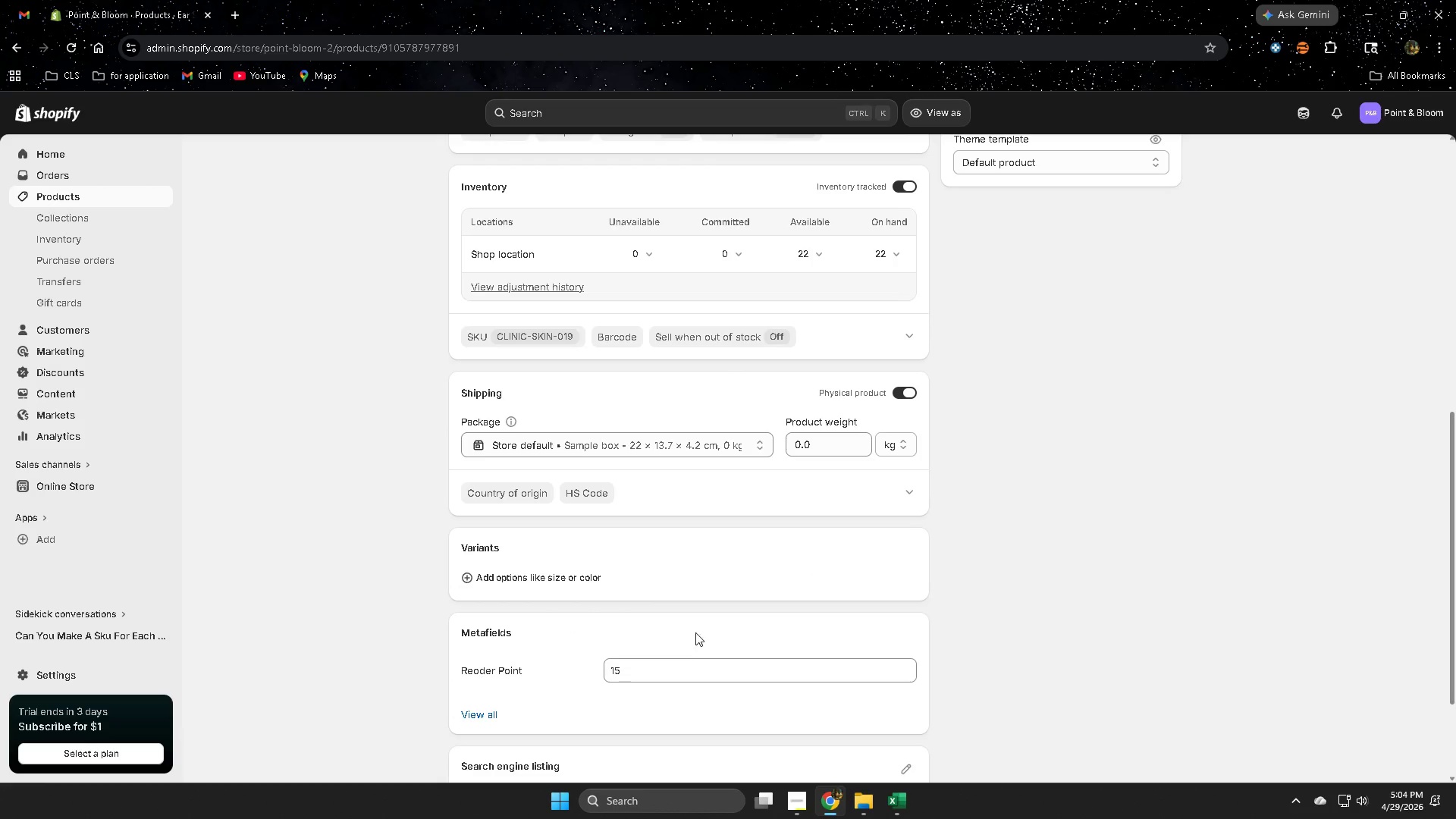 
scroll: coordinate [563, 458], scroll_direction: up, amount: 4.0
 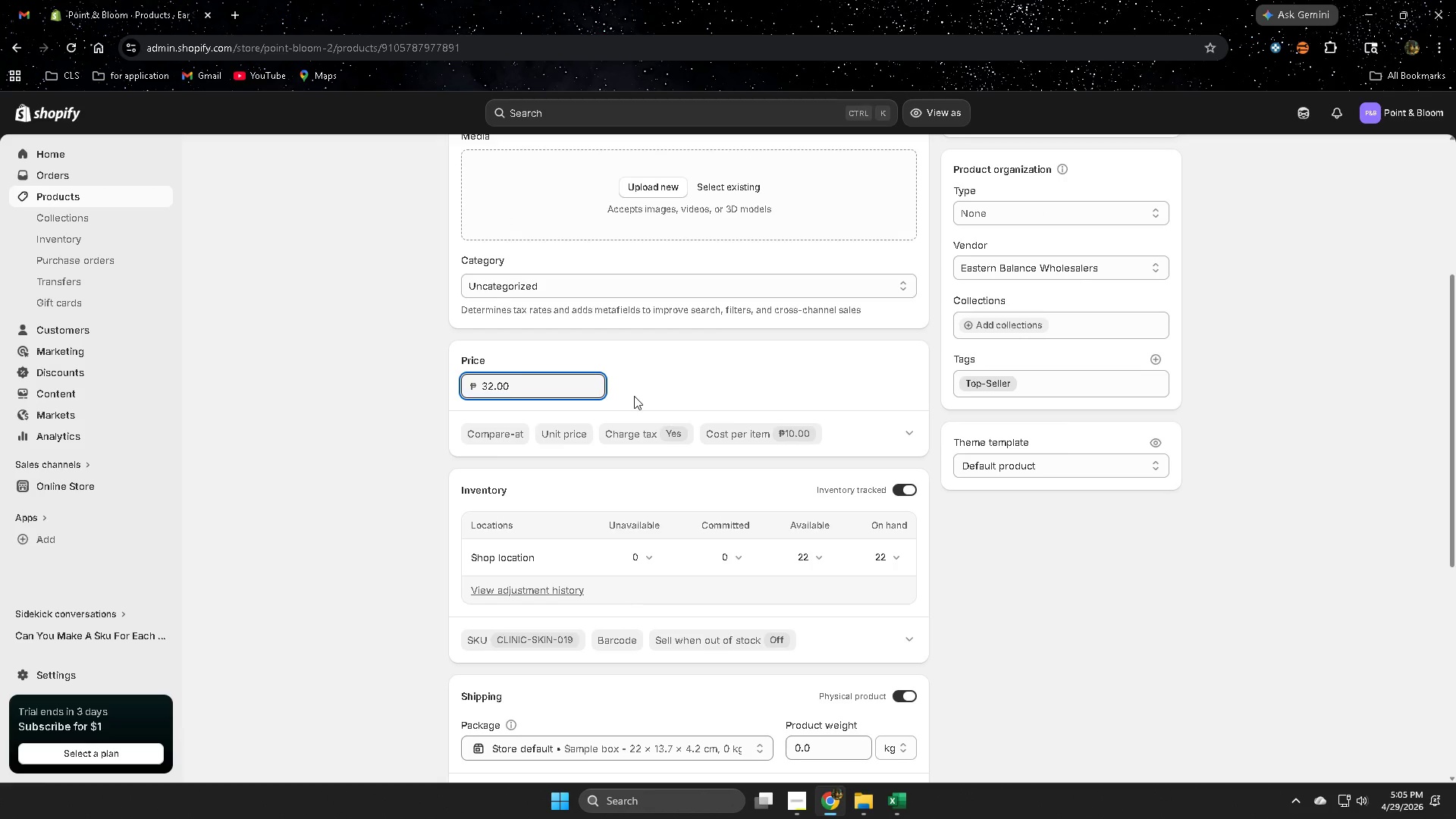 
left_click([91, 192])
 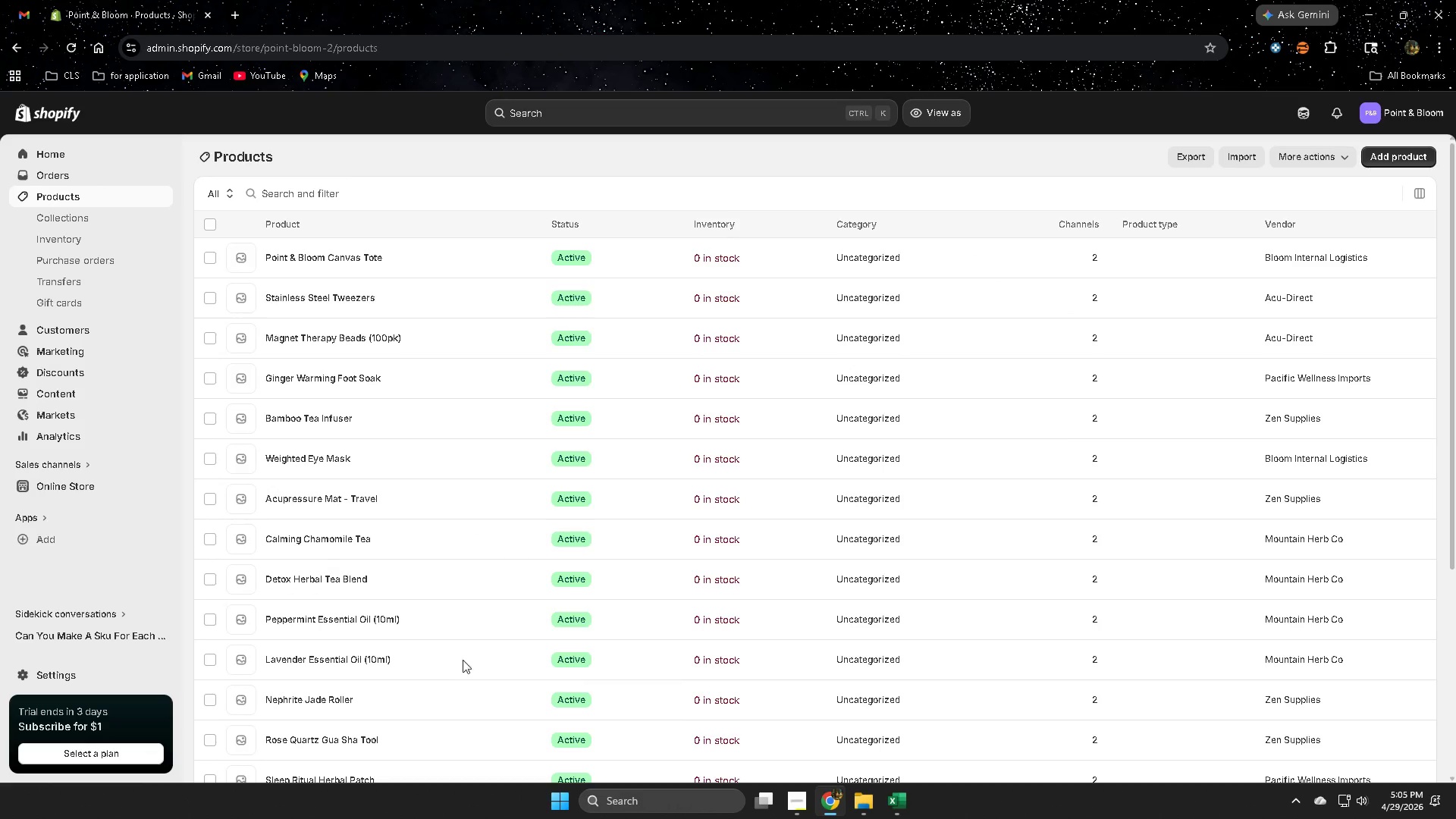 
scroll: coordinate [484, 648], scroll_direction: down, amount: 8.0
 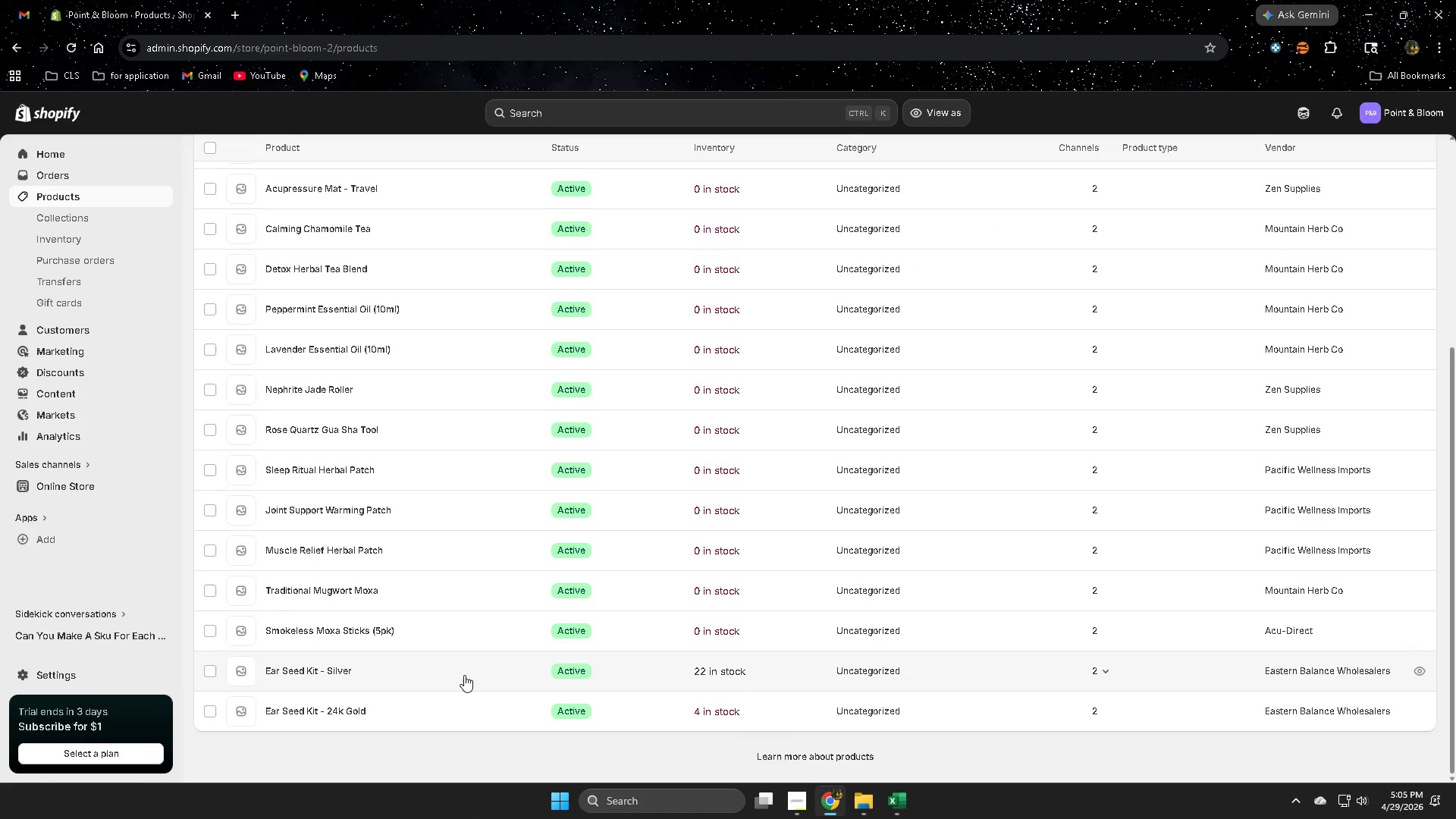 
left_click([464, 675])
 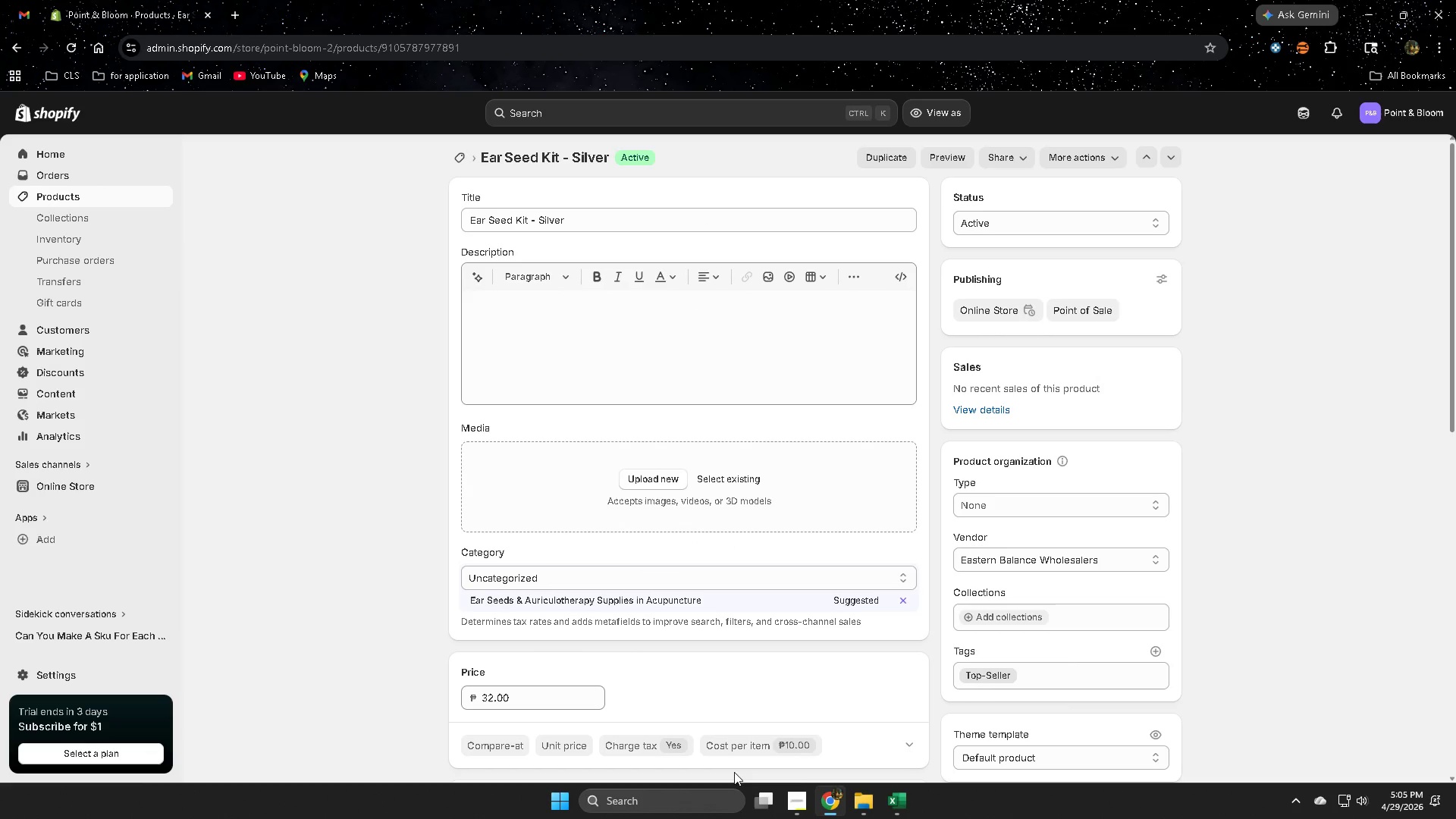 
left_click([896, 789])
 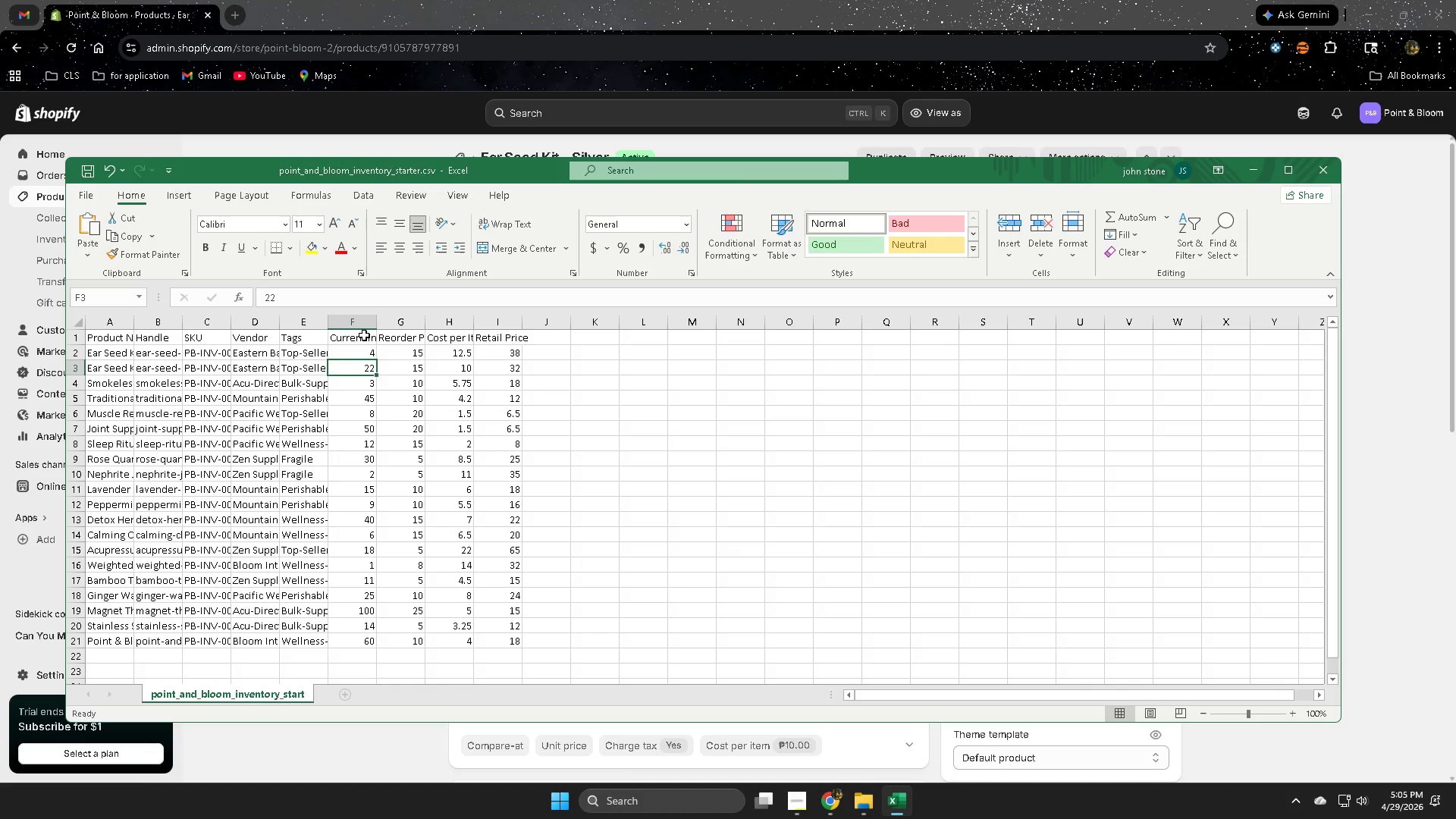 
double_click([363, 337])
 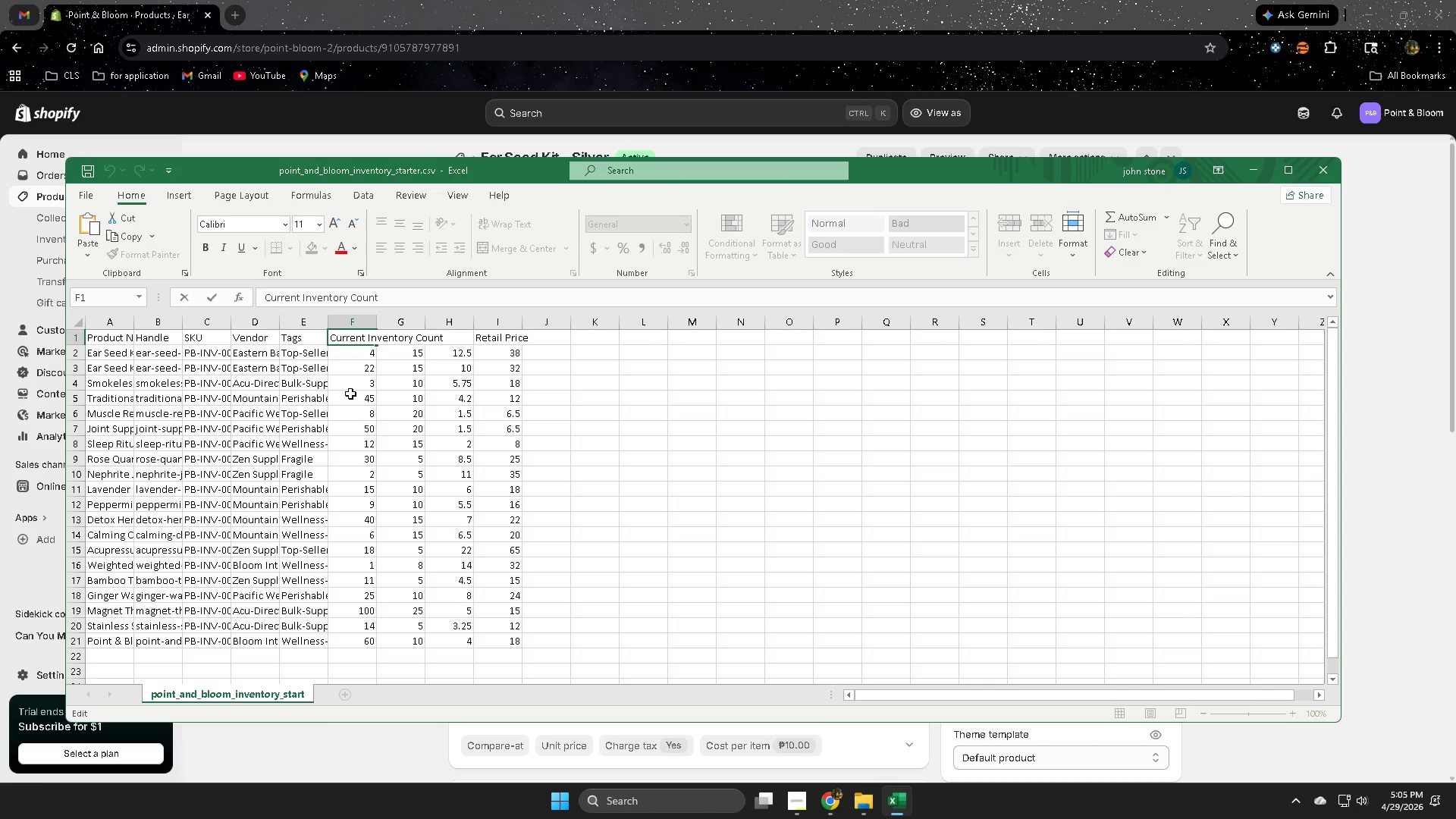 
left_click([359, 383])
 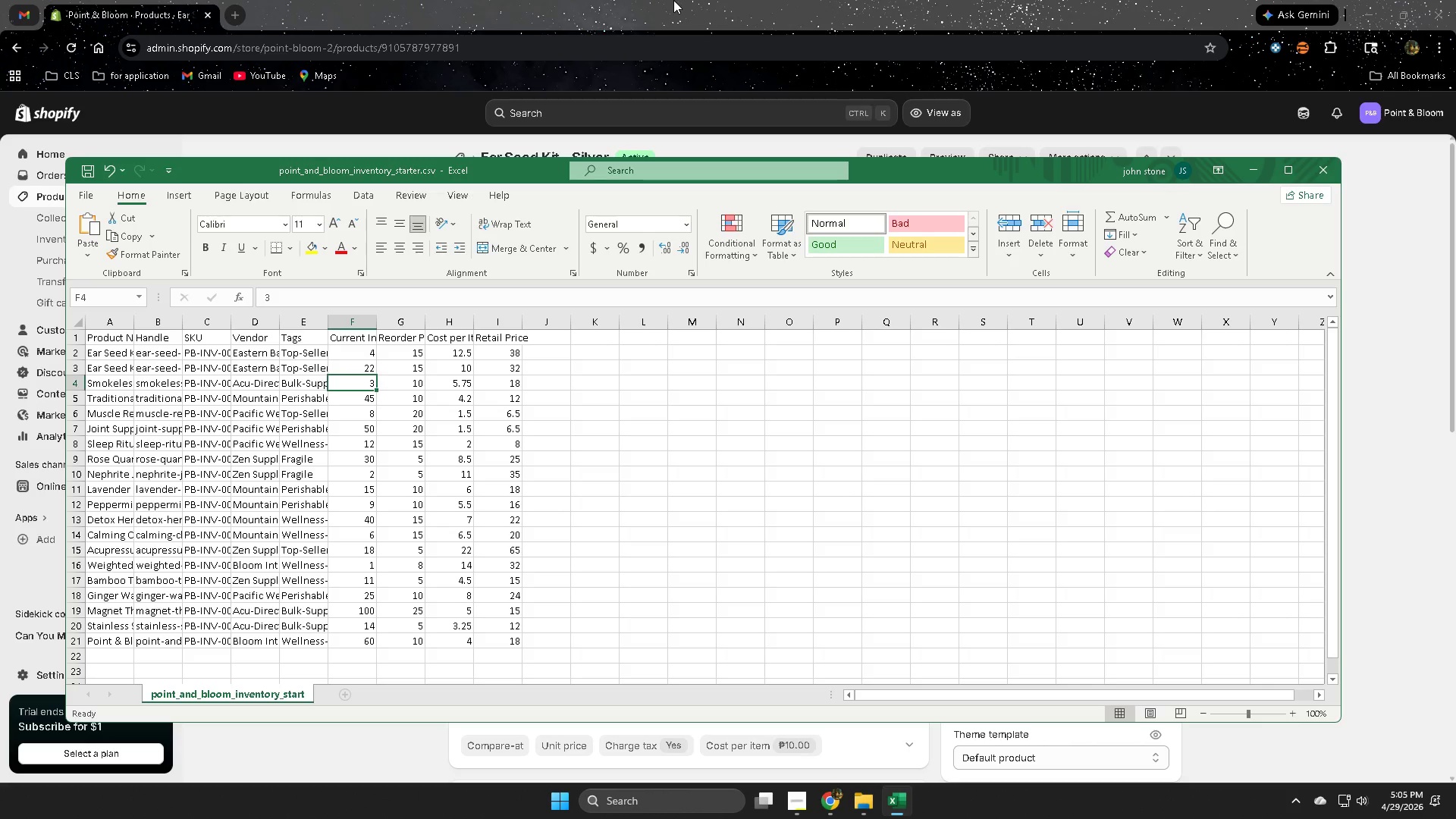 
left_click([673, 0])
 